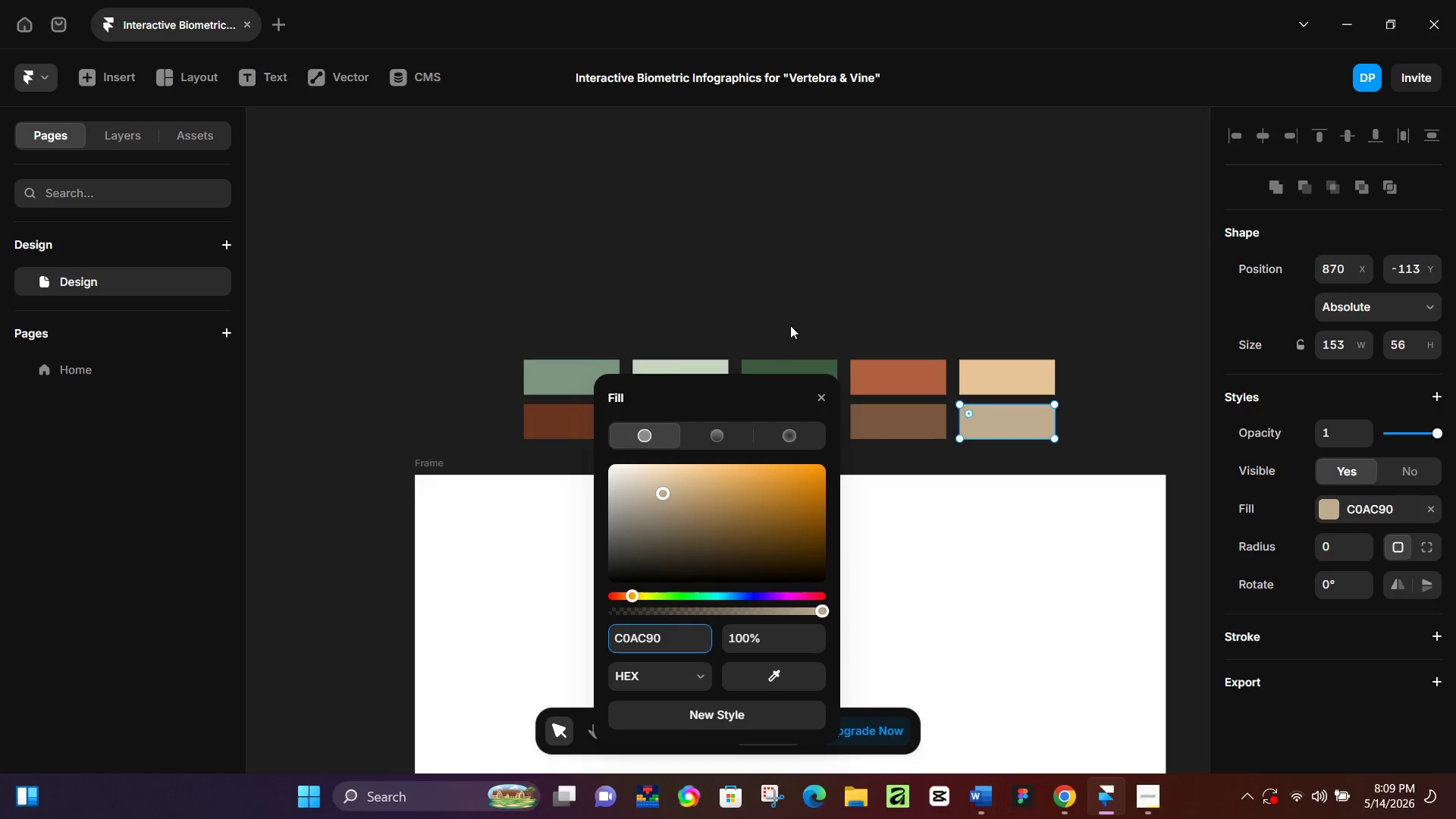 
left_click([802, 314])
 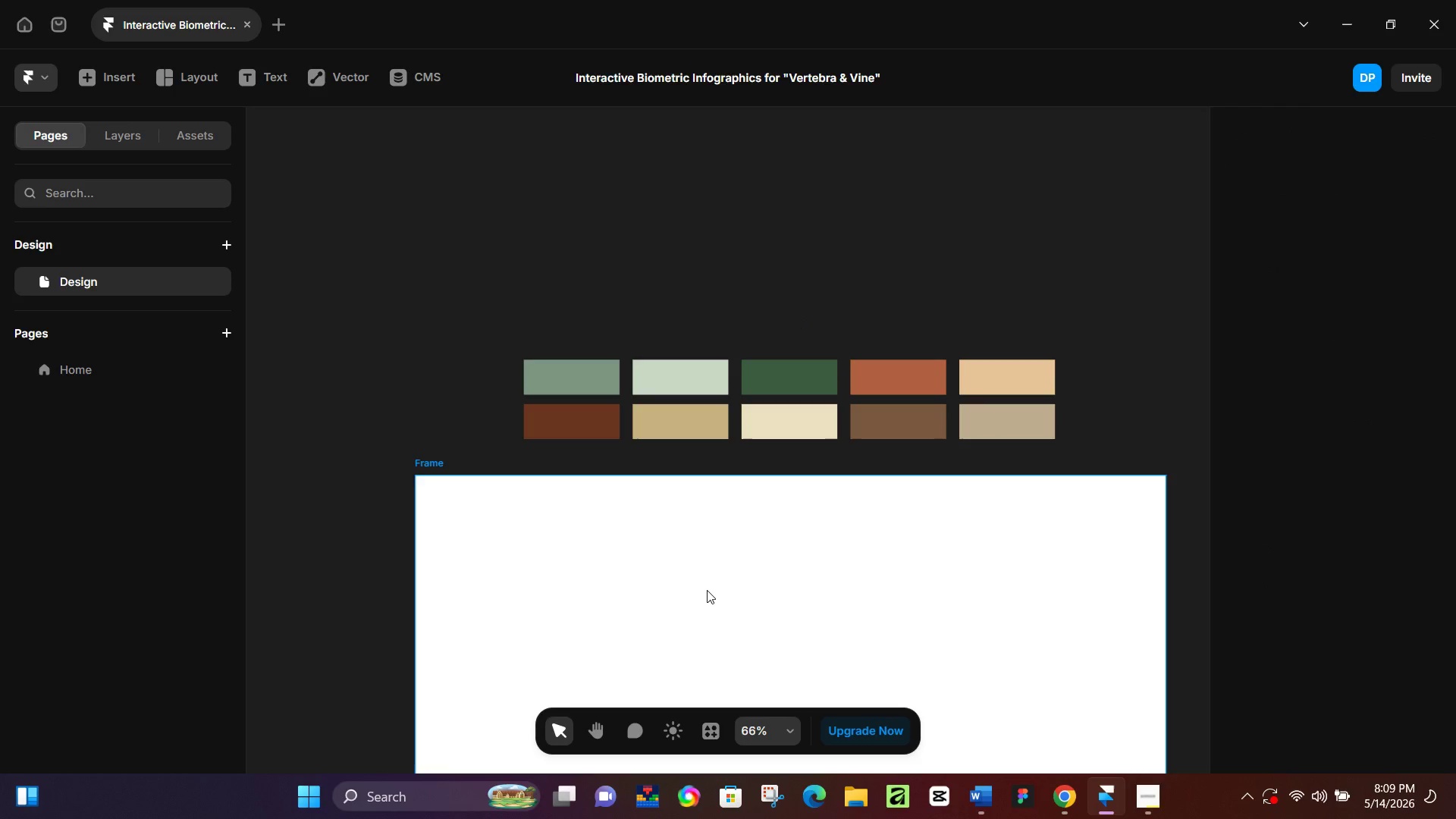 
left_click([707, 590])
 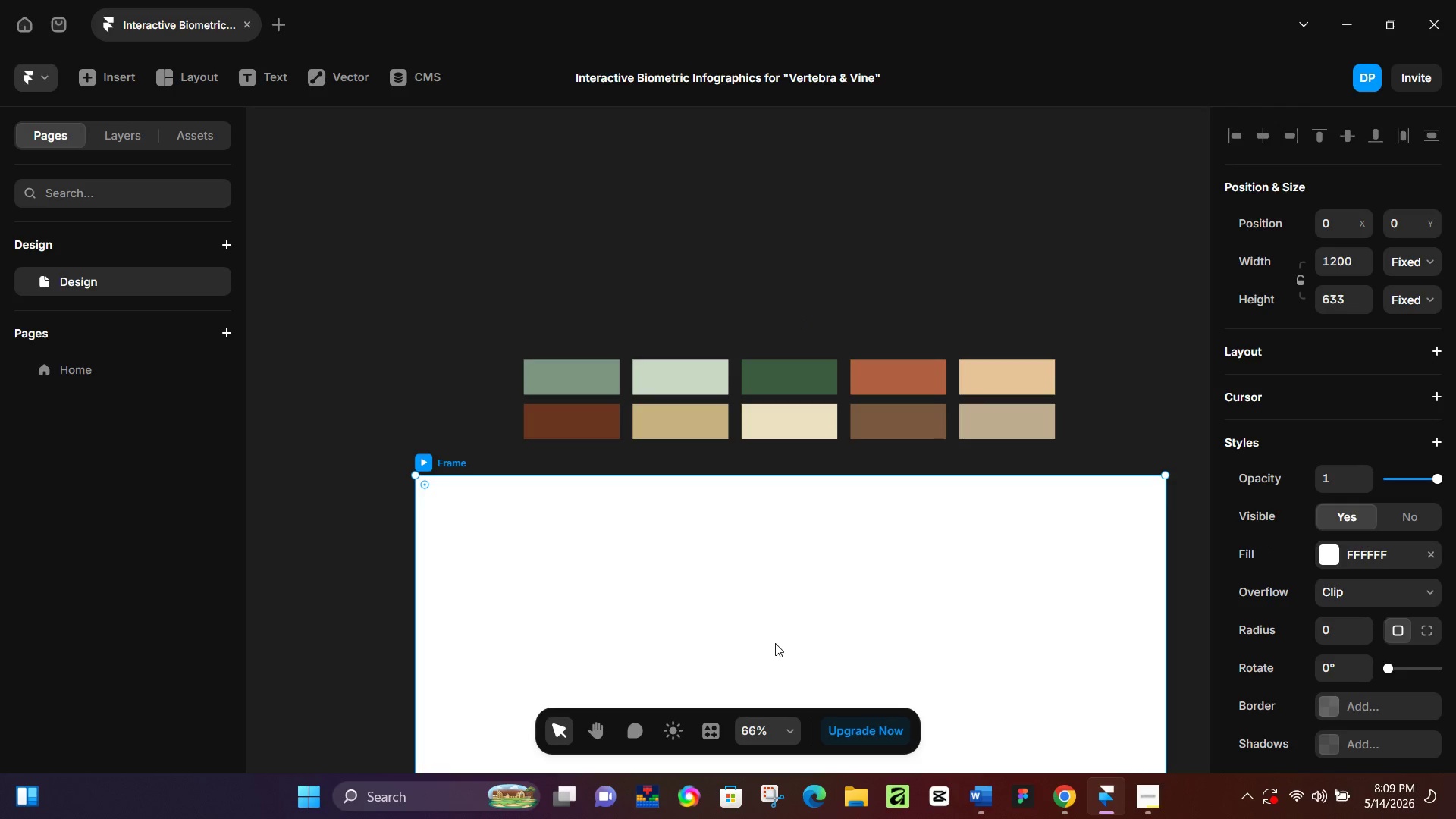 
mouse_move([1037, 776])
 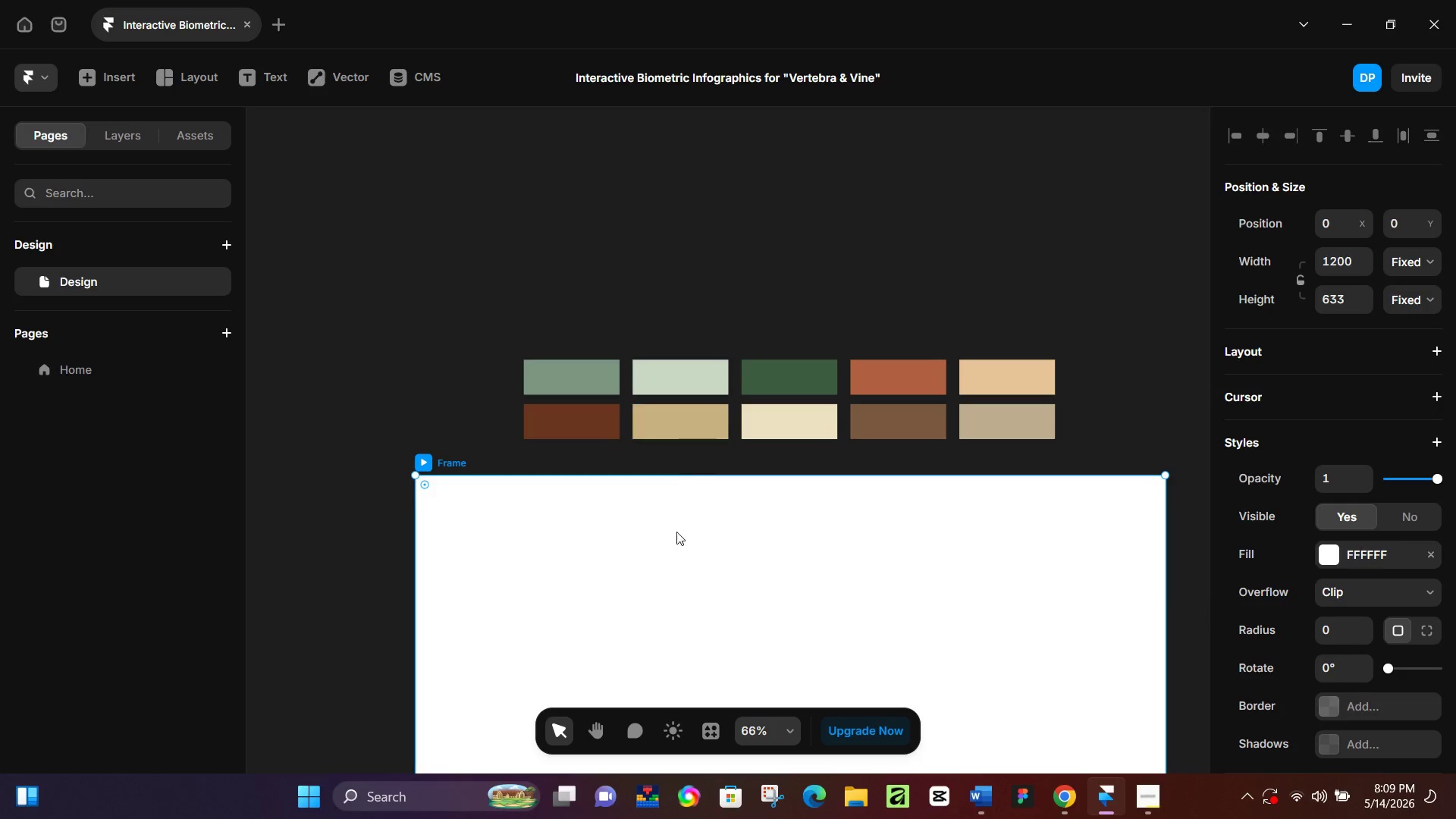 
left_click([680, 535])
 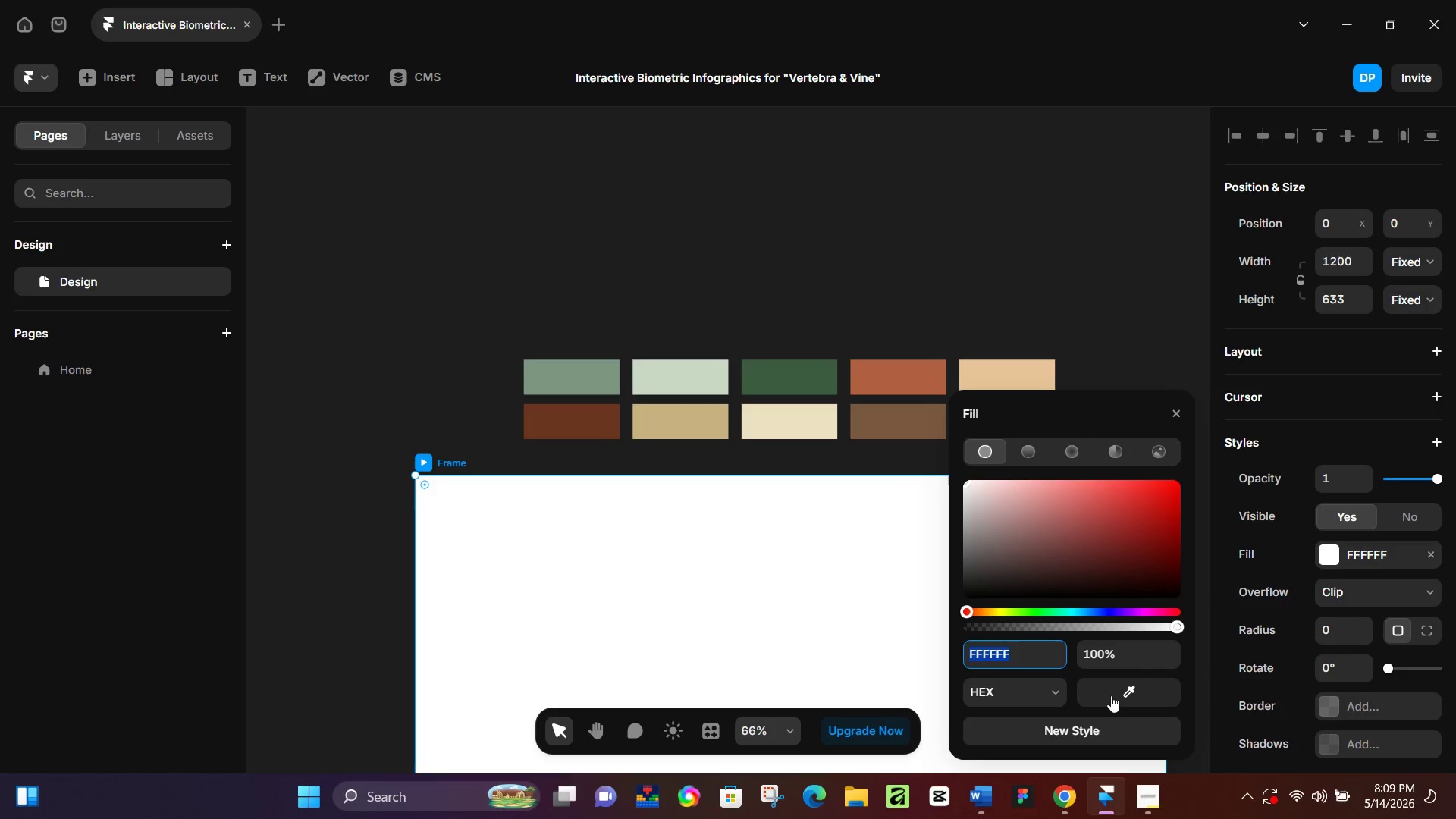 
left_click([994, 552])
 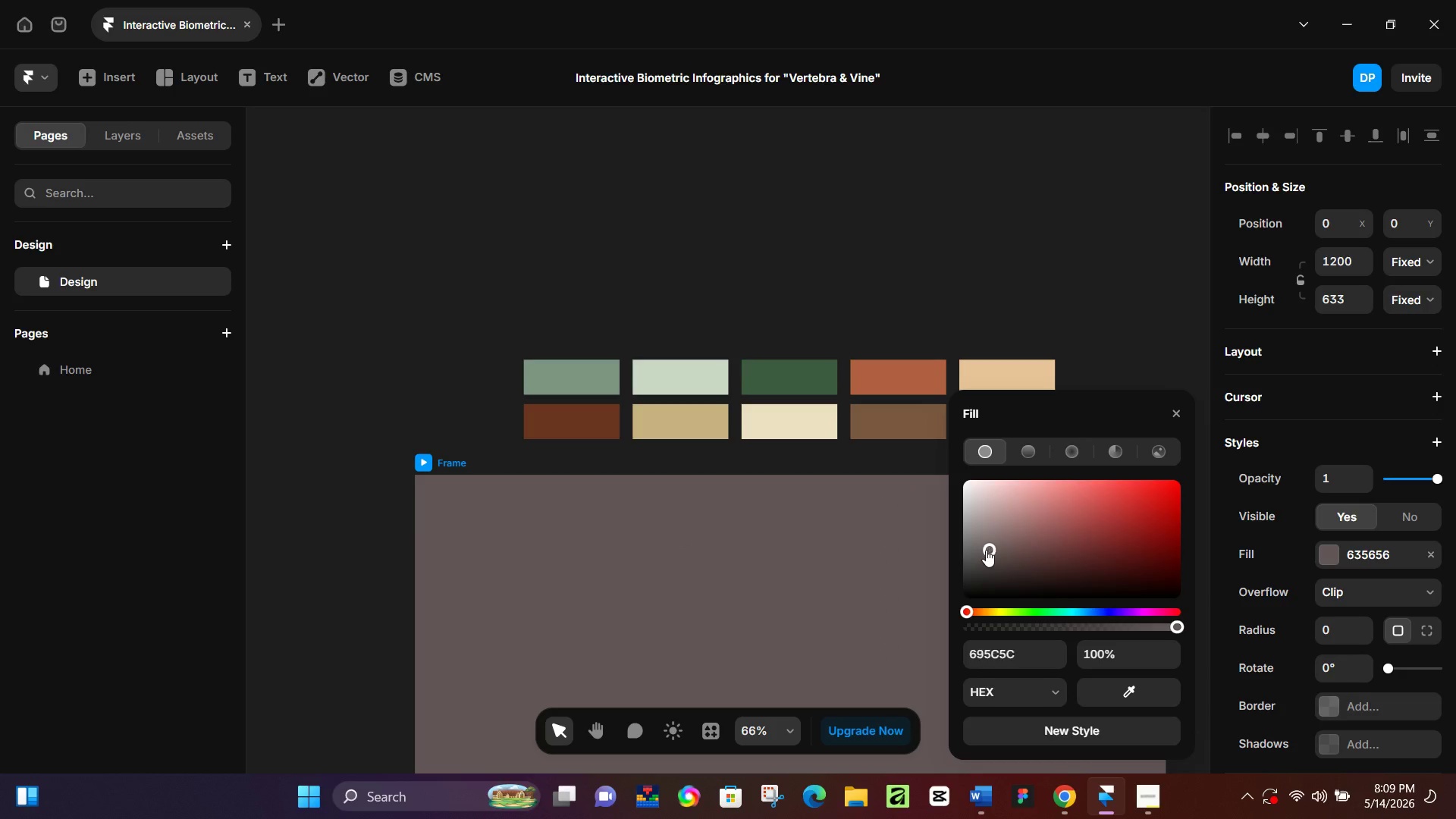 
left_click_drag(start_coordinate=[990, 550], to_coordinate=[971, 574])
 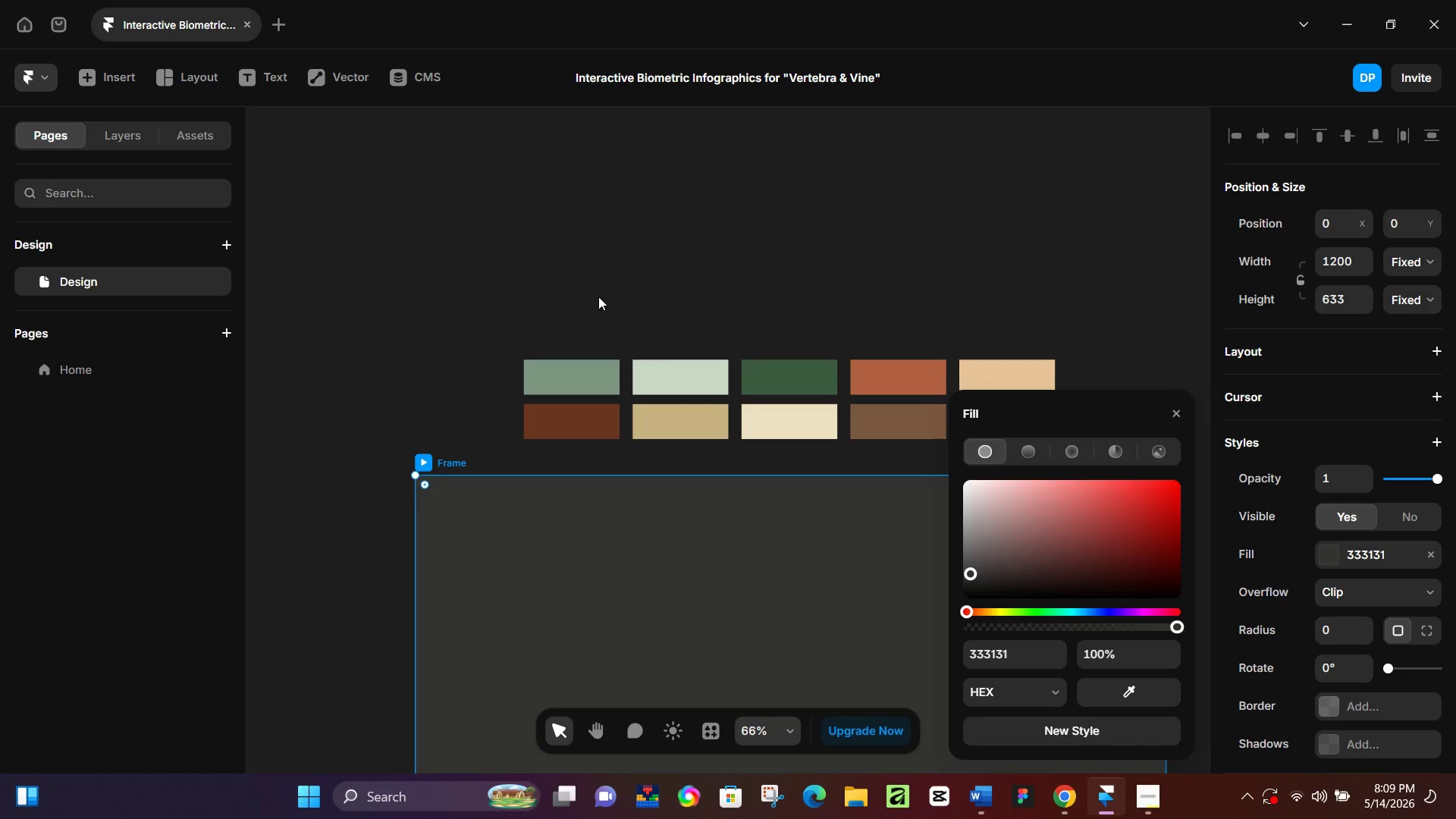 
left_click([597, 294])
 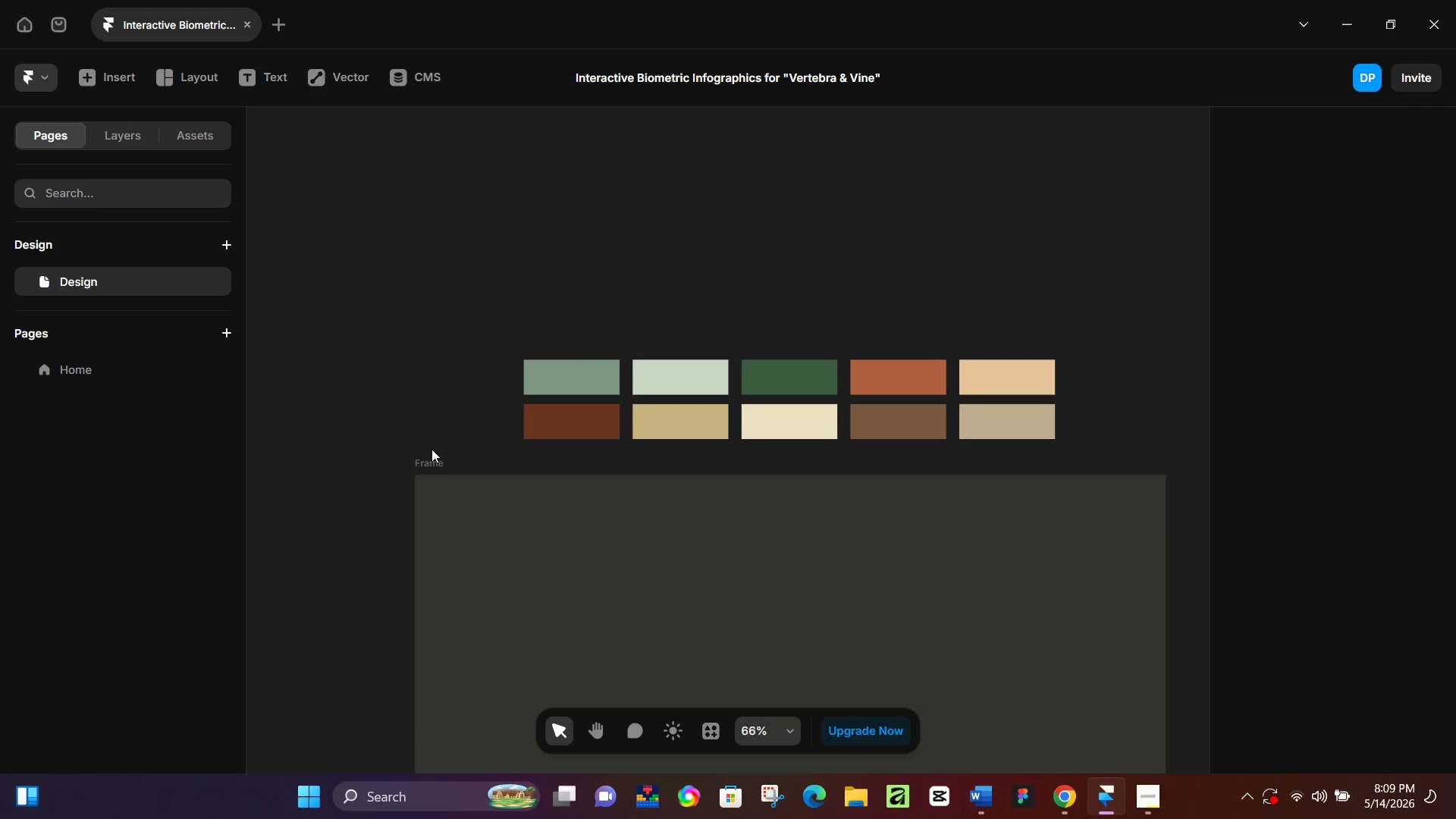 
left_click([432, 453])
 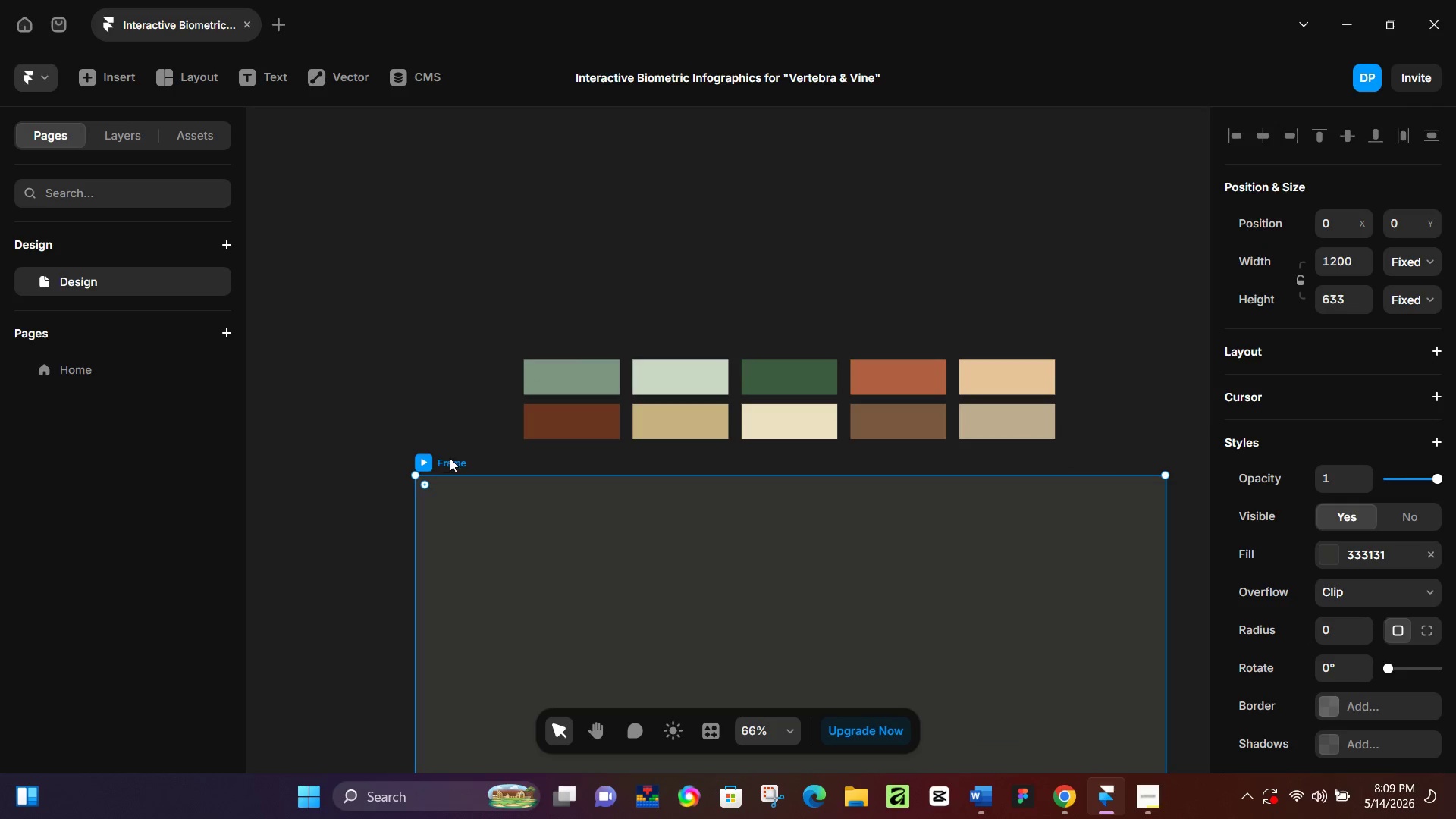 
double_click([450, 460])
 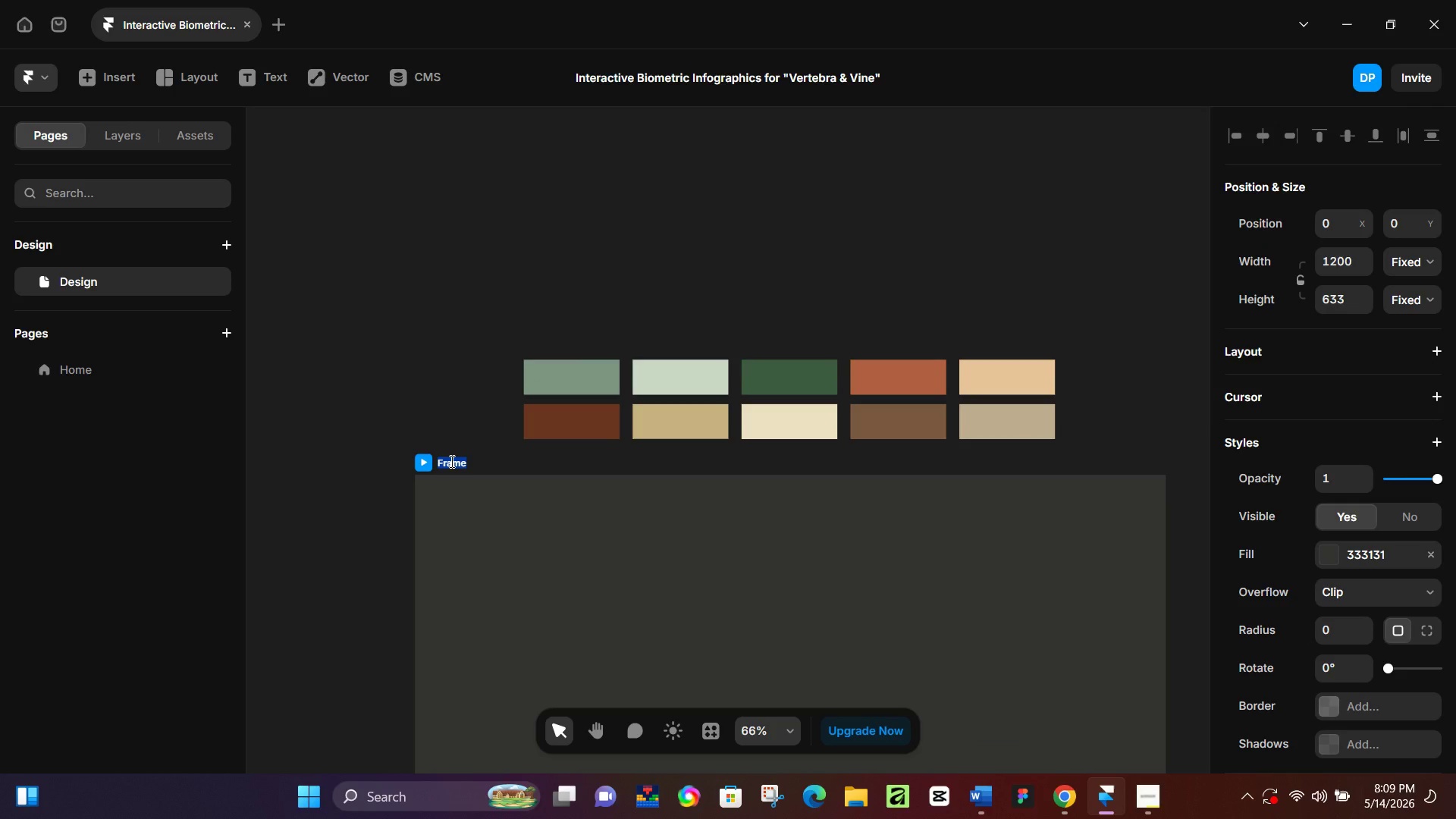 
type(Infographic 01_ Re)
key(Backspace)
key(Backspace)
type(Reformer session)
 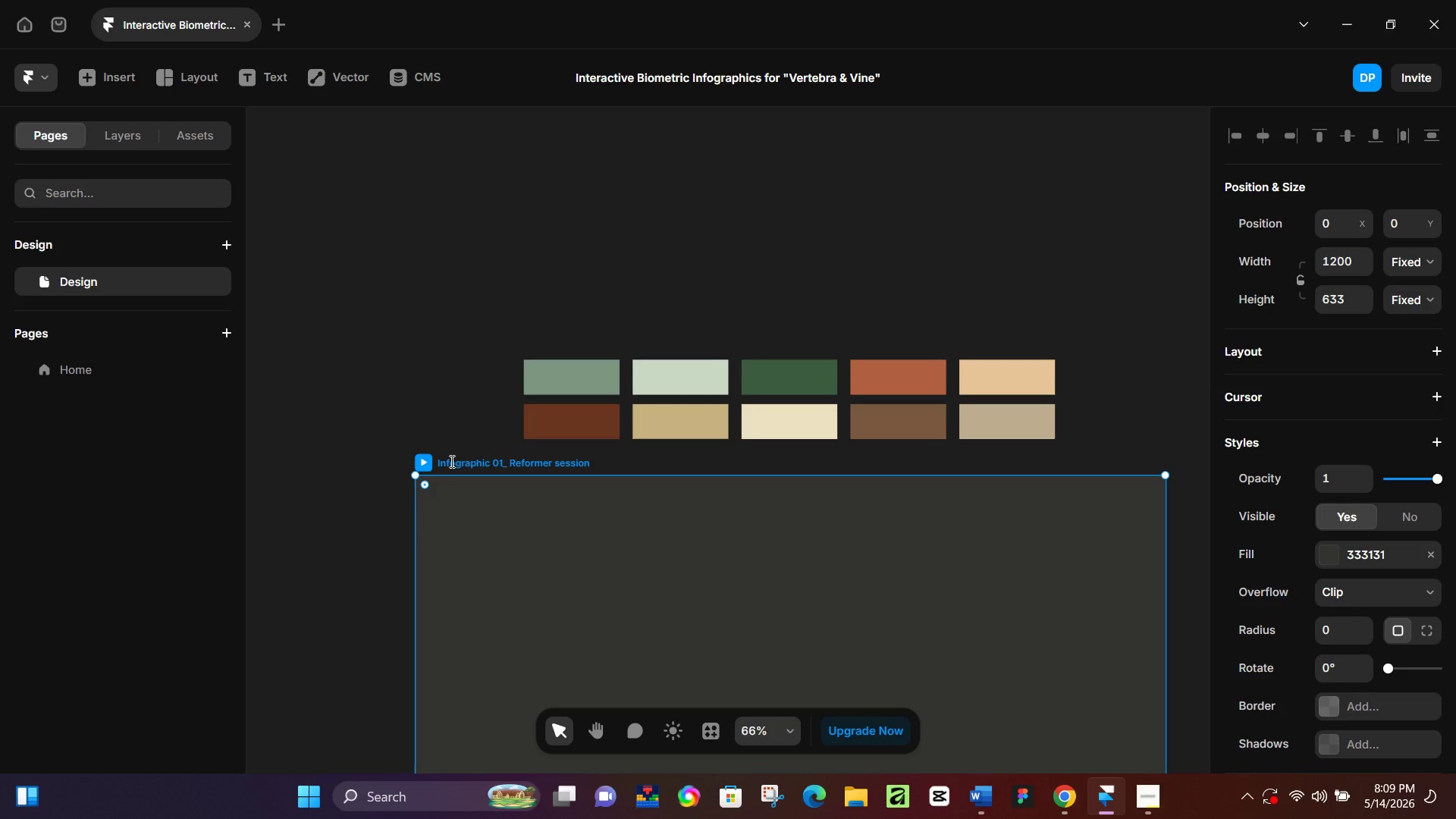 
key(Enter)
 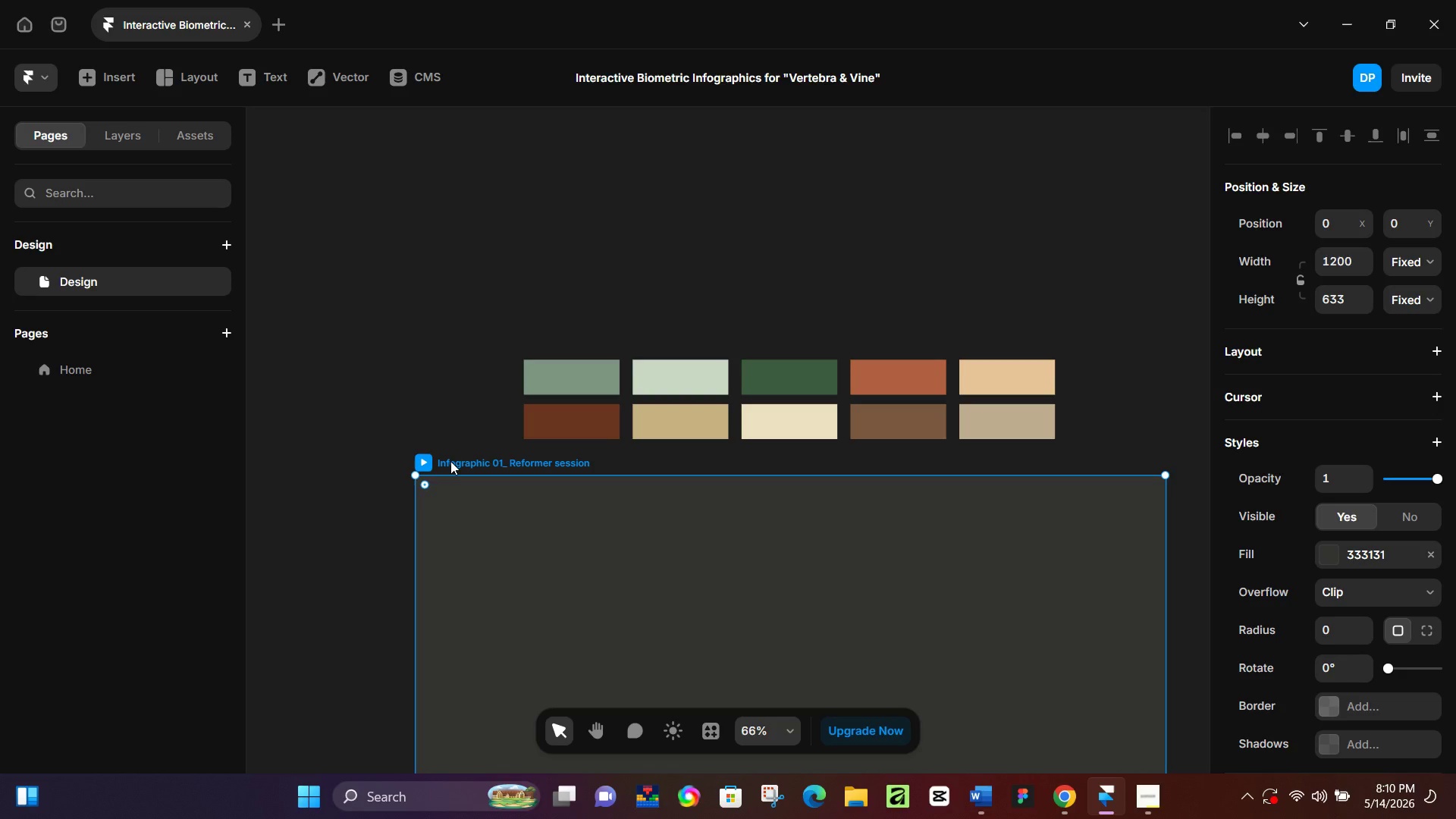 
wait(60.5)
 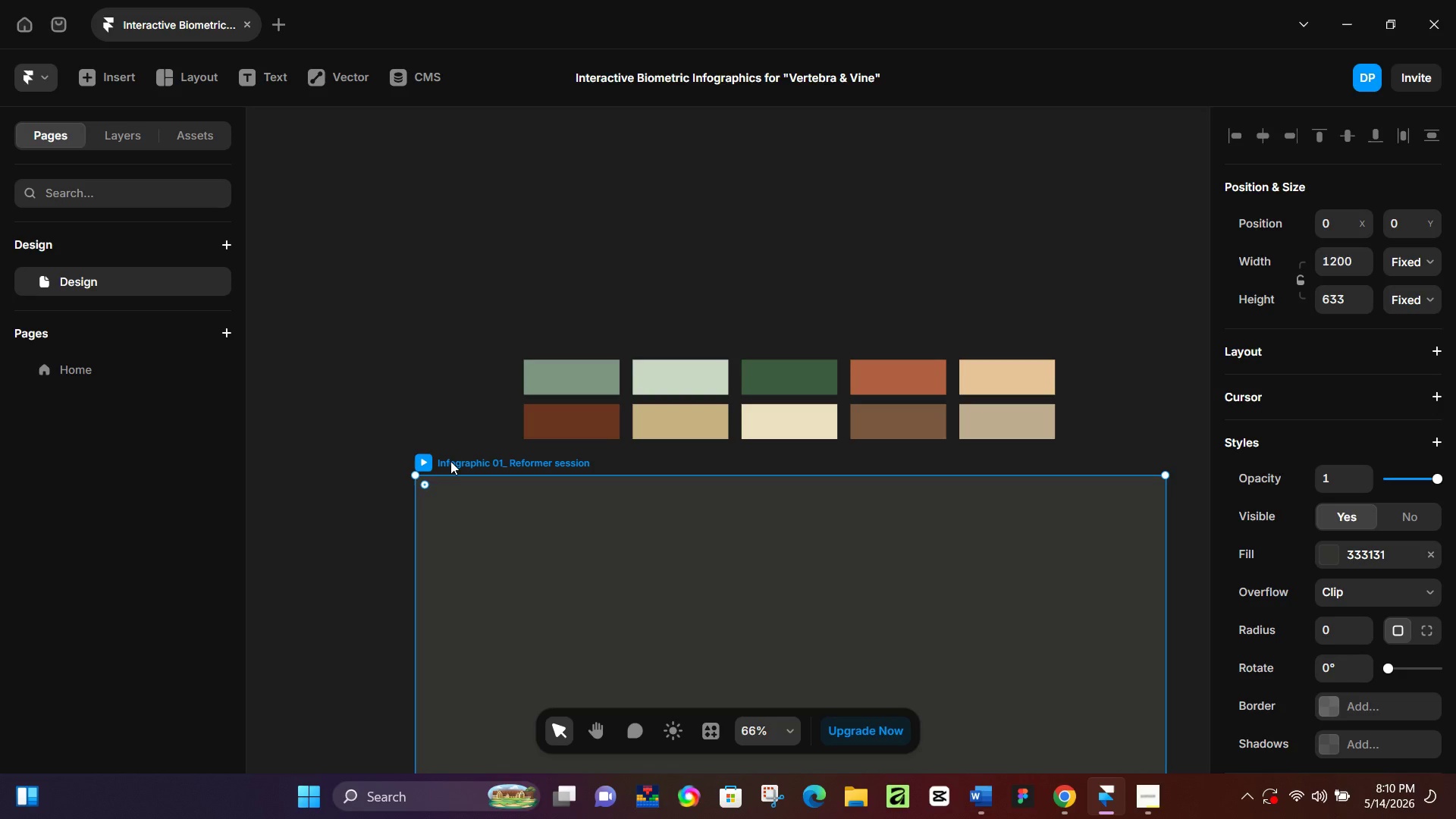 
scroll: coordinate [501, 359], scroll_direction: down, amount: 1.0
 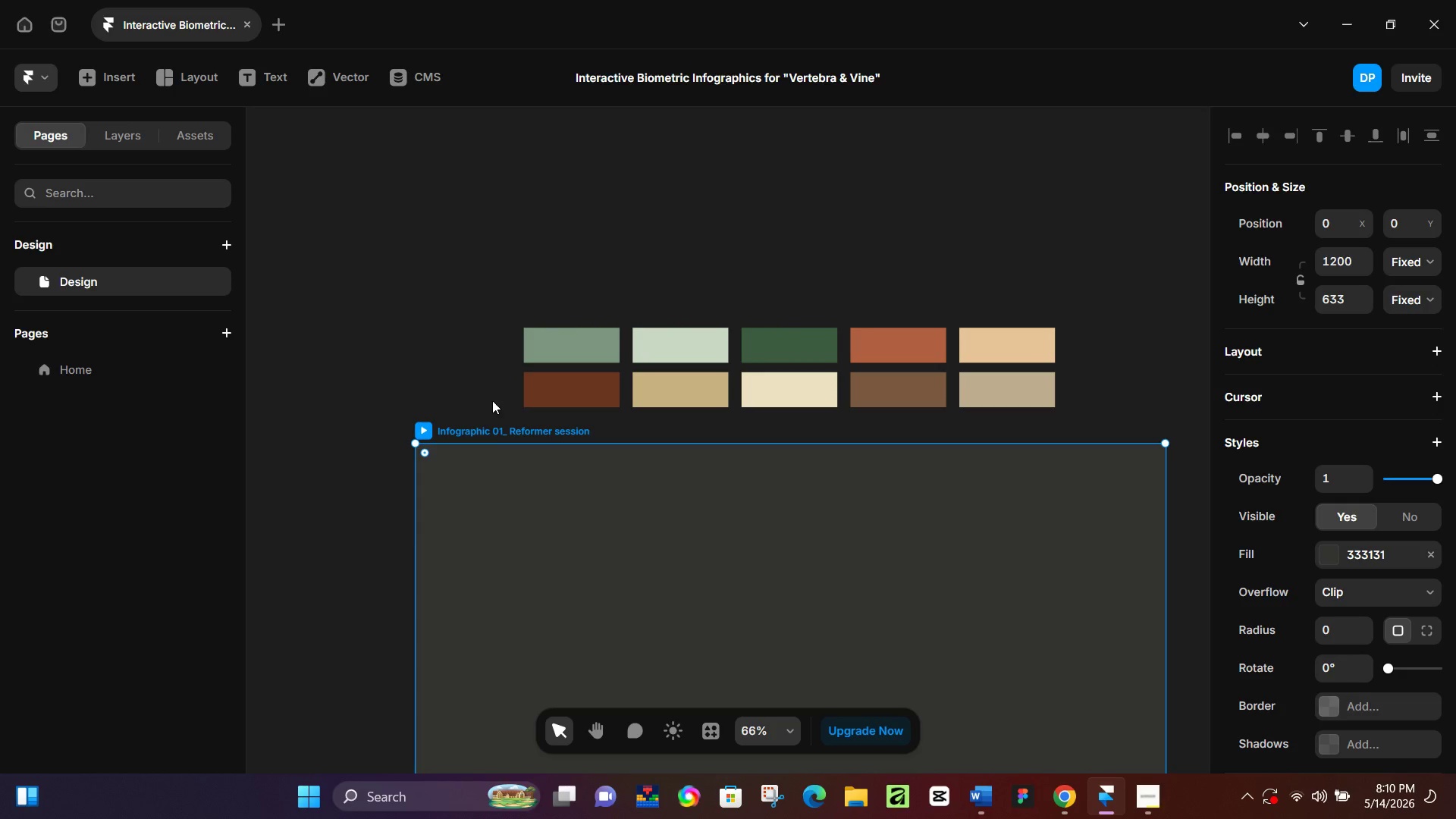 
left_click([516, 487])
 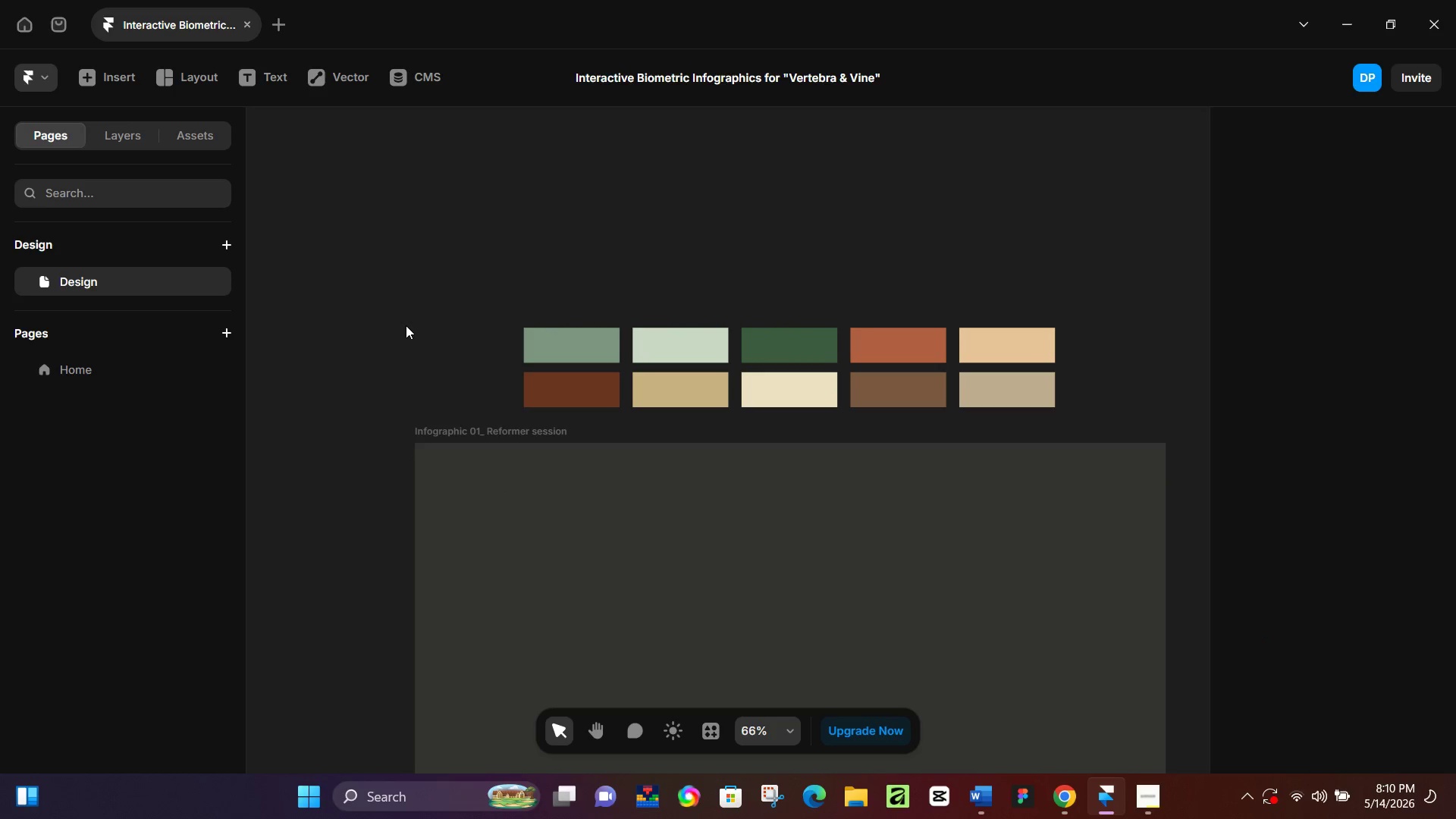 
key(T)
 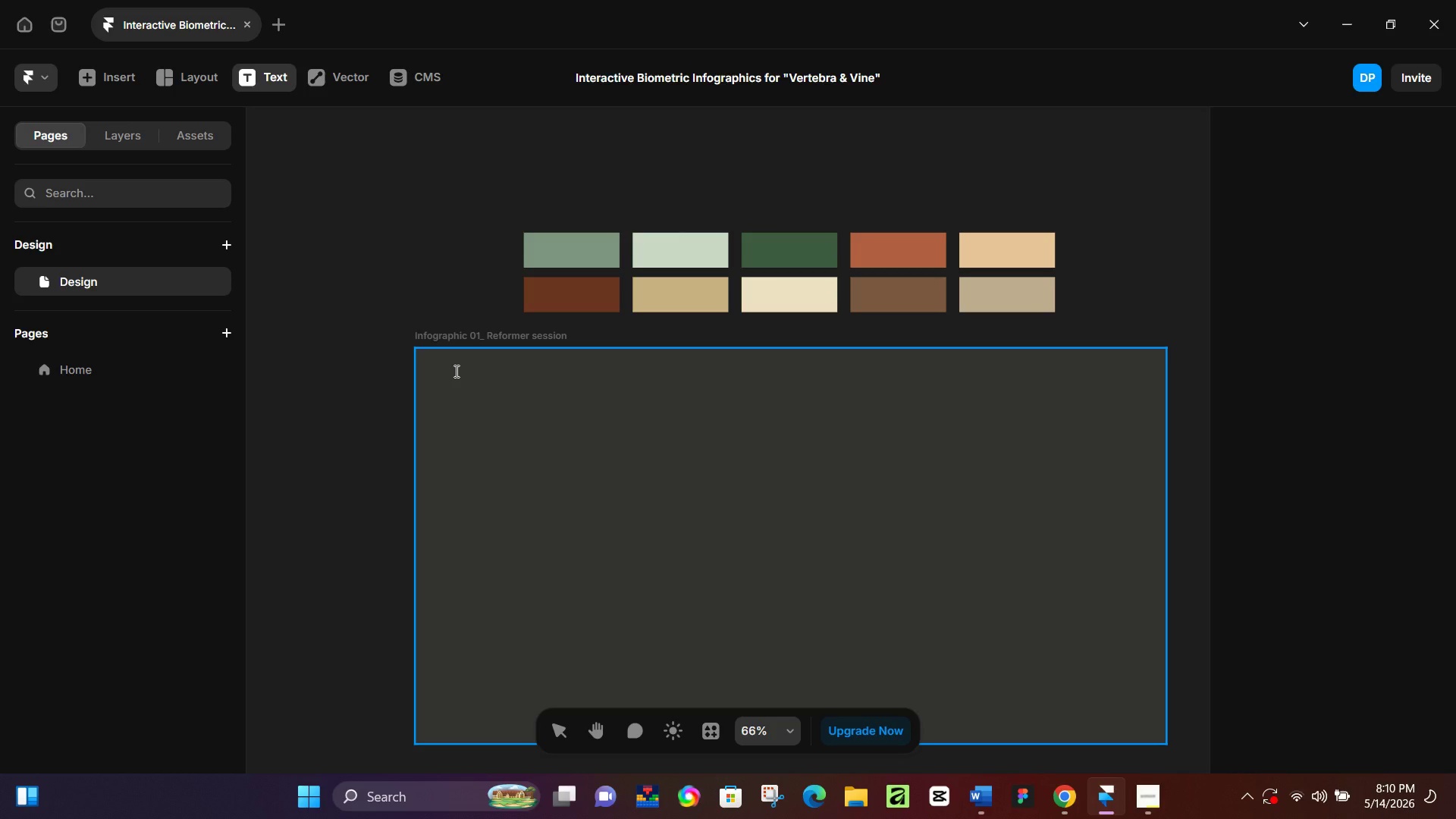 
scroll: coordinate [406, 325], scroll_direction: down, amount: 3.0
 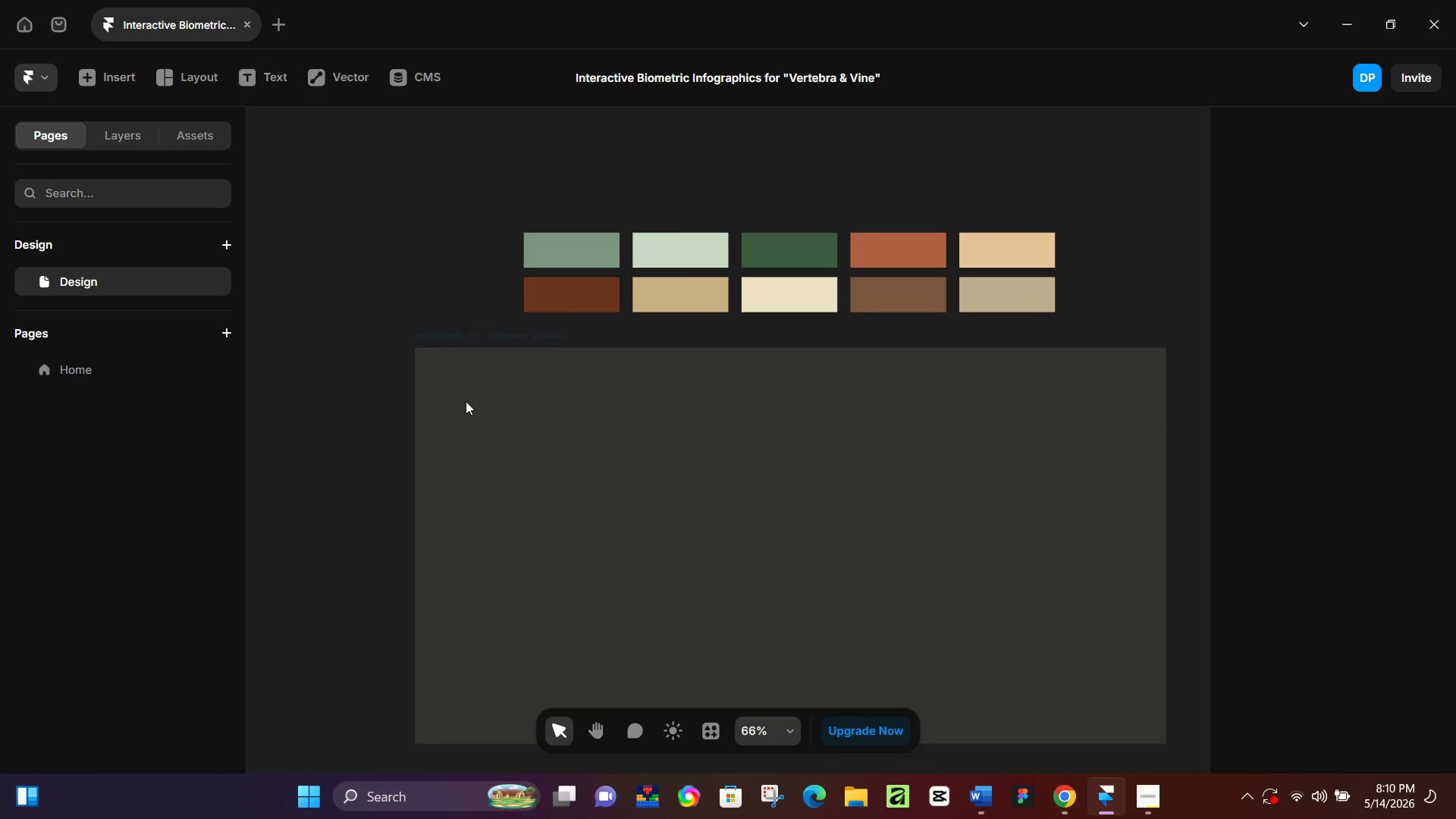 
left_click([455, 371])
 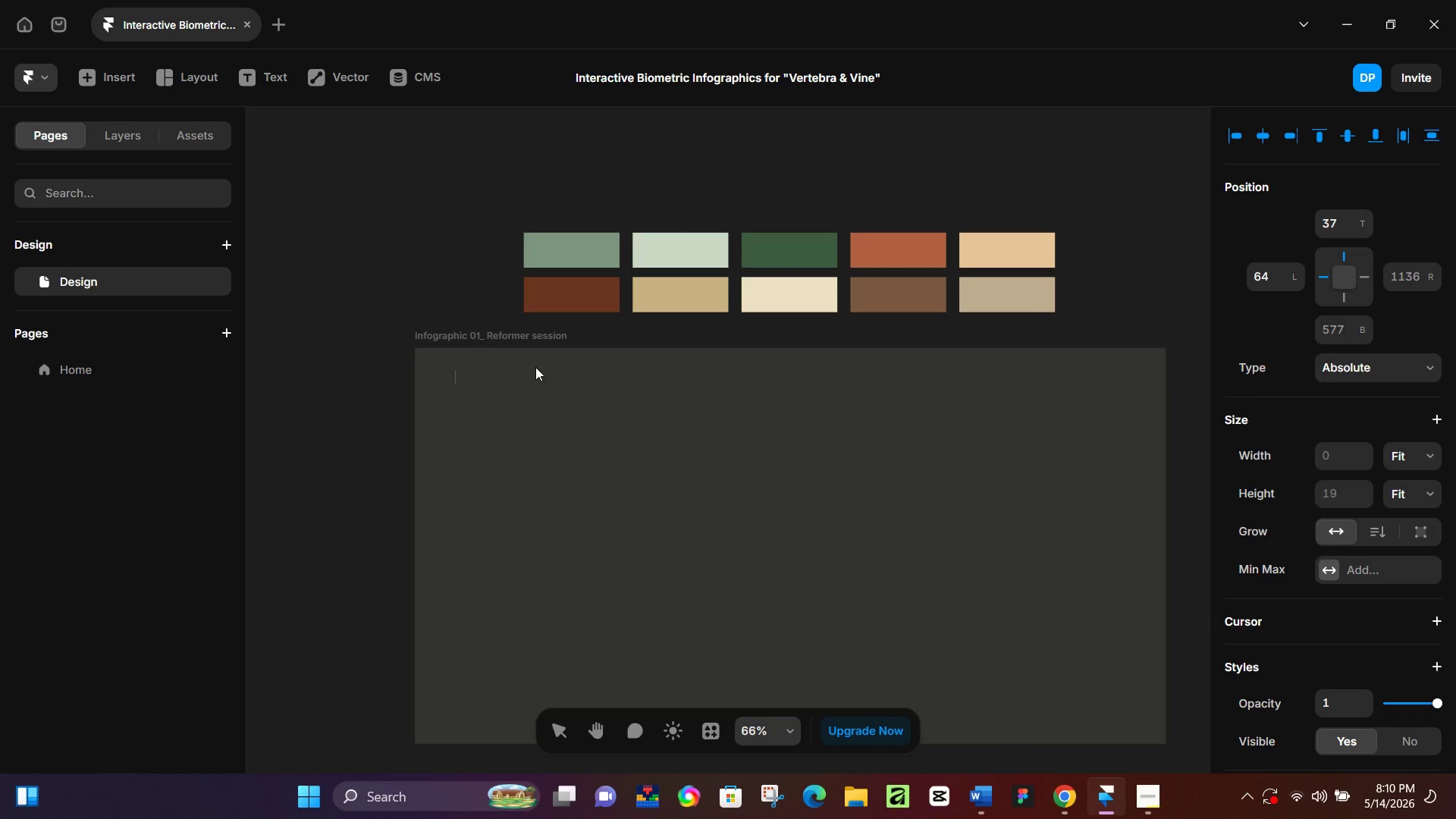 
type(Reforma)
key(Backspace)
type(er Session)
 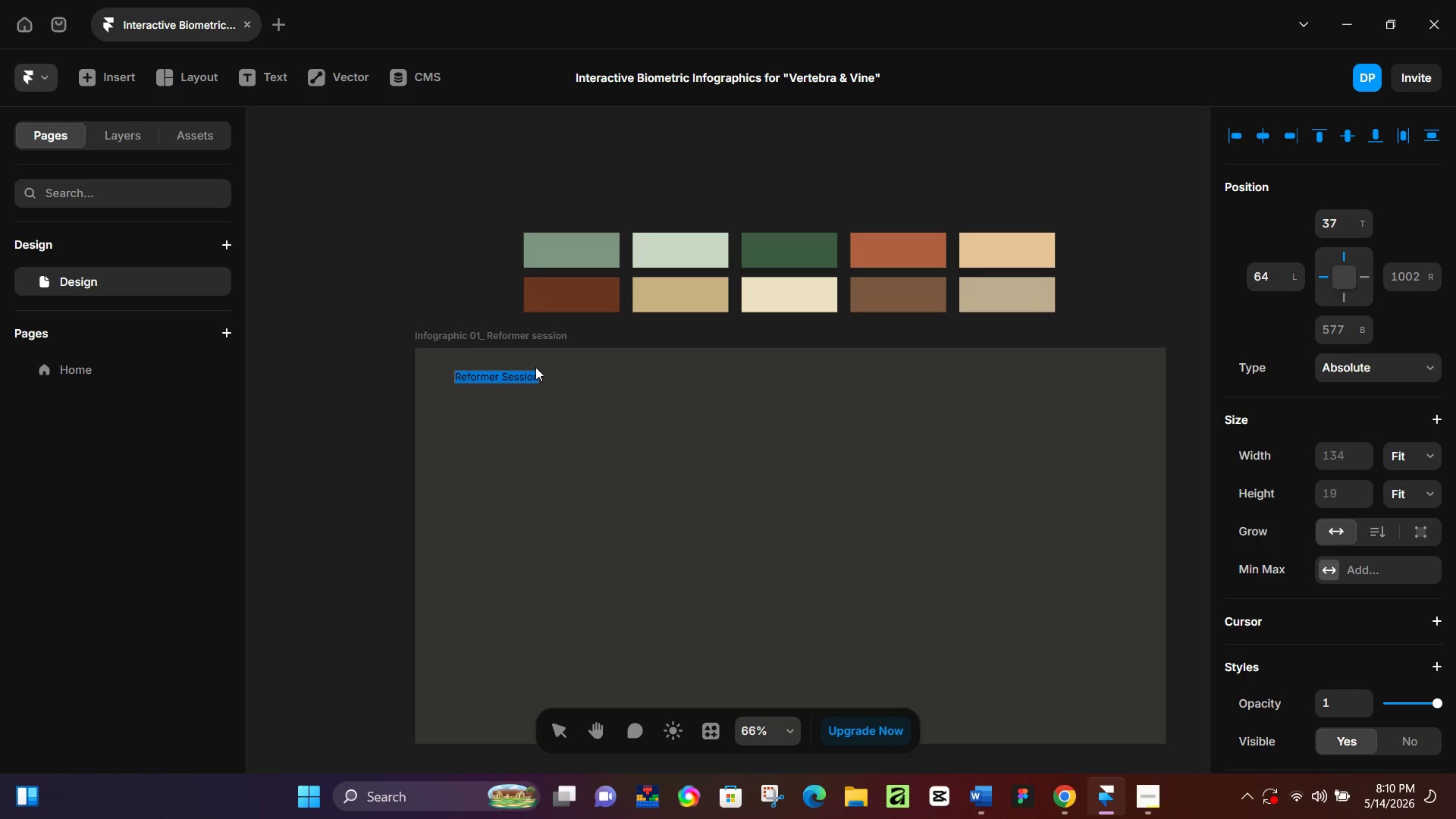 
 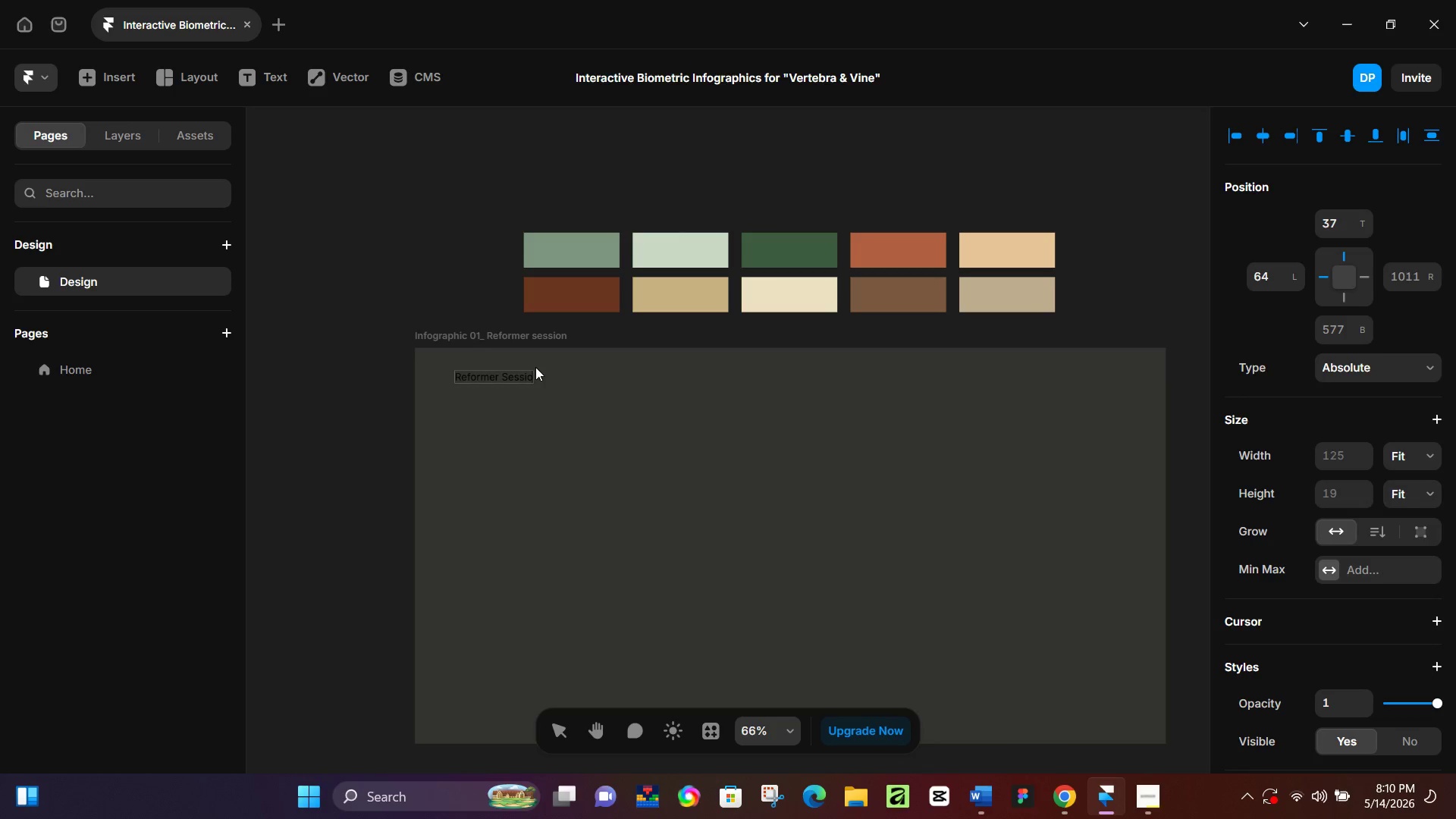 
key(Control+ControlLeft)
 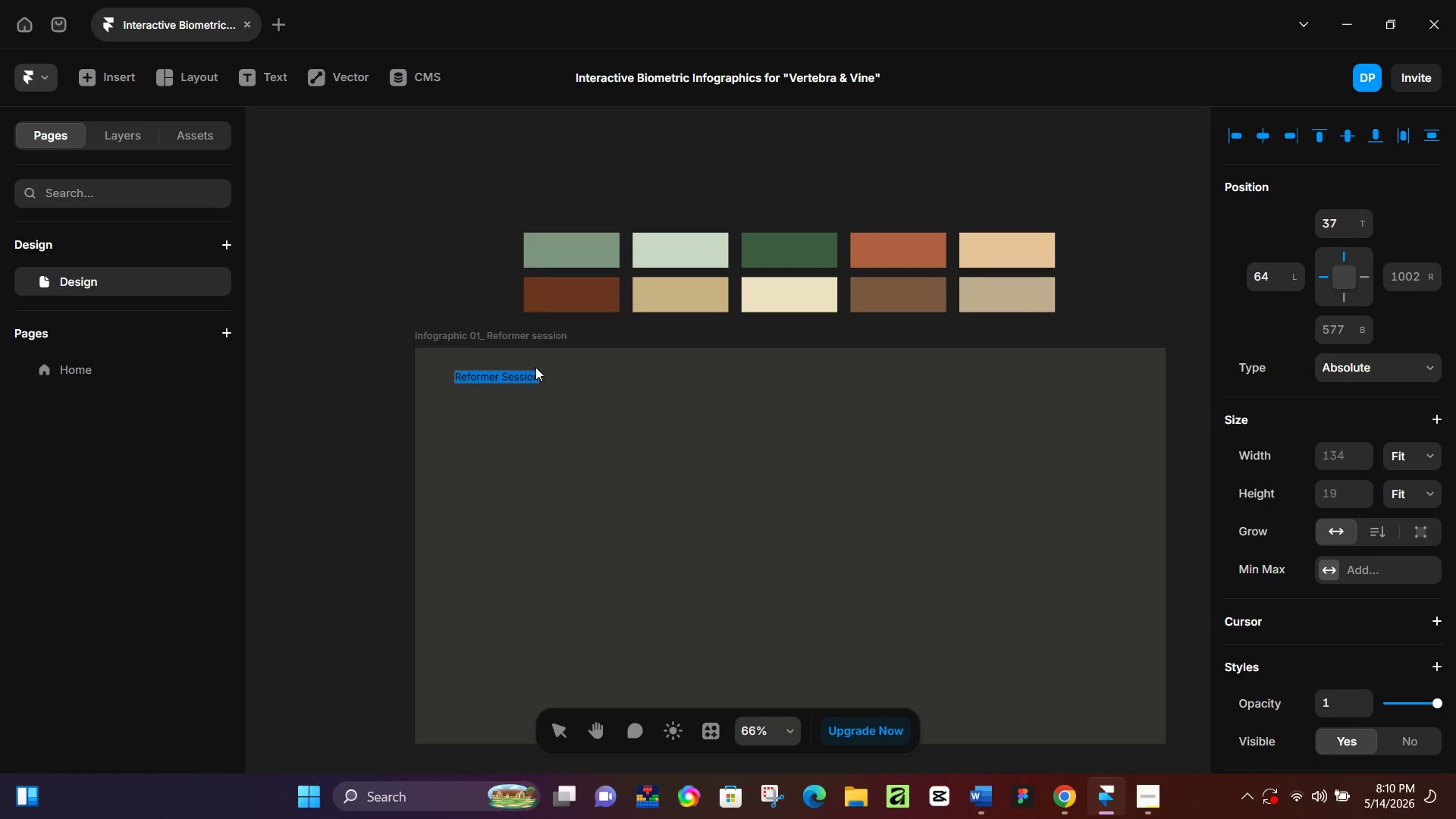 
key(Control+A)
 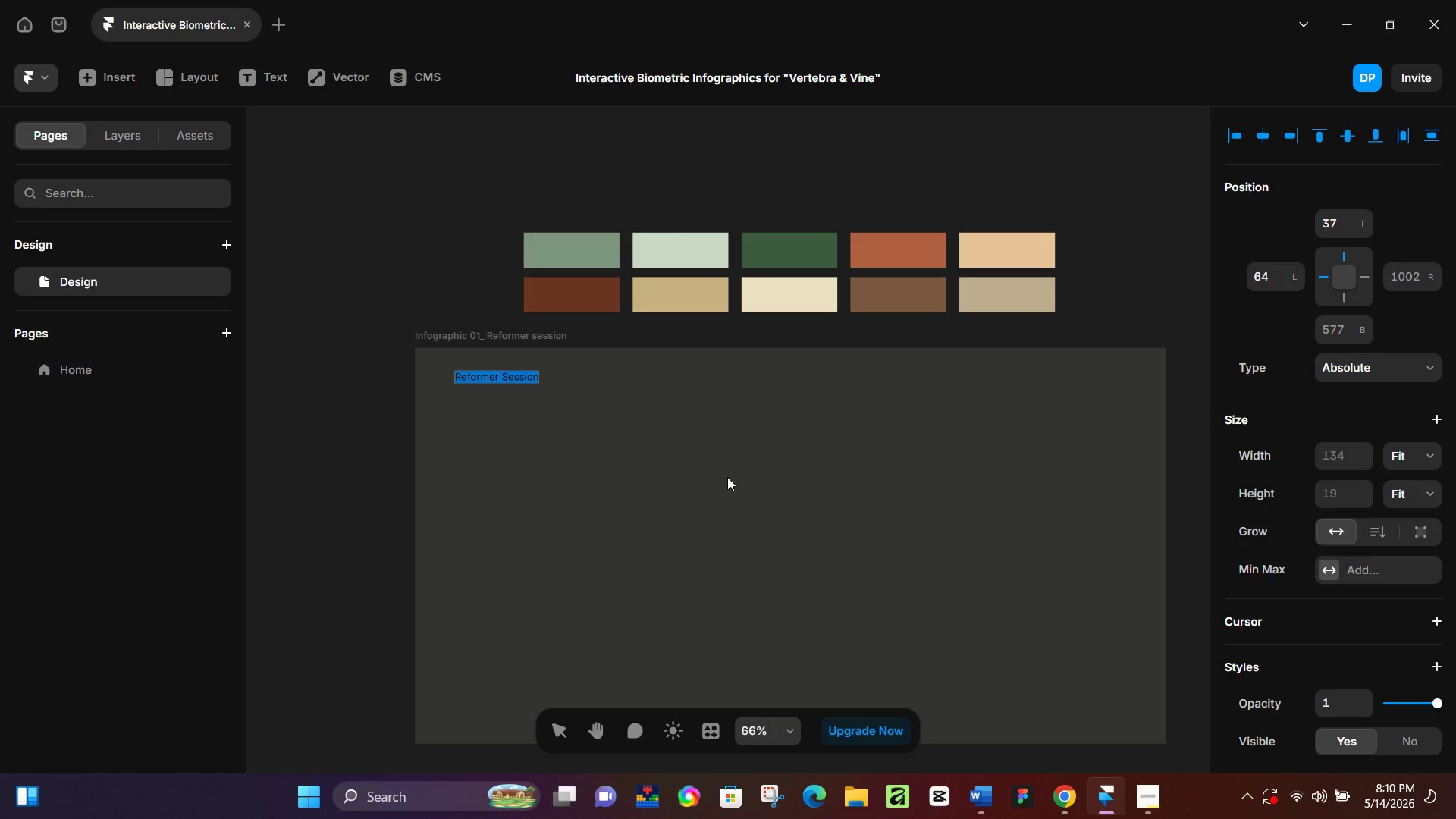 
scroll: coordinate [1323, 620], scroll_direction: down, amount: 3.0
 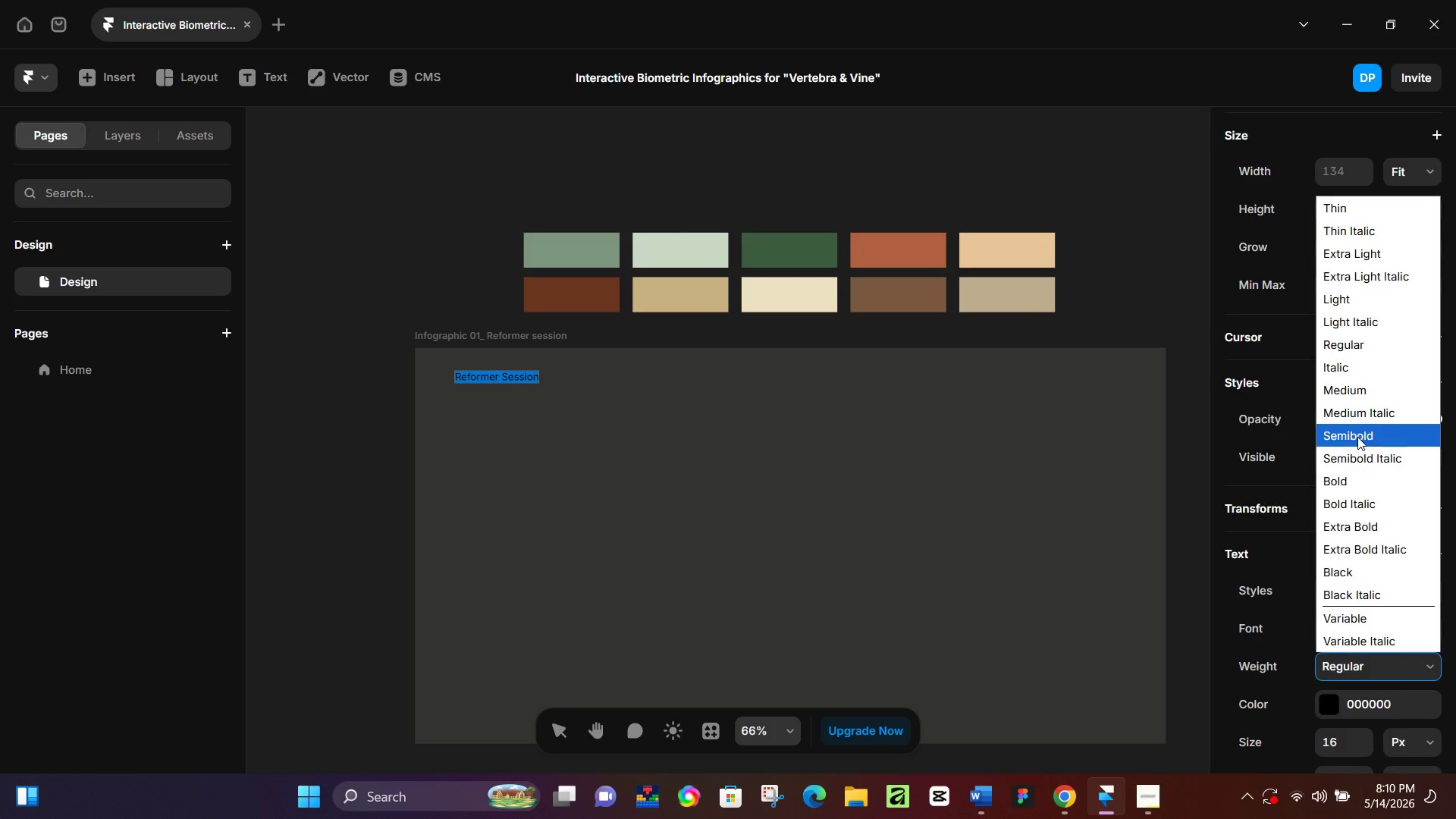 
left_click([1329, 704])
 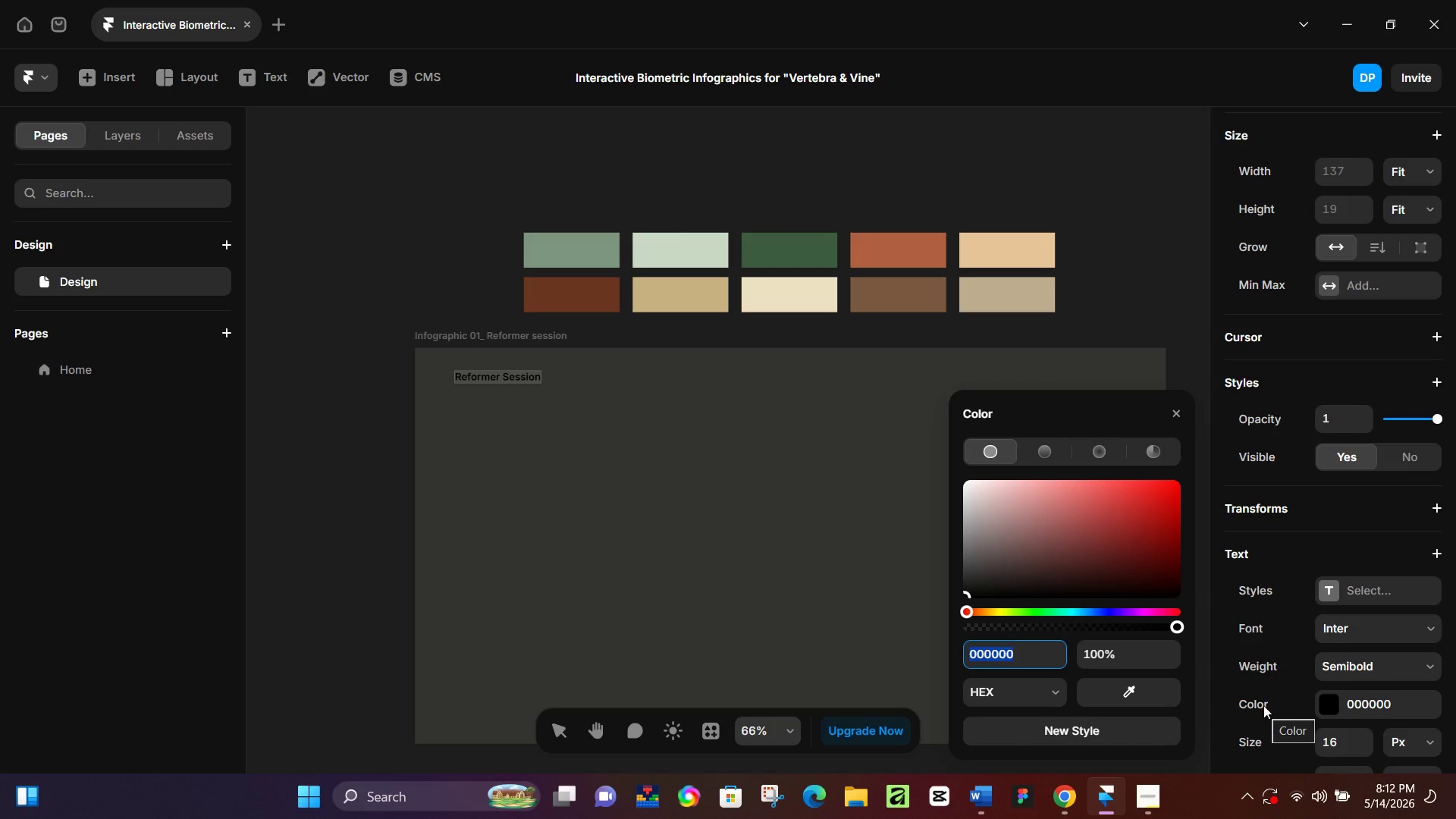 
wait(96.08)
 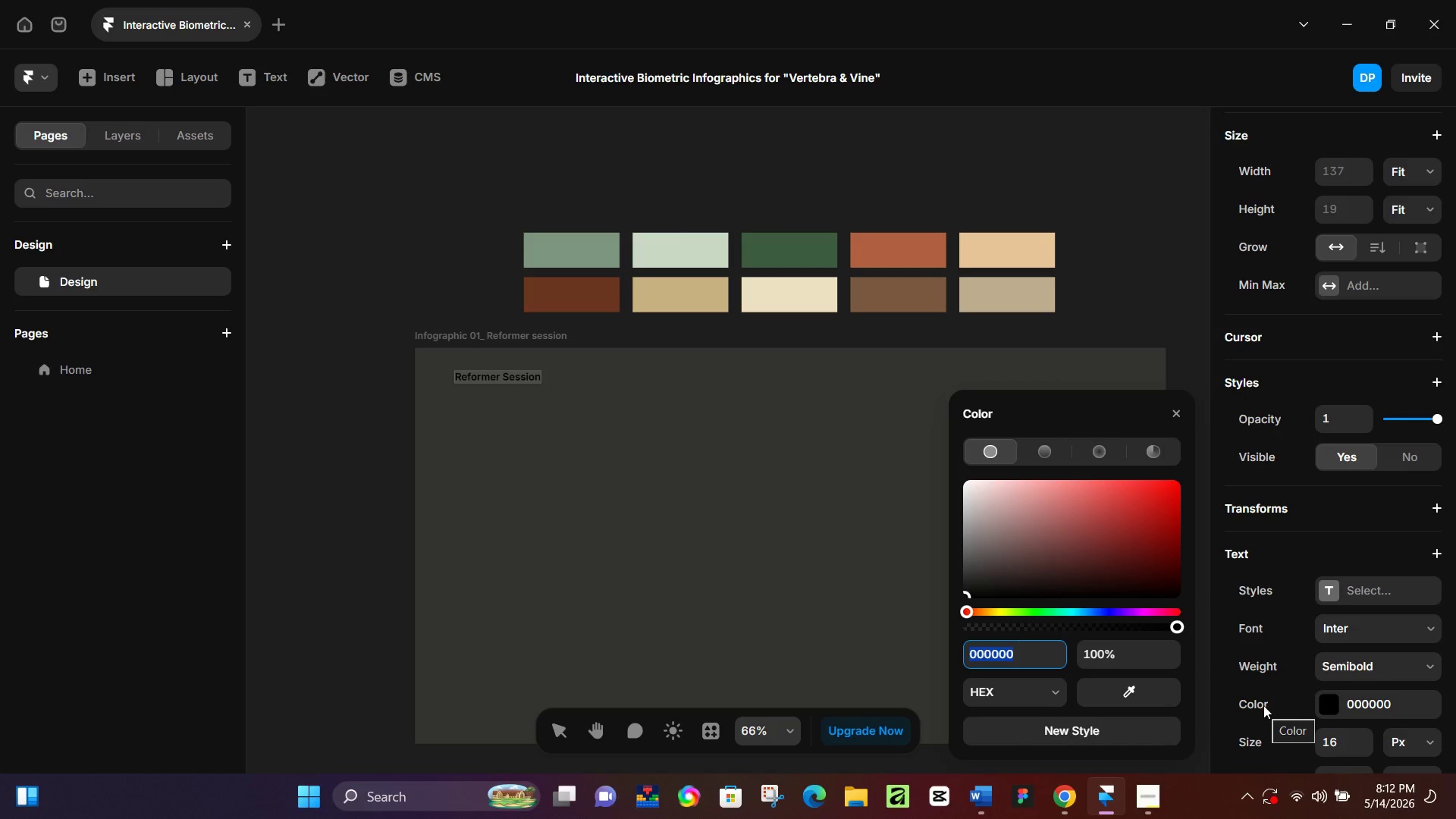 
left_click([1338, 736])
 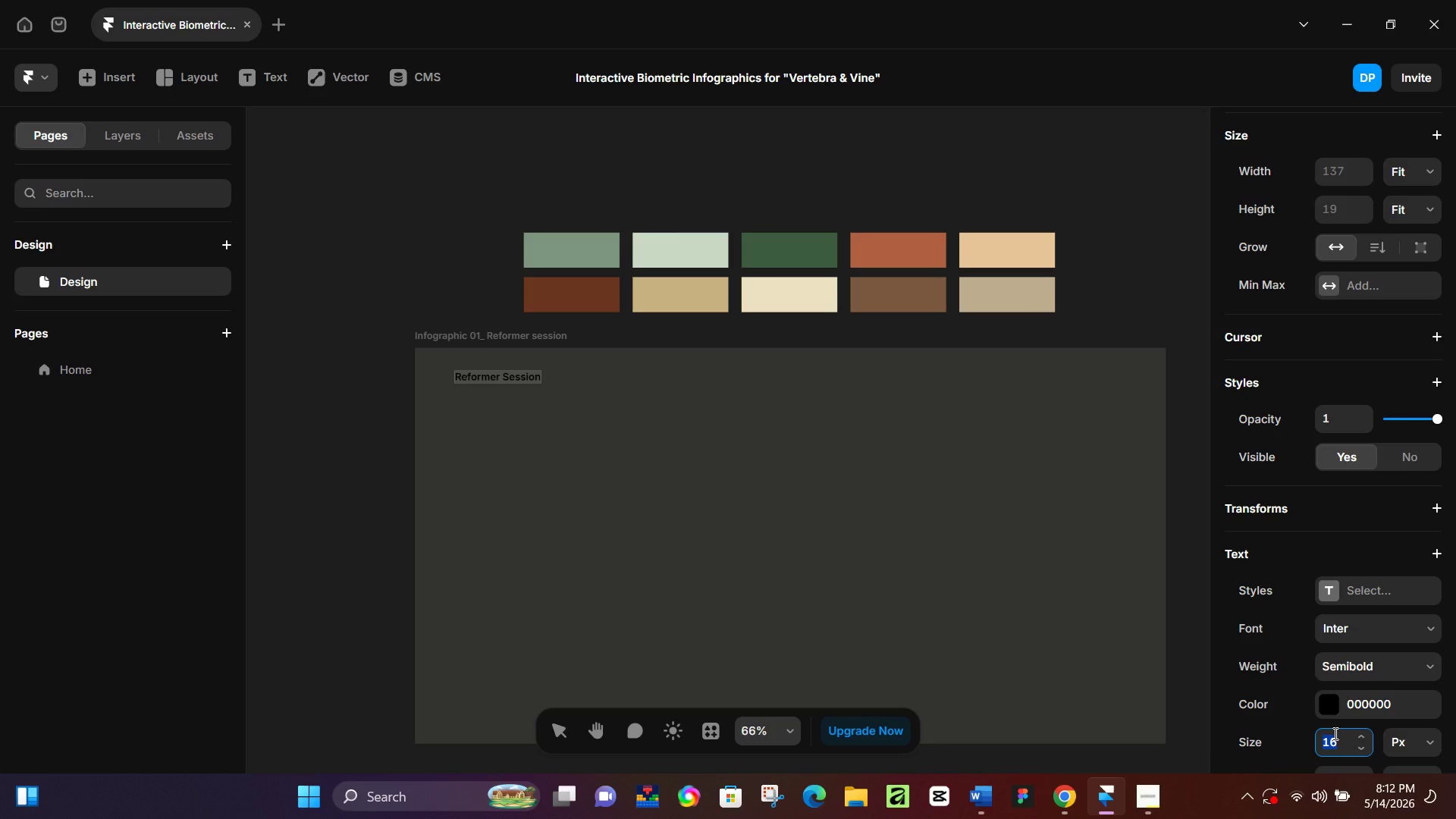 
key(Numpad3)
 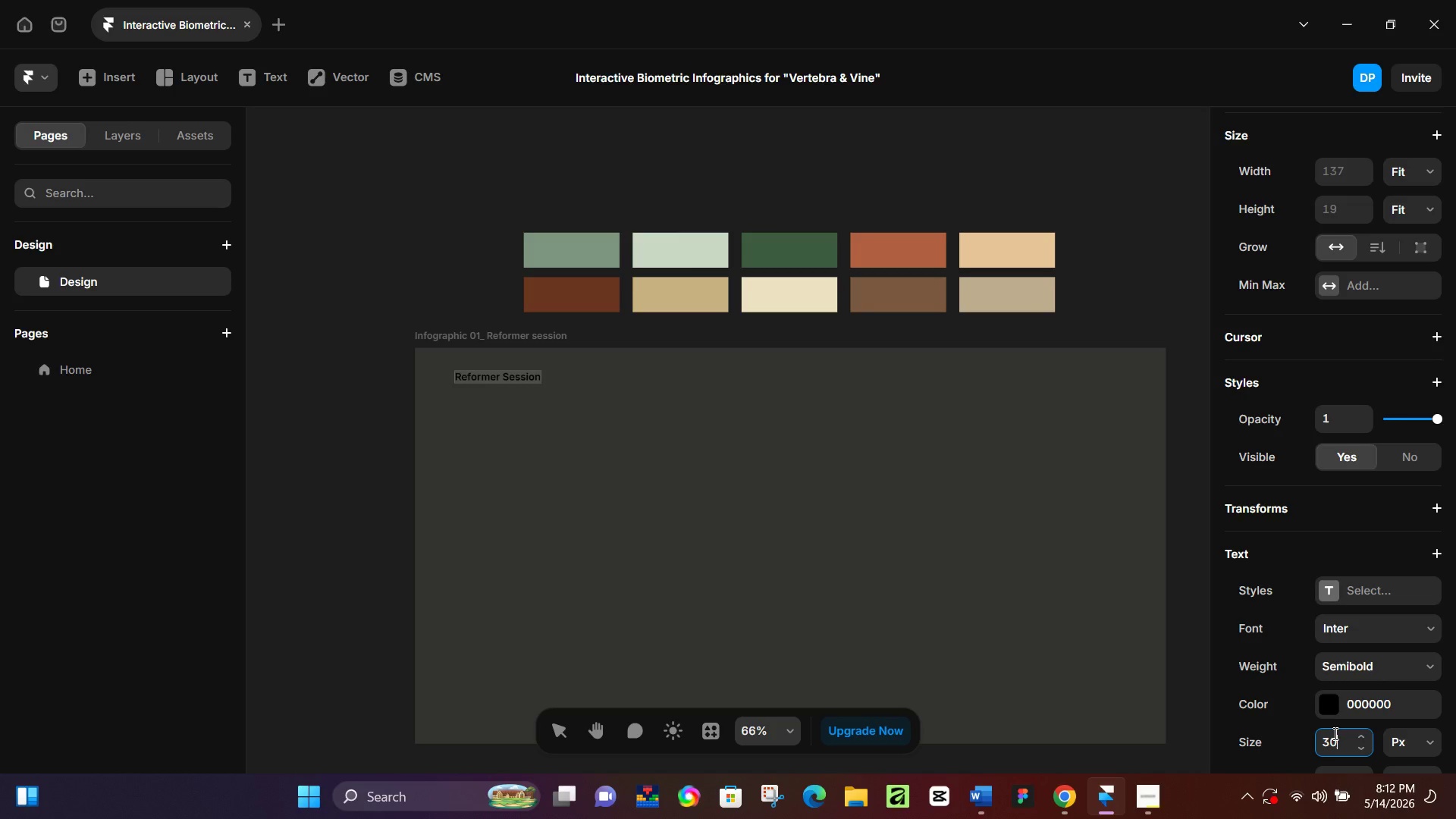 
key(Numpad0)
 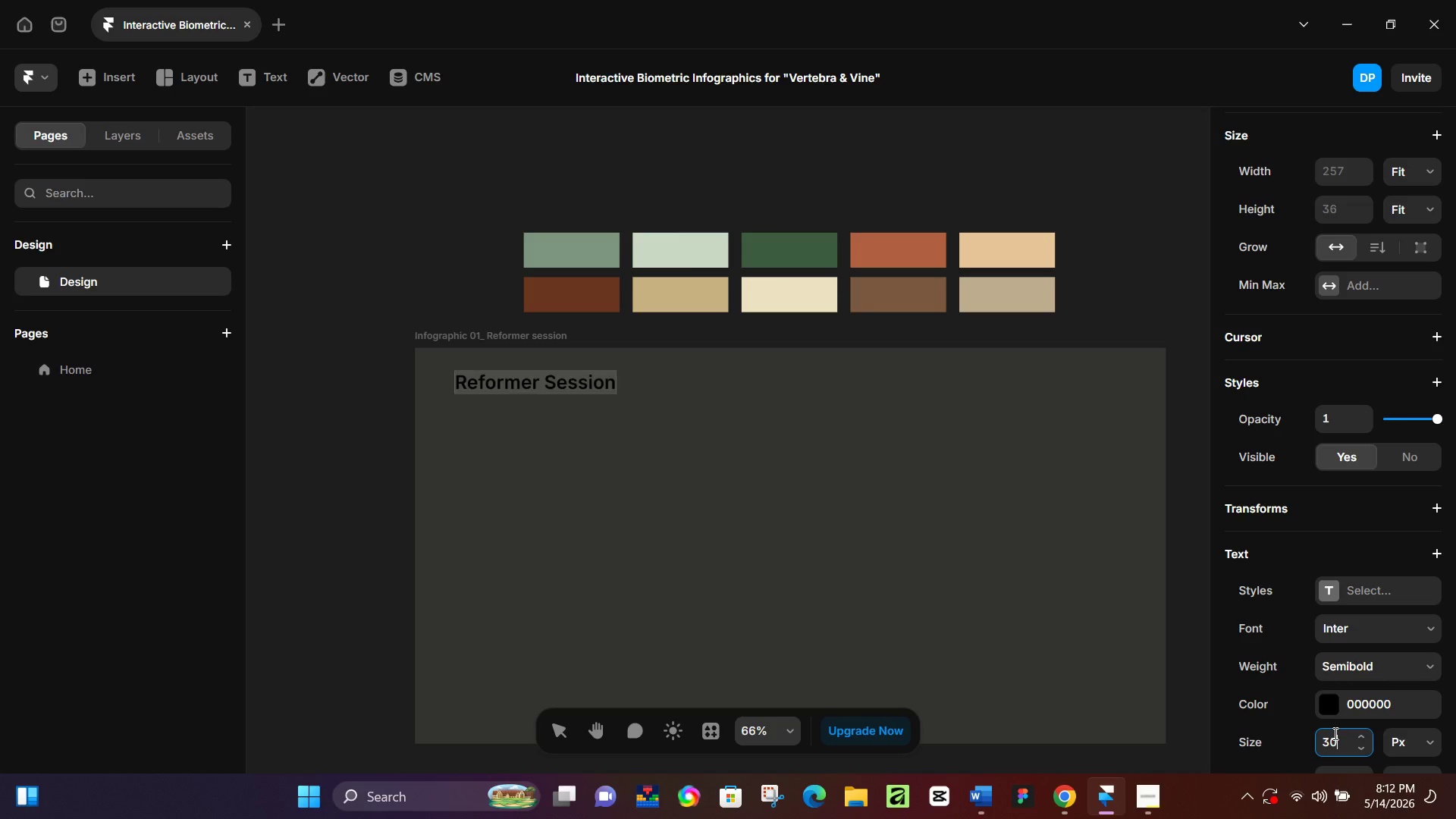 
key(NumpadEnter)
 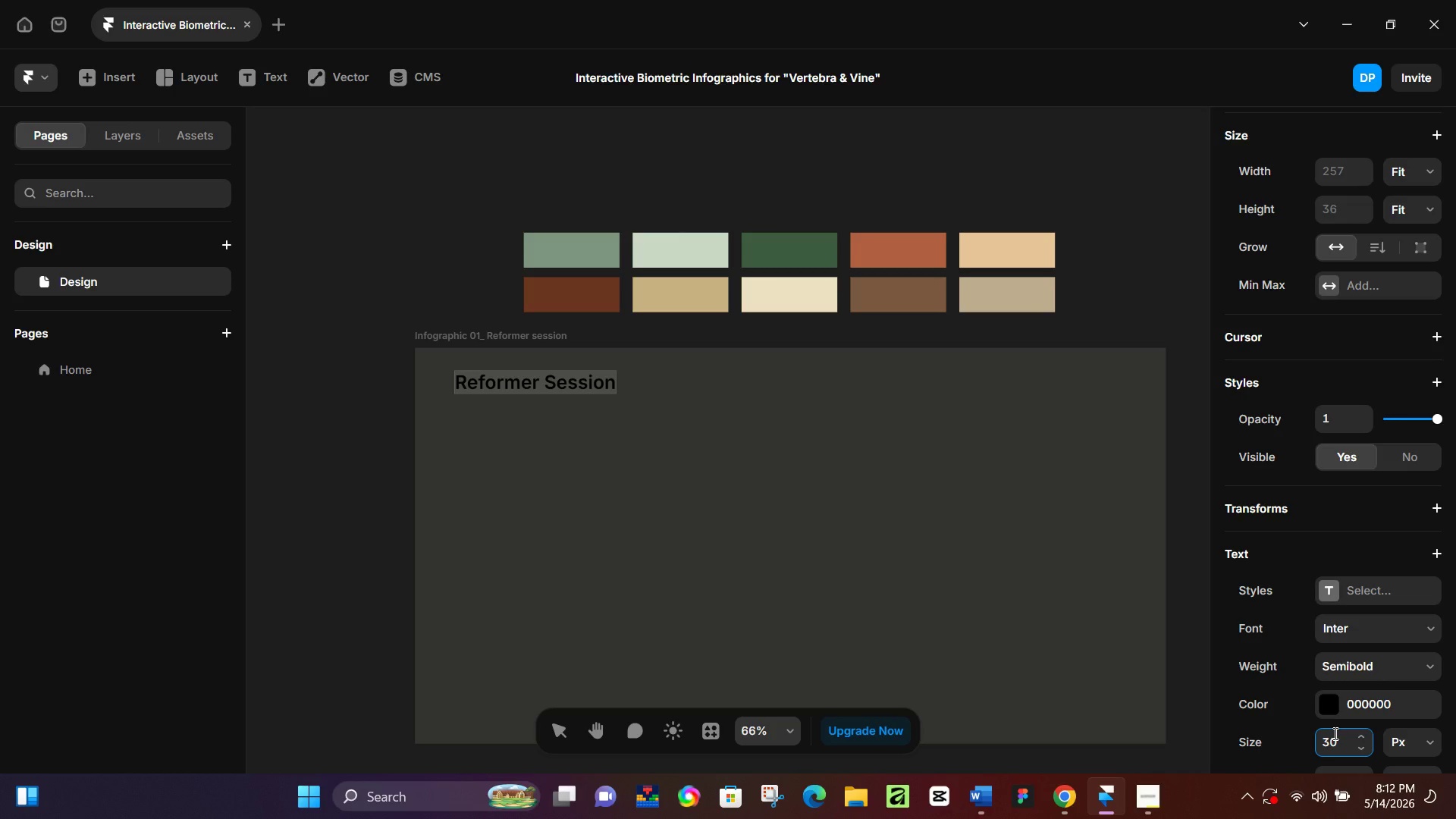 
key(Control+ControlLeft)
 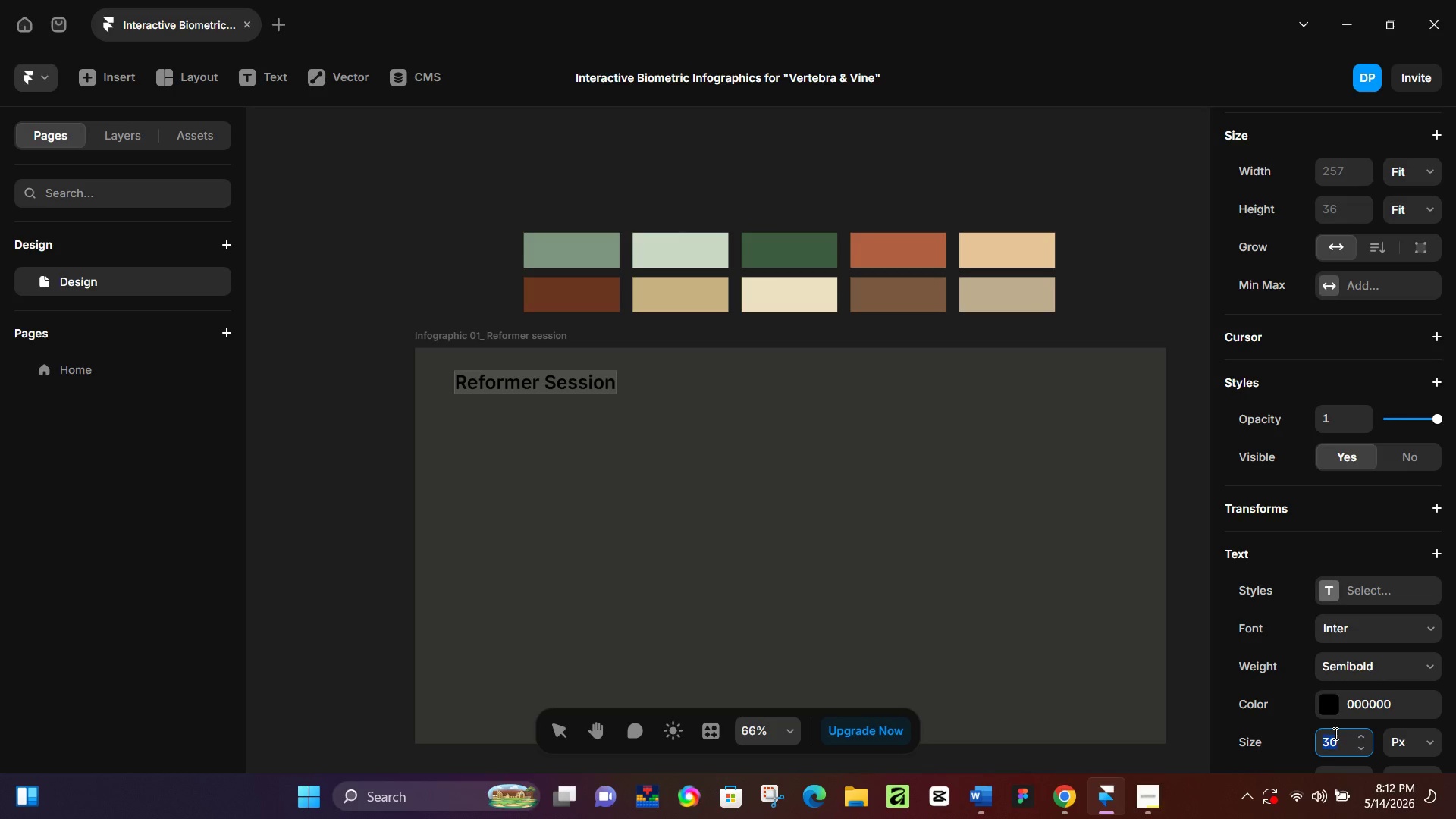 
key(Control+A)
 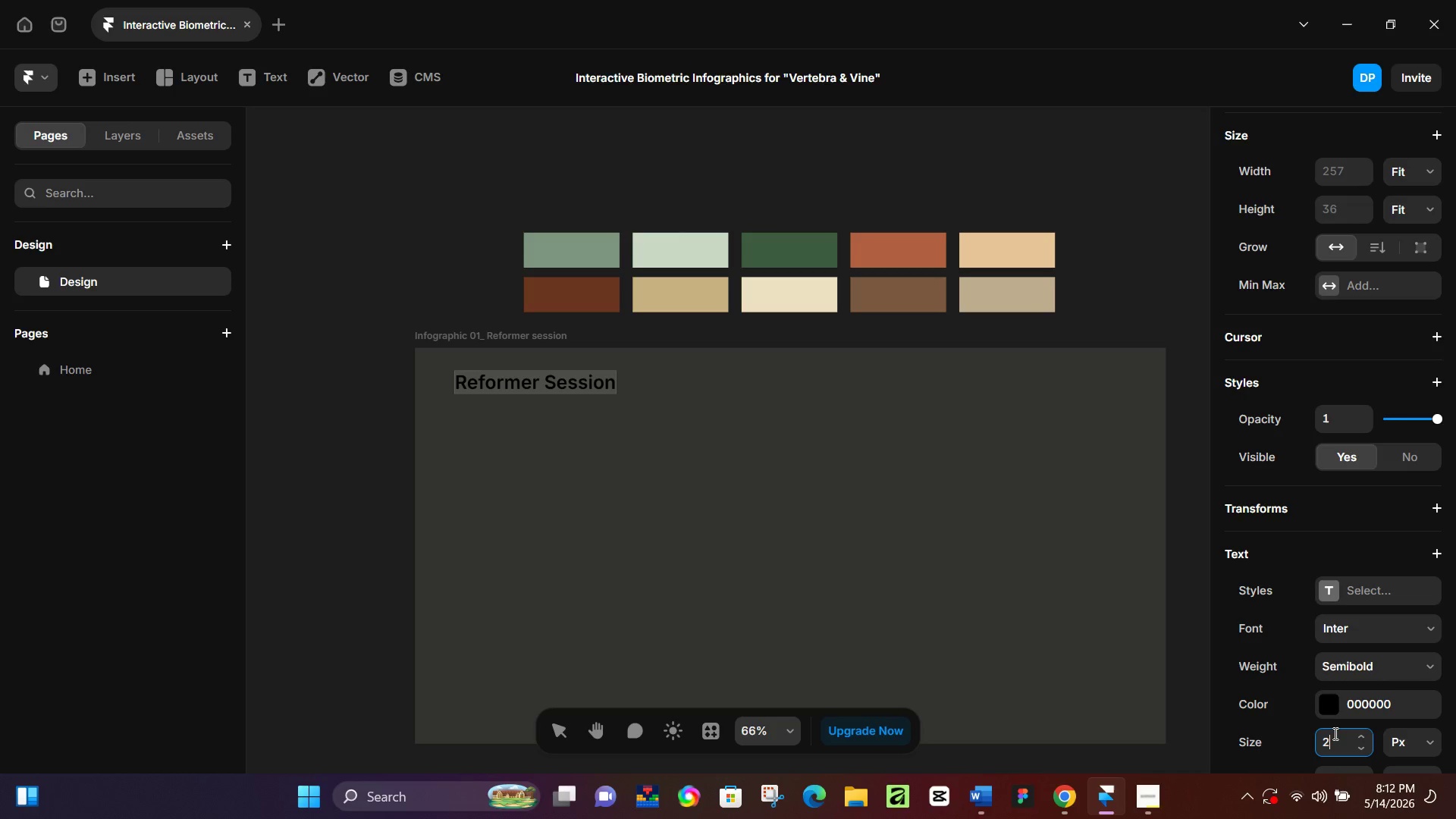 
key(Numpad2)
 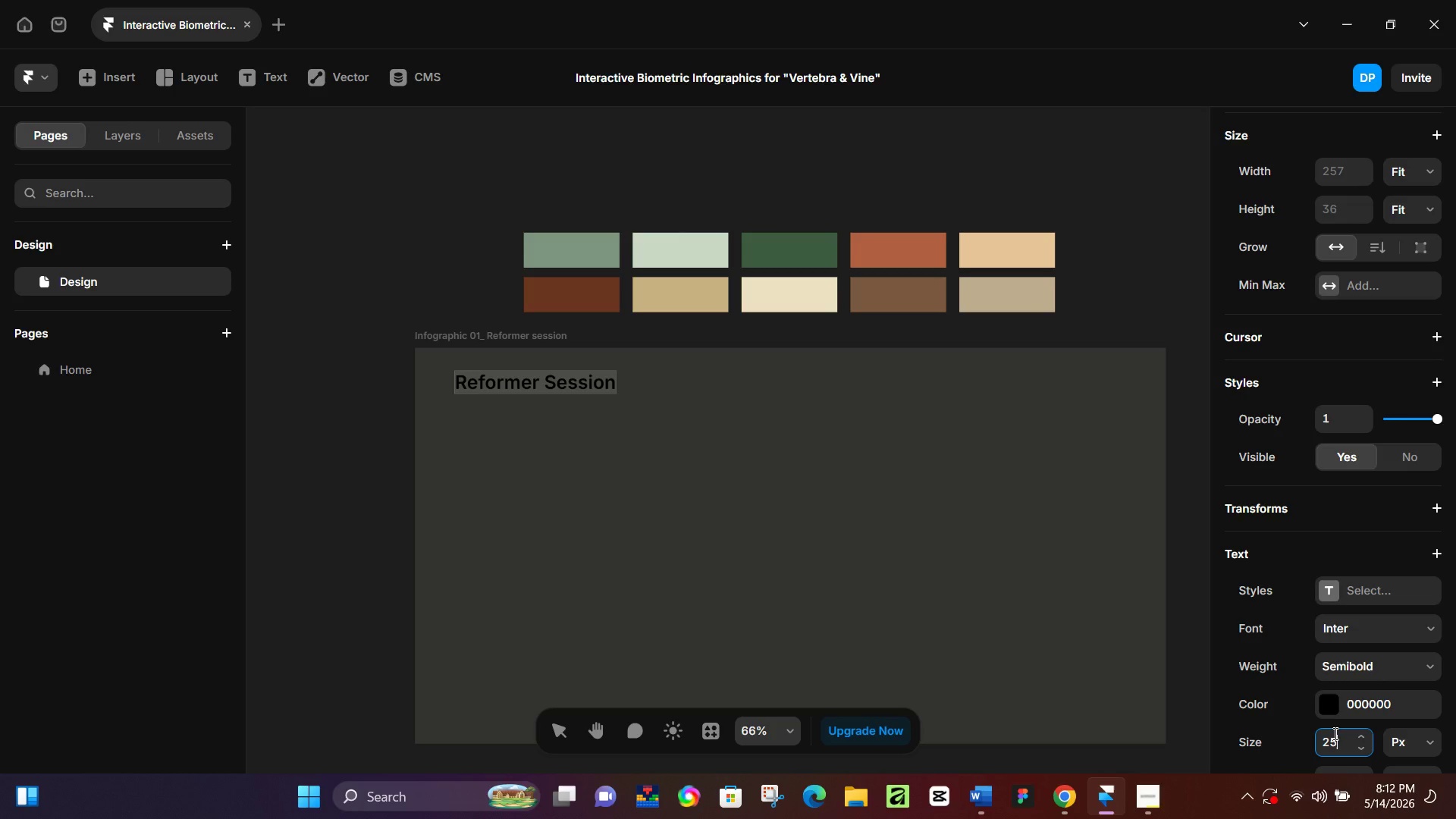 
key(Numpad5)
 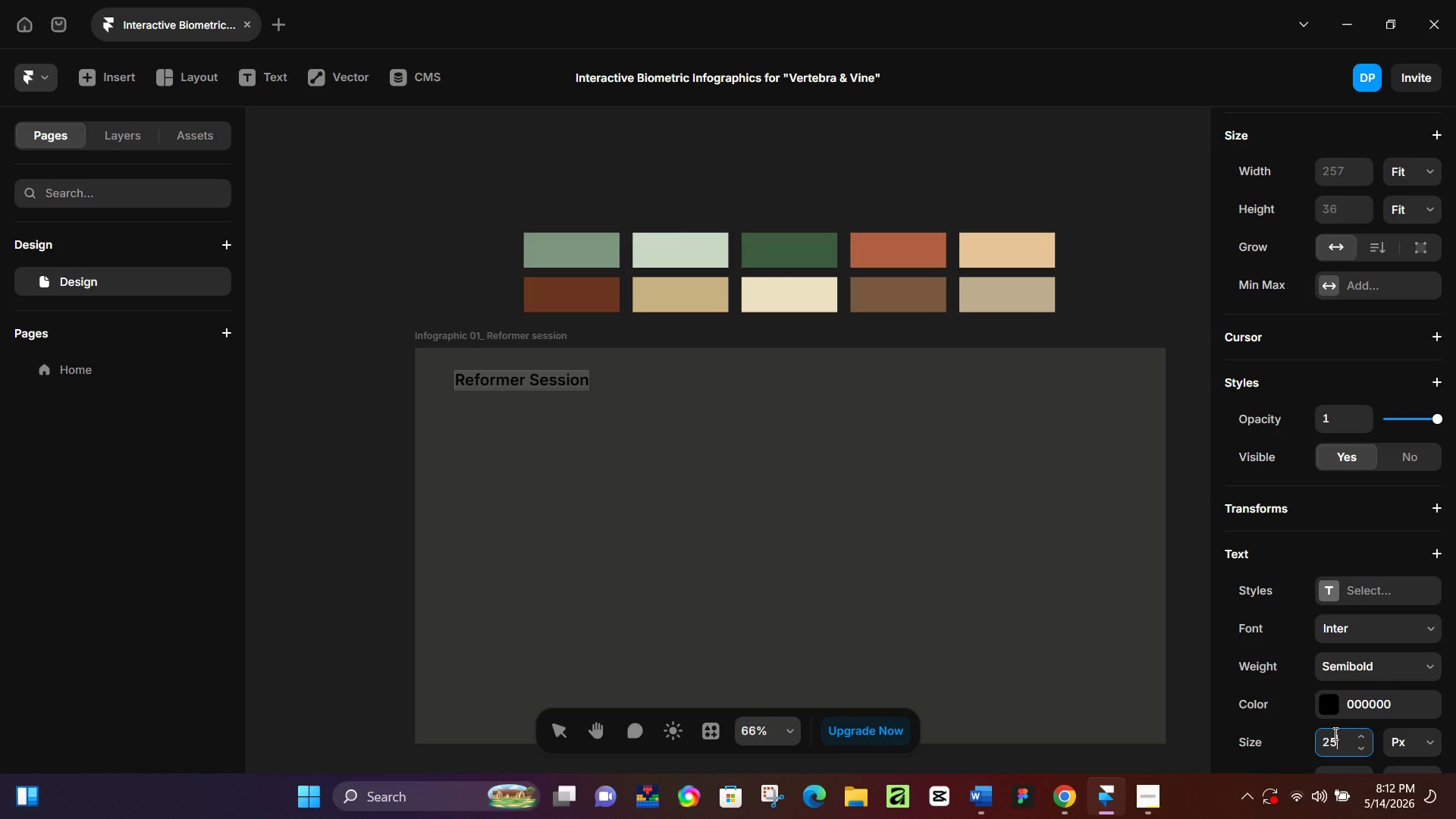 
key(NumpadEnter)
 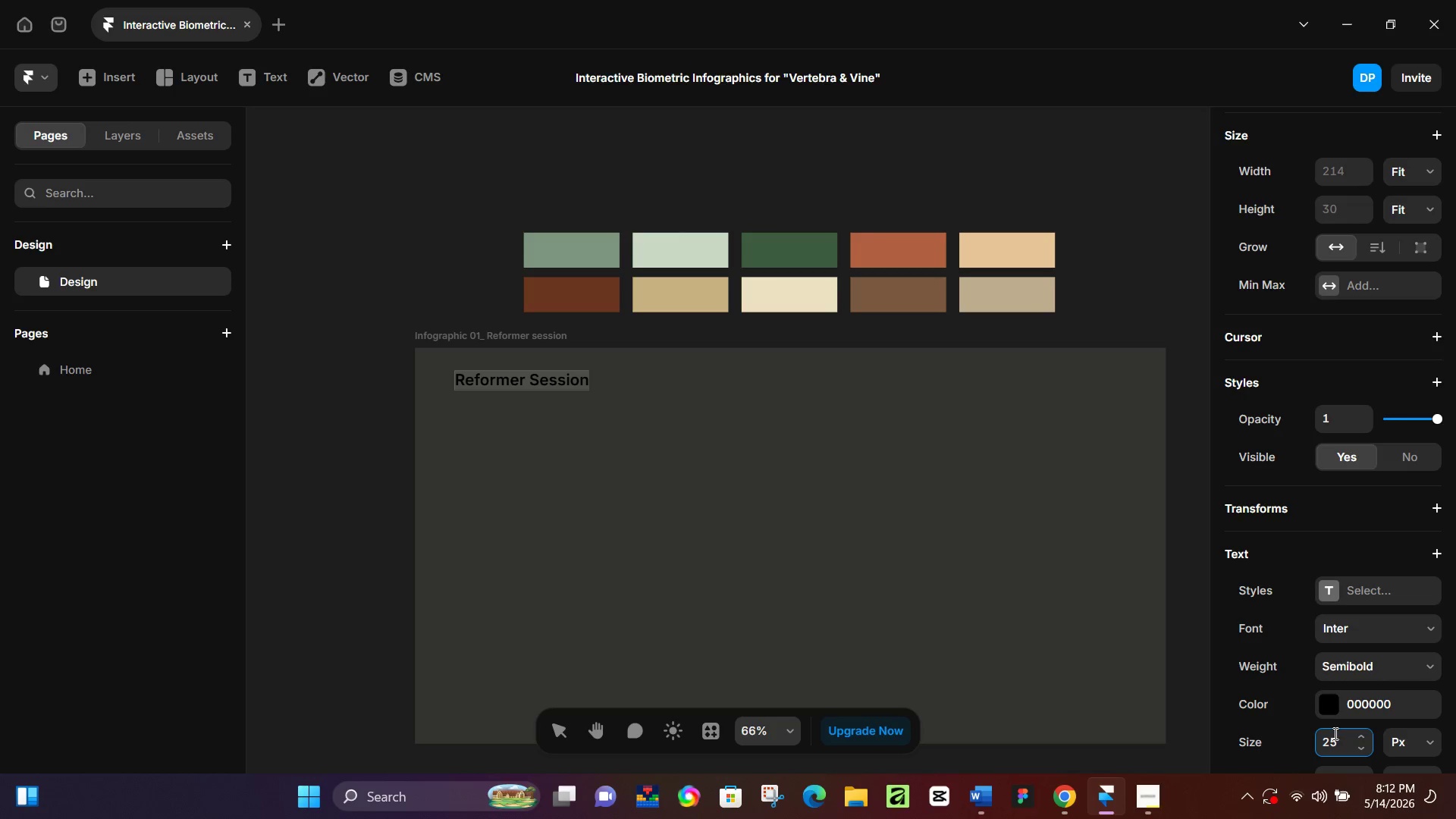 
key(Control+A)
 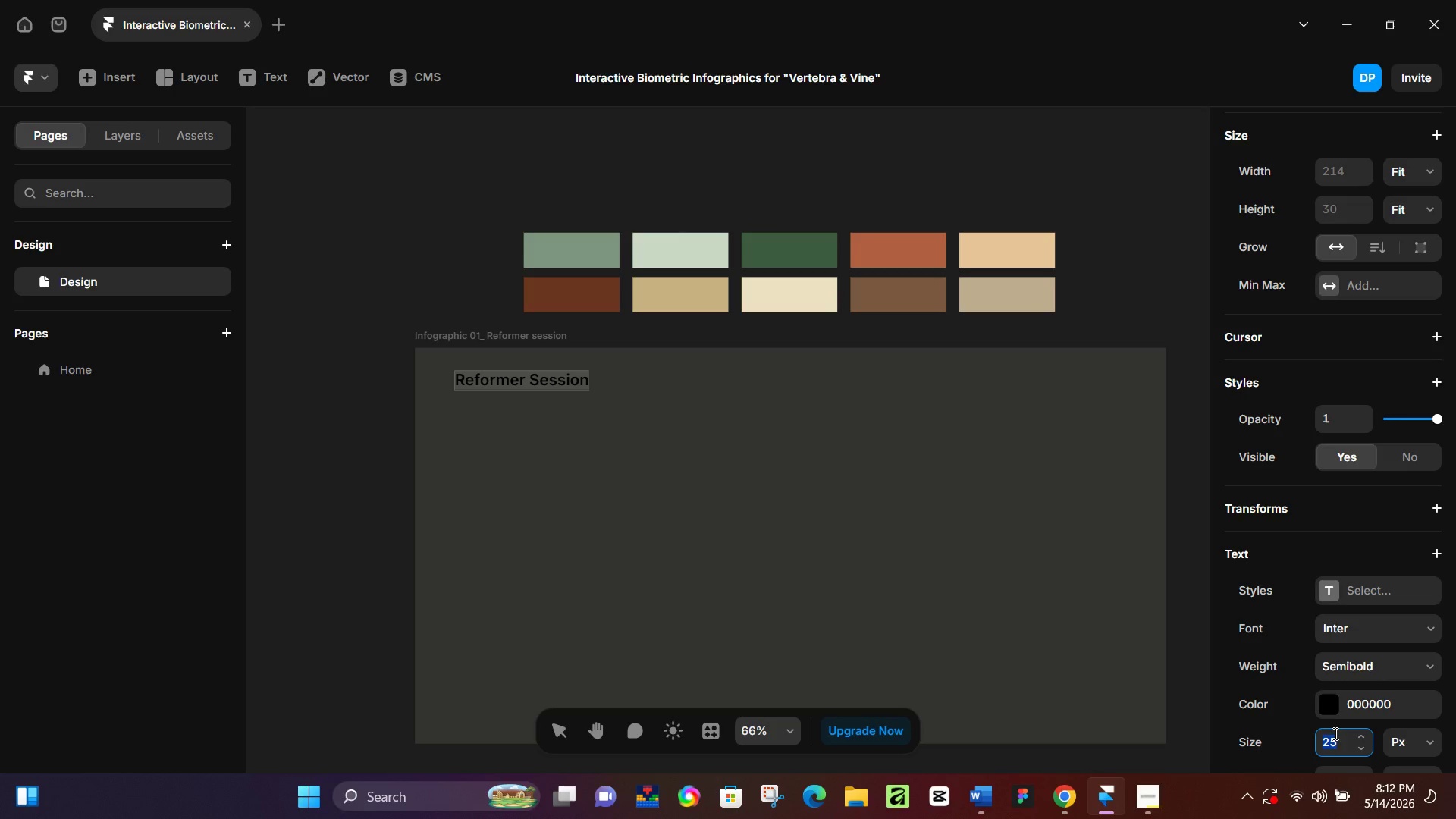 
key(Numpad2)
 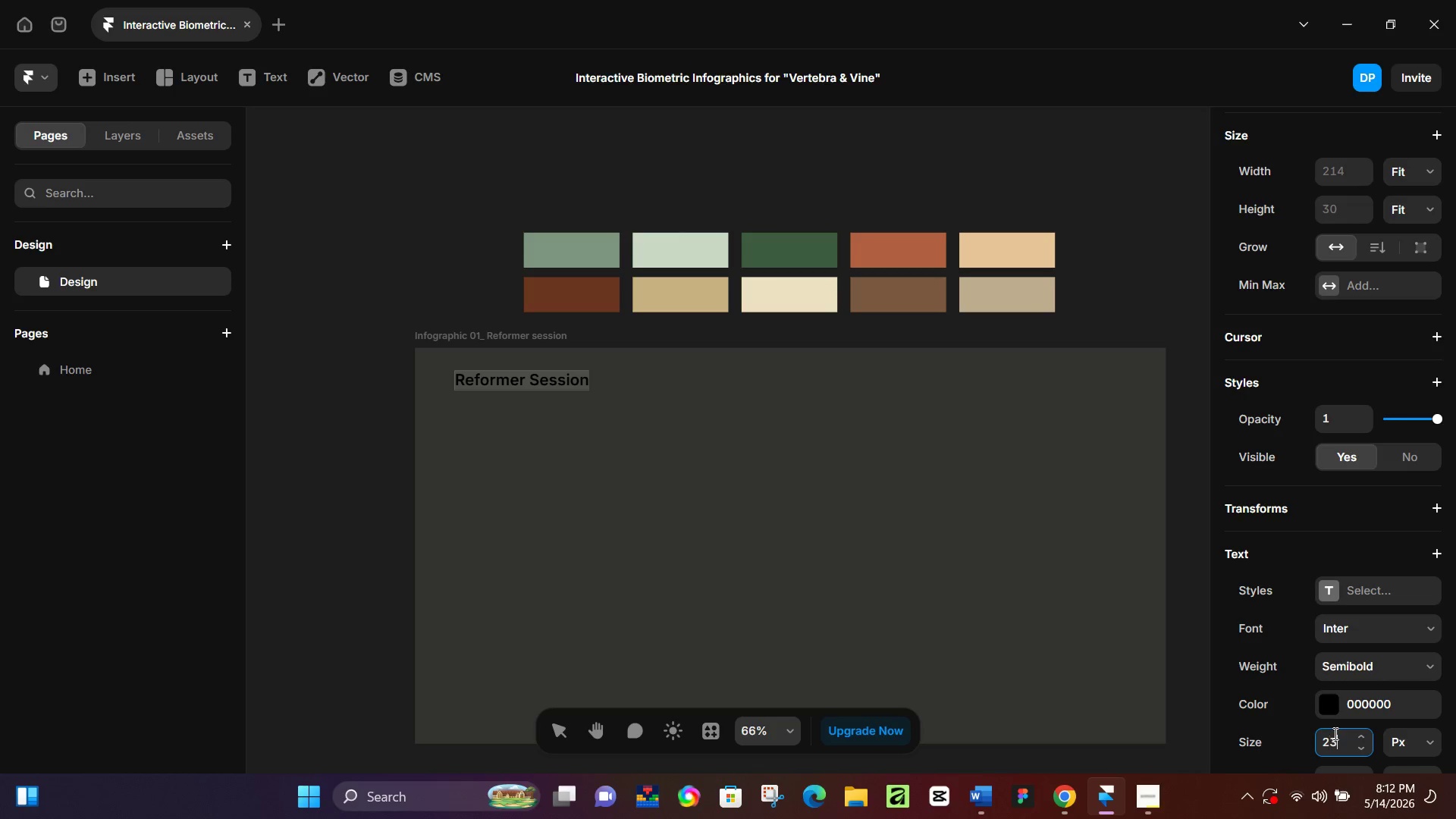 
key(Numpad3)
 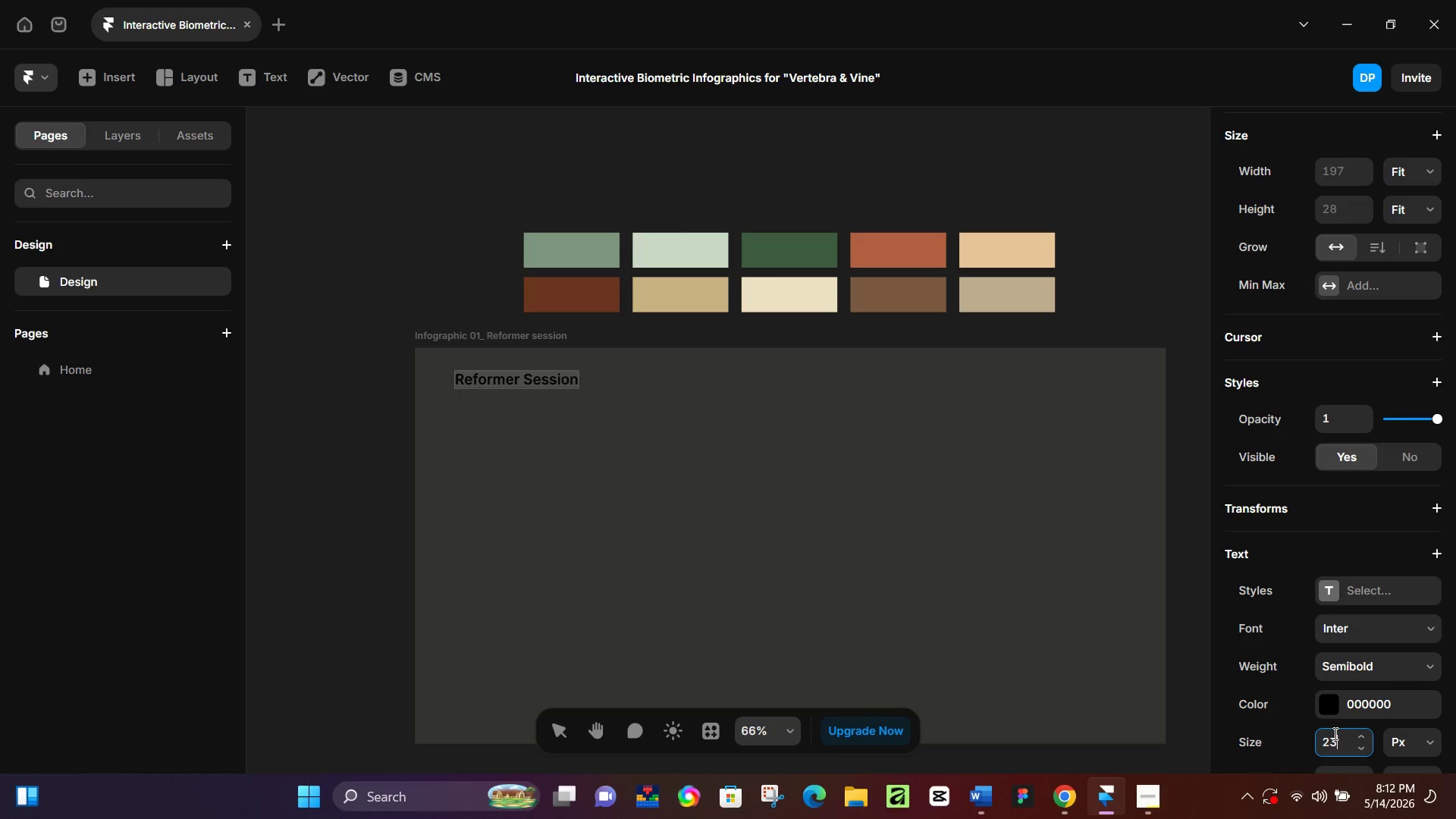 
key(NumpadEnter)
 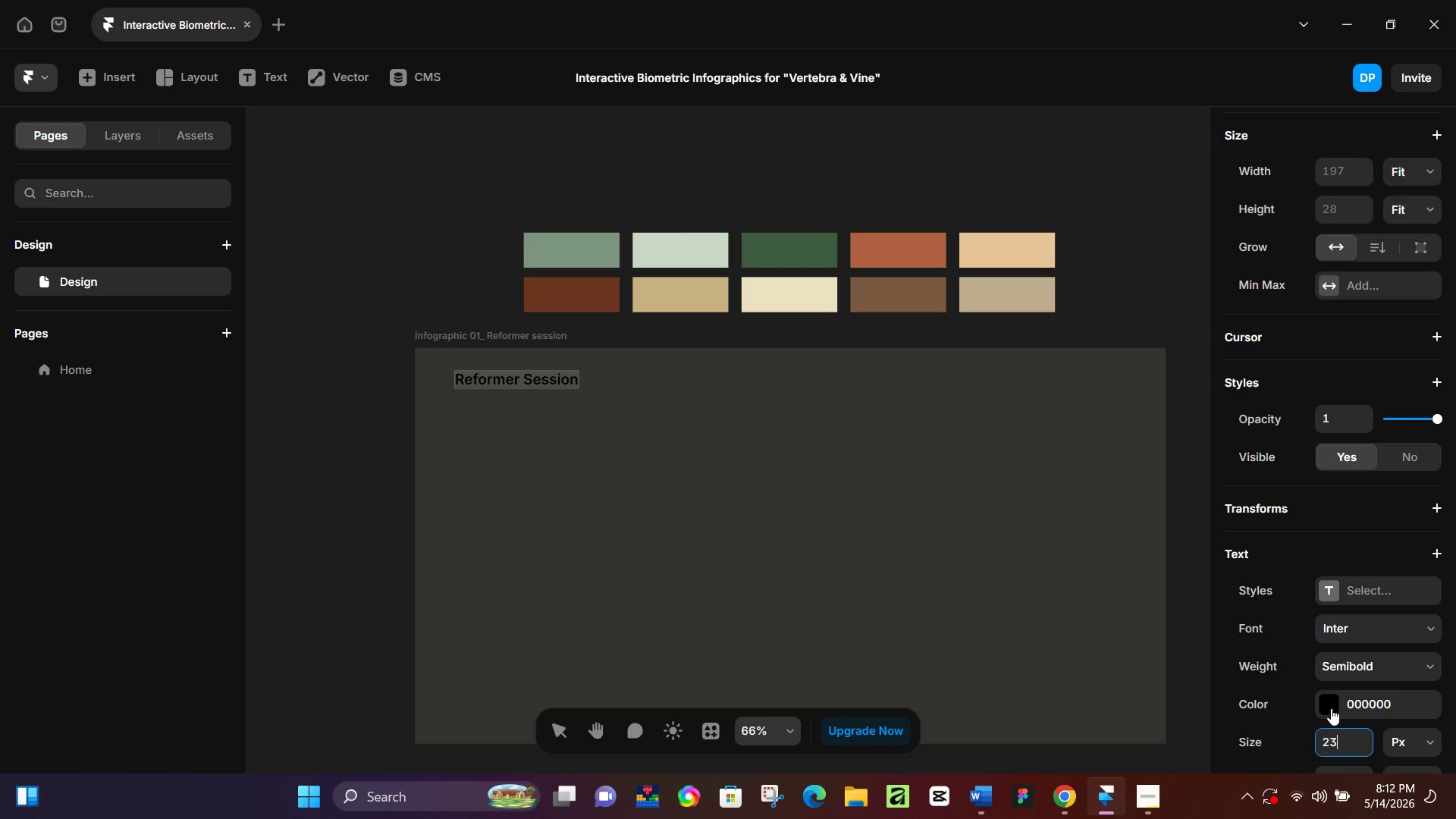 
left_click([1320, 703])
 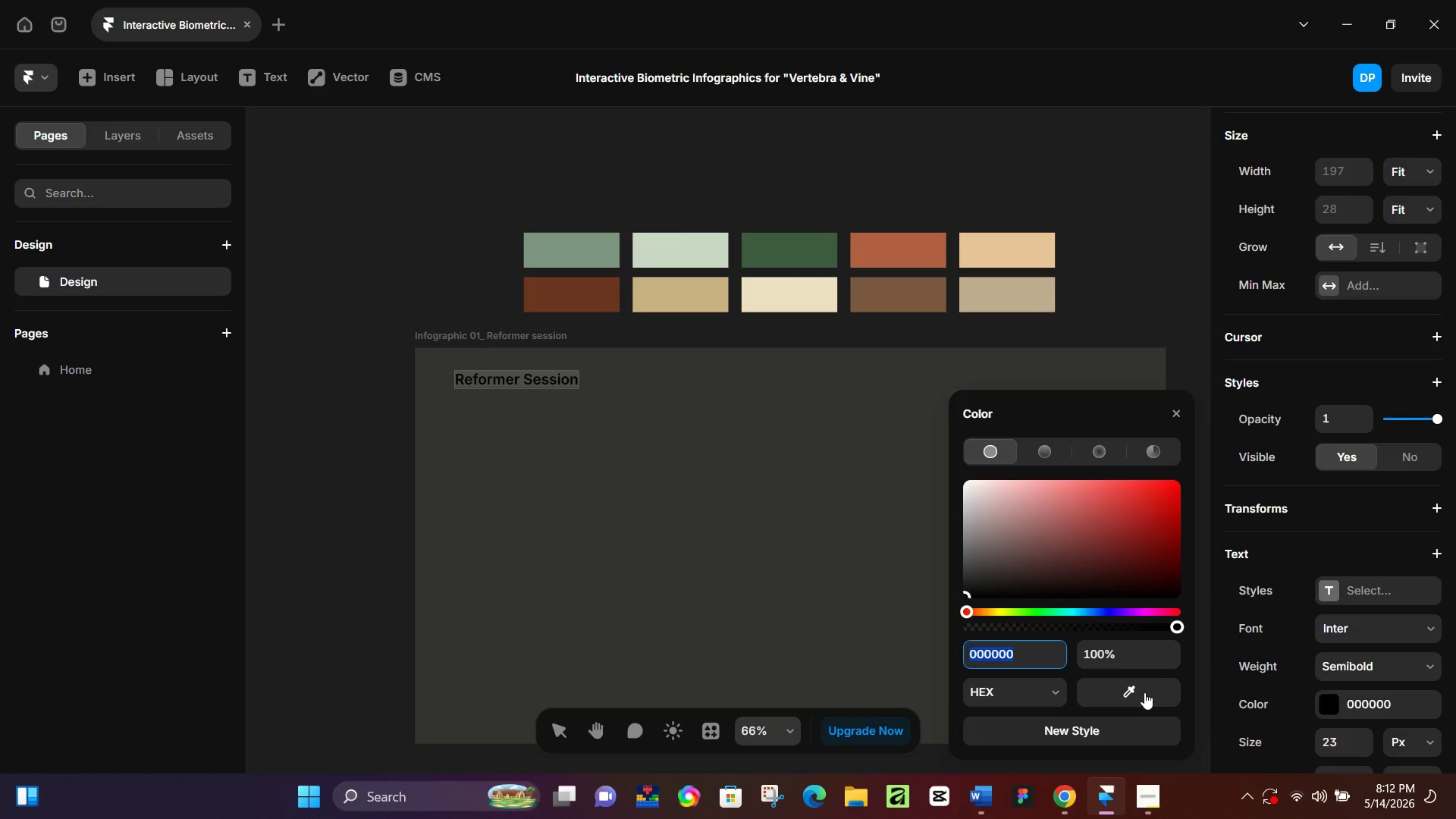 
left_click_drag(start_coordinate=[1144, 691], to_coordinate=[699, 257])
 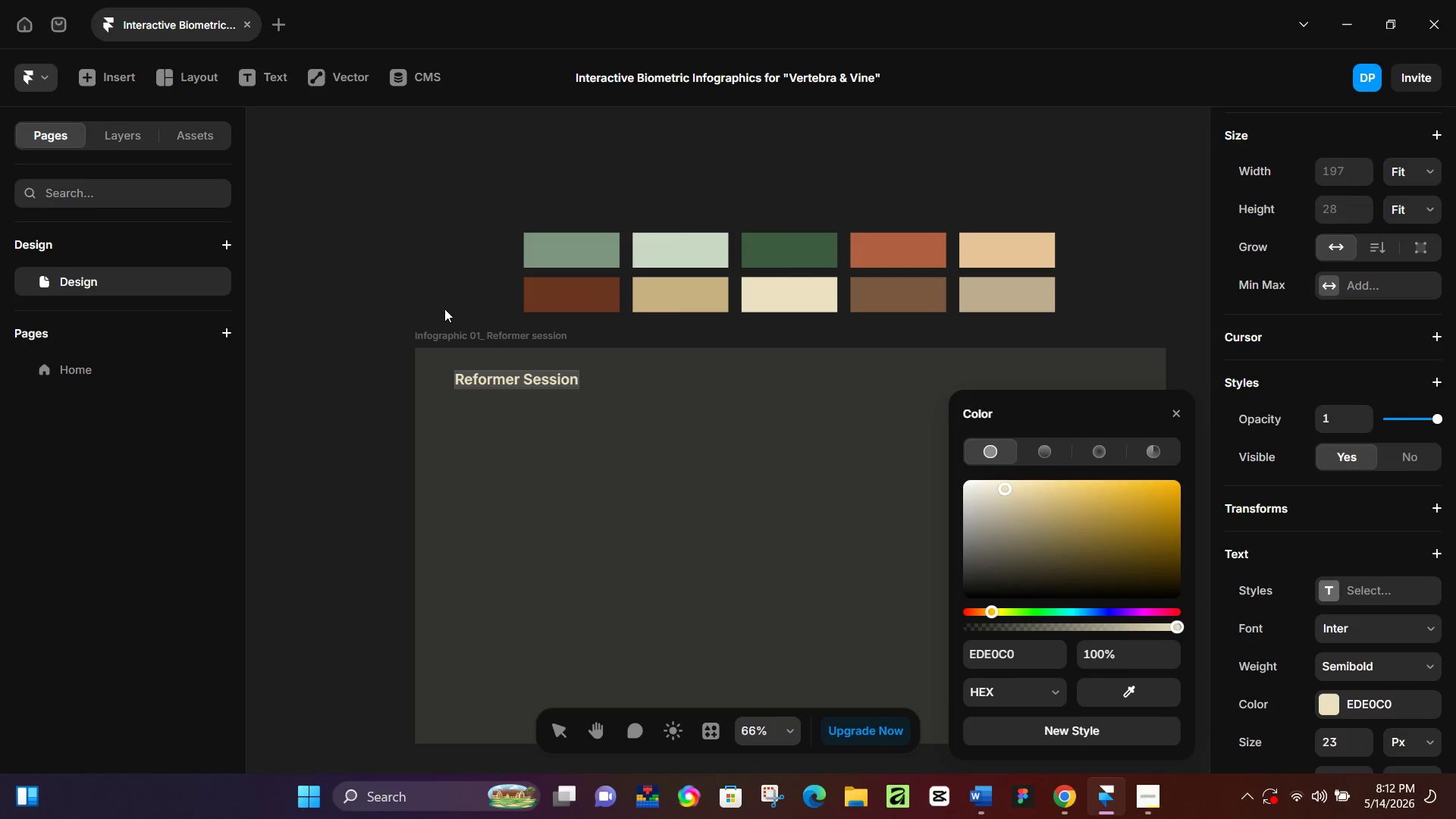 
left_click([447, 285])
 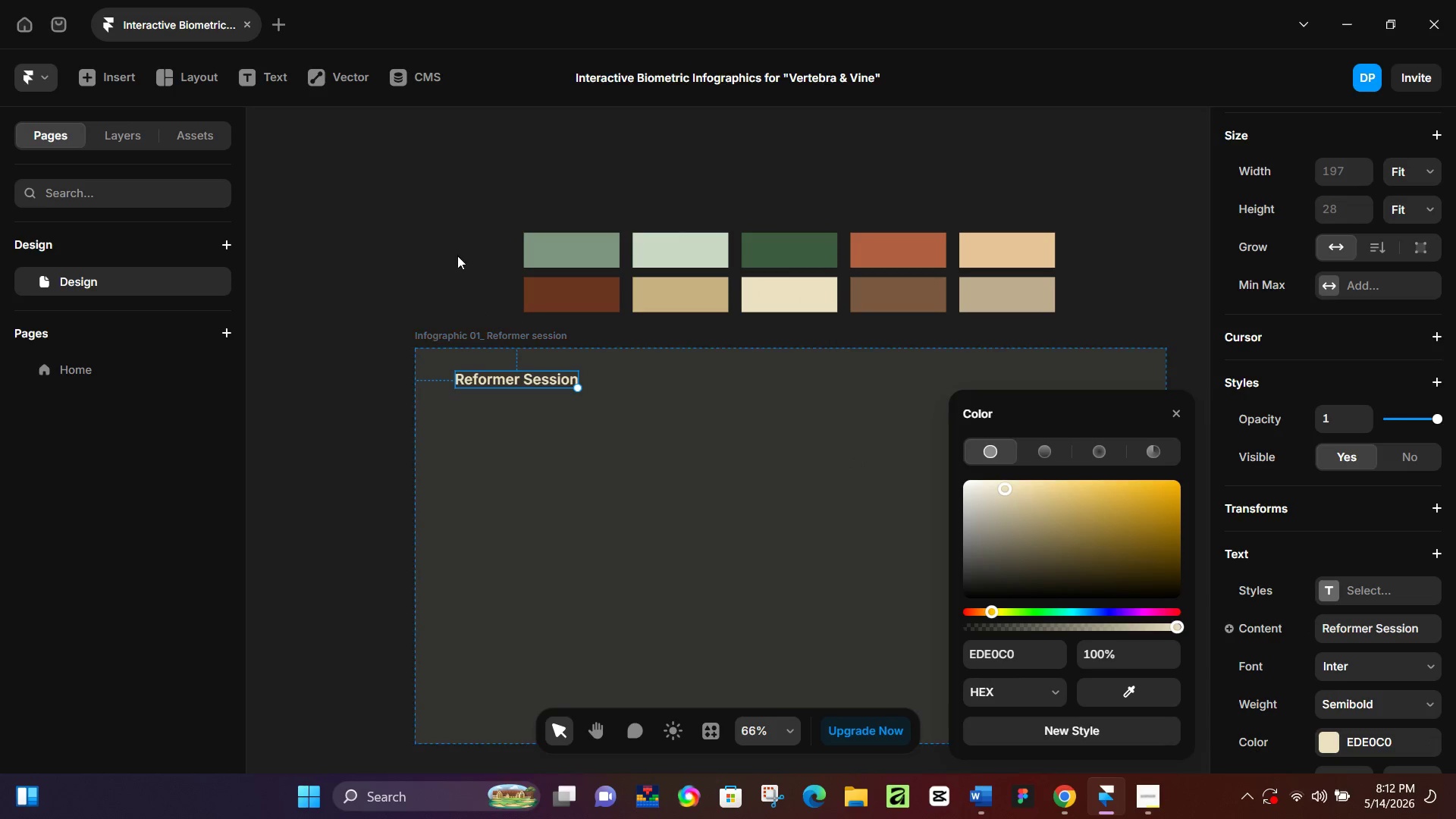 
left_click([450, 244])
 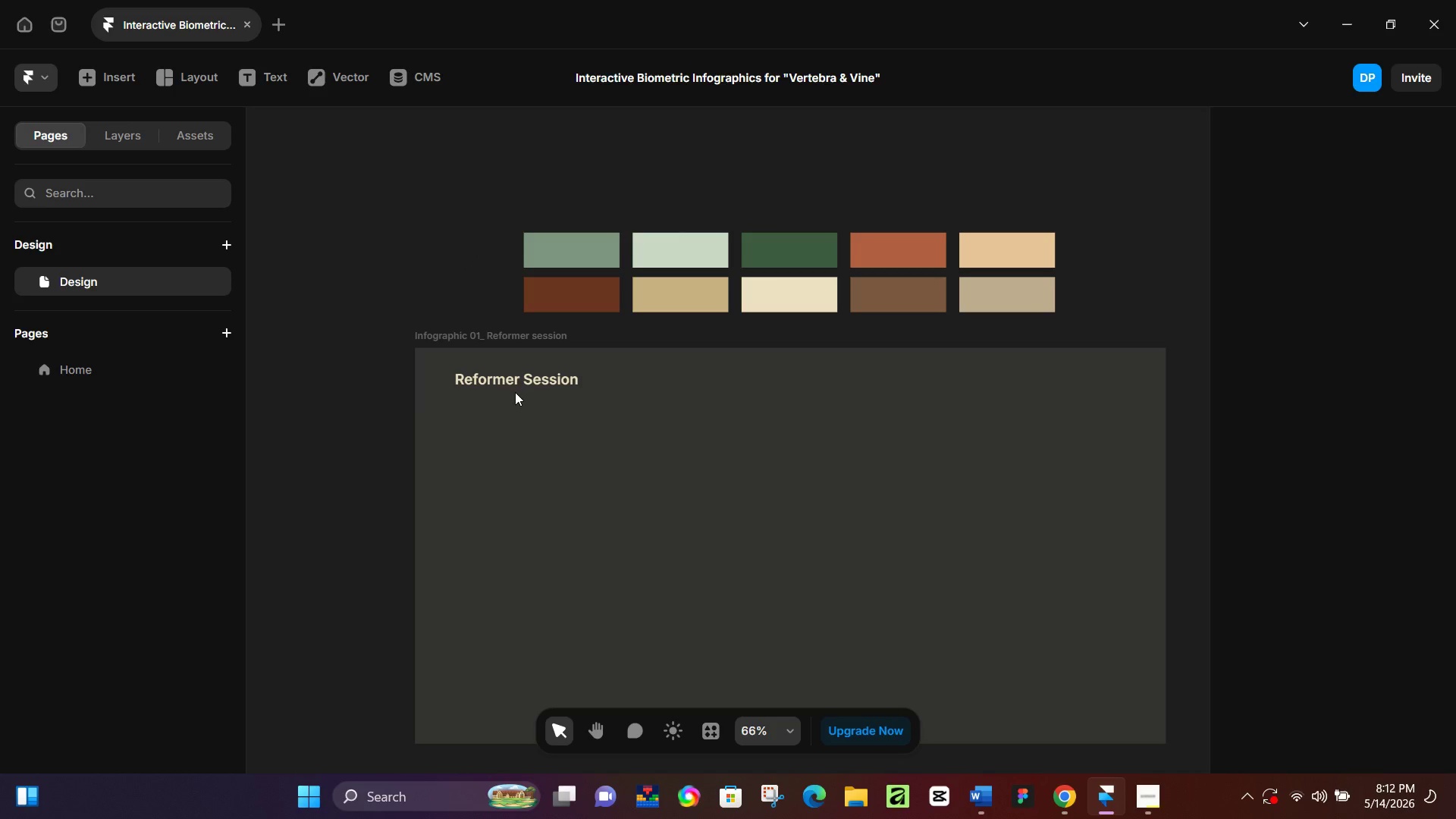 
left_click([518, 381])
 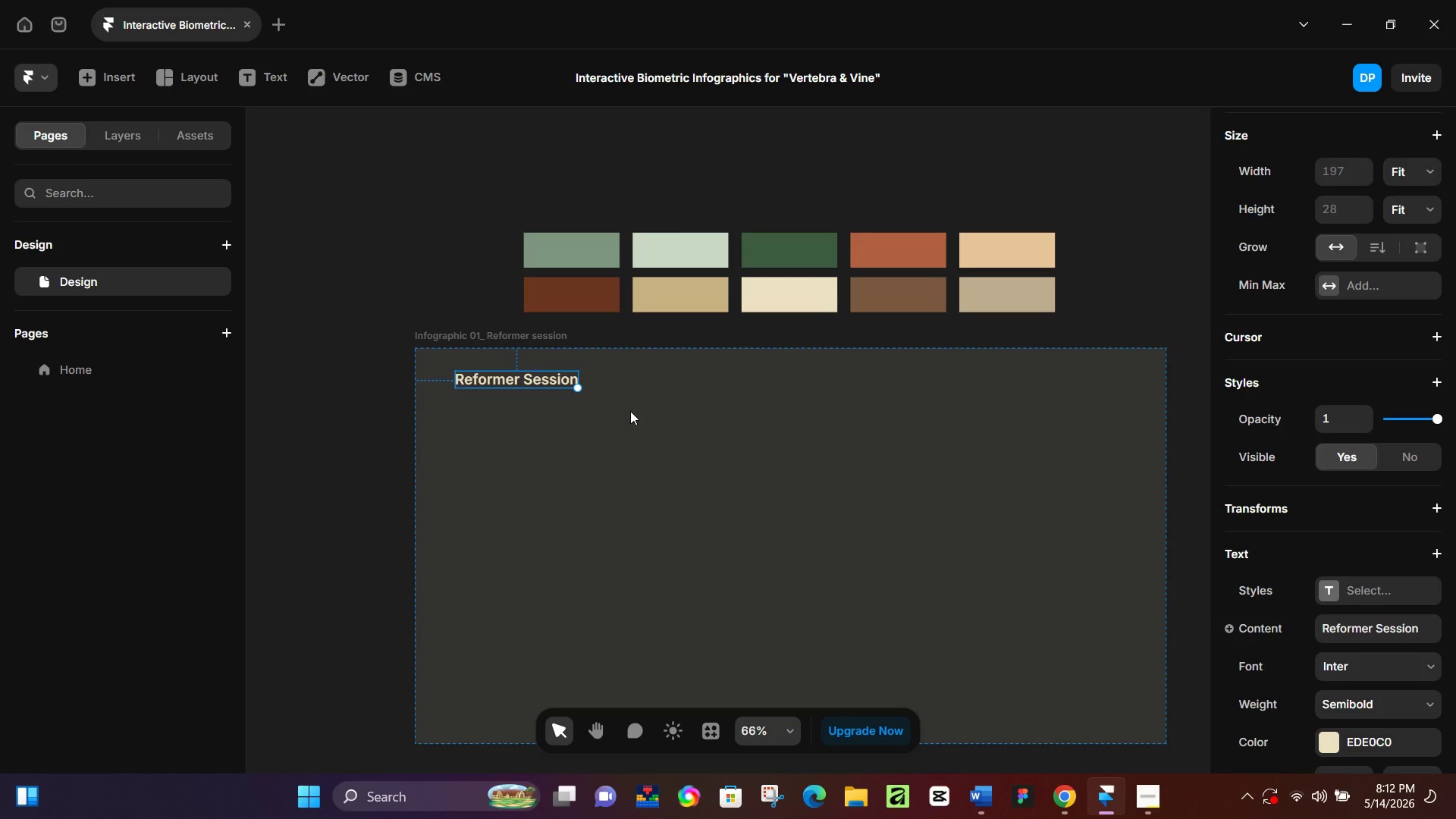 
key(Control+NumpadEnter)
 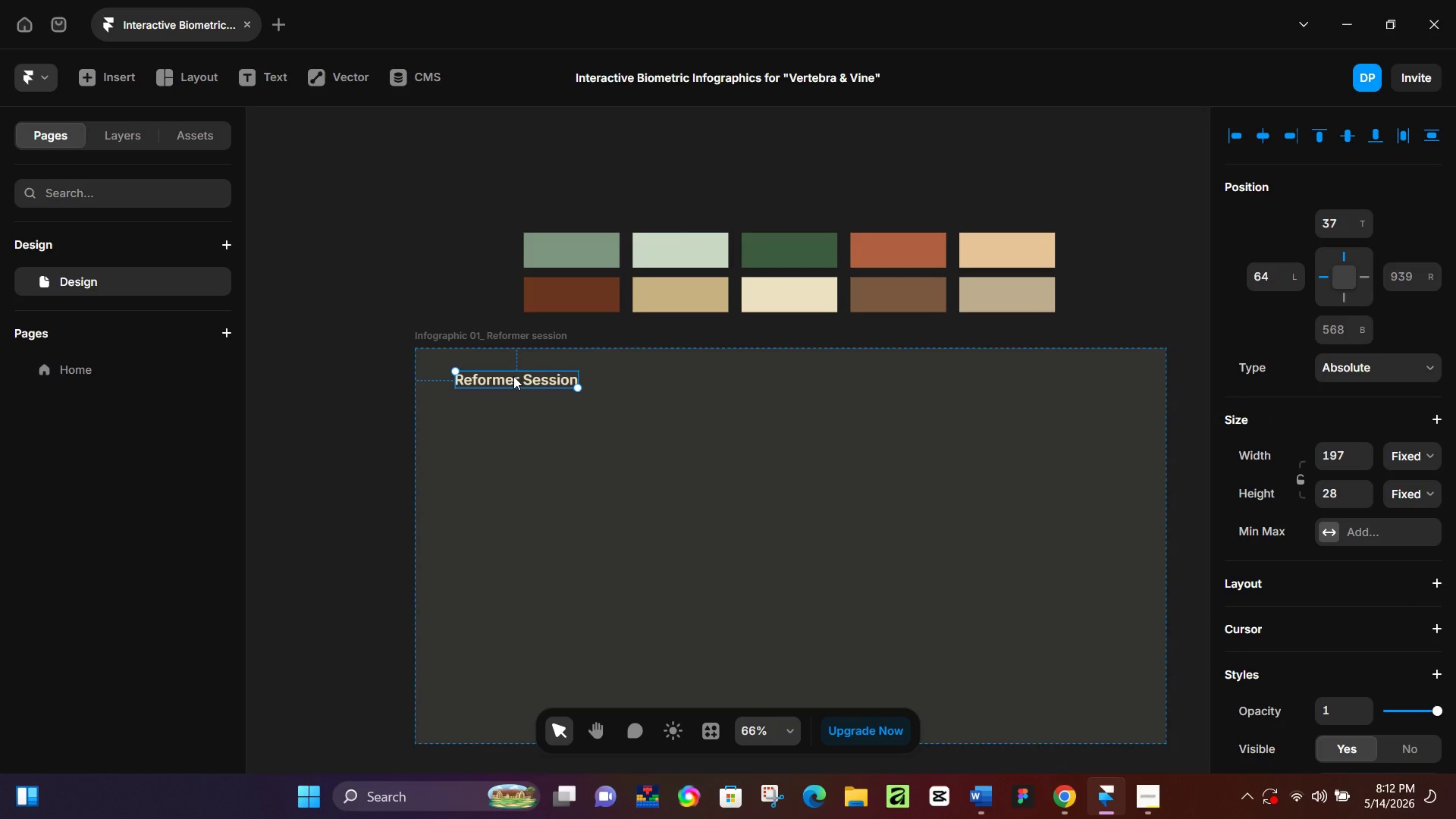 
hold_key(key=ControlLeft, duration=0.47)
scroll: coordinate [531, 422], scroll_direction: up, amount: 4.0
 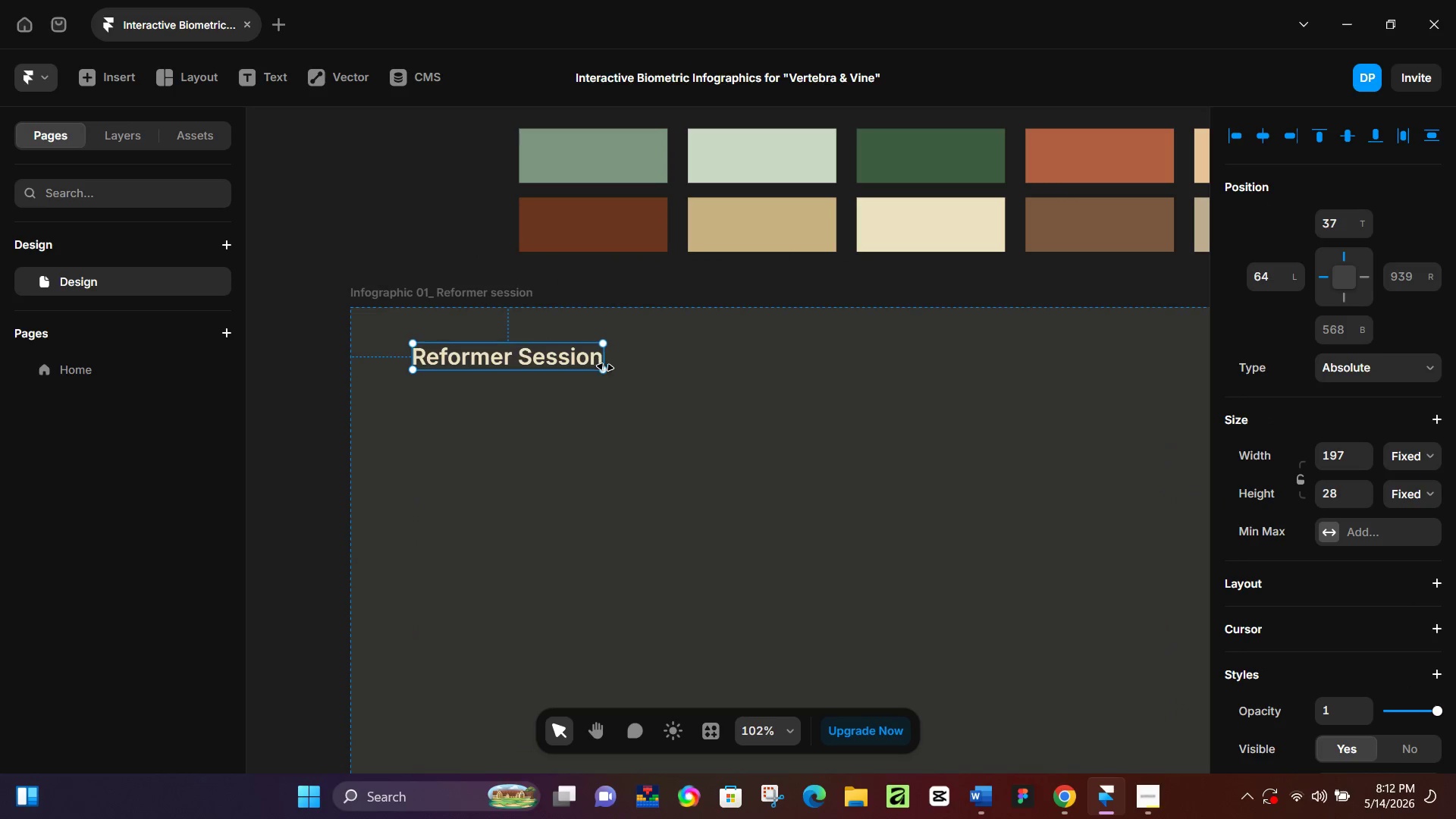 
left_click_drag(start_coordinate=[607, 367], to_coordinate=[628, 379])
 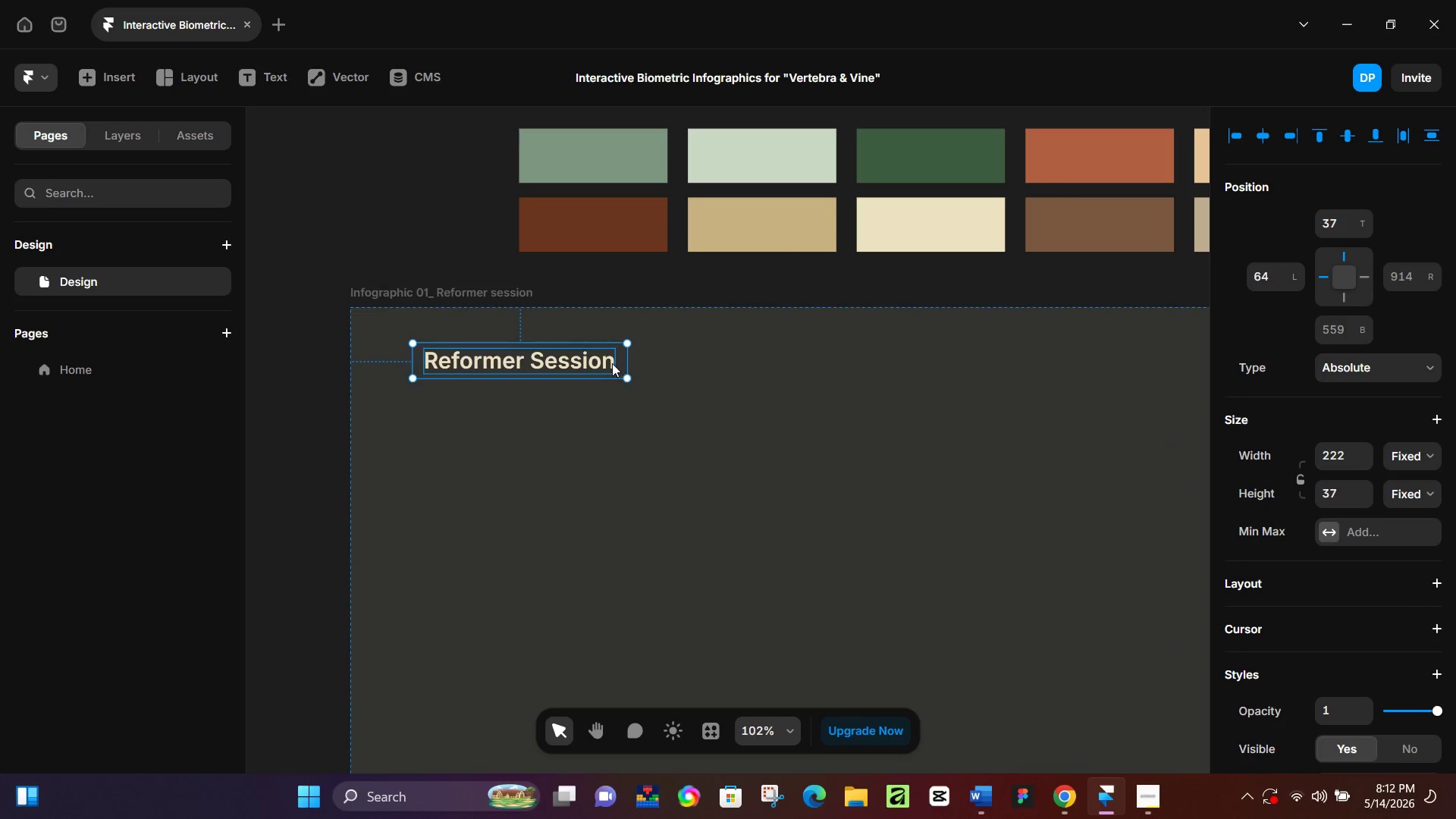 
left_click([612, 363])
 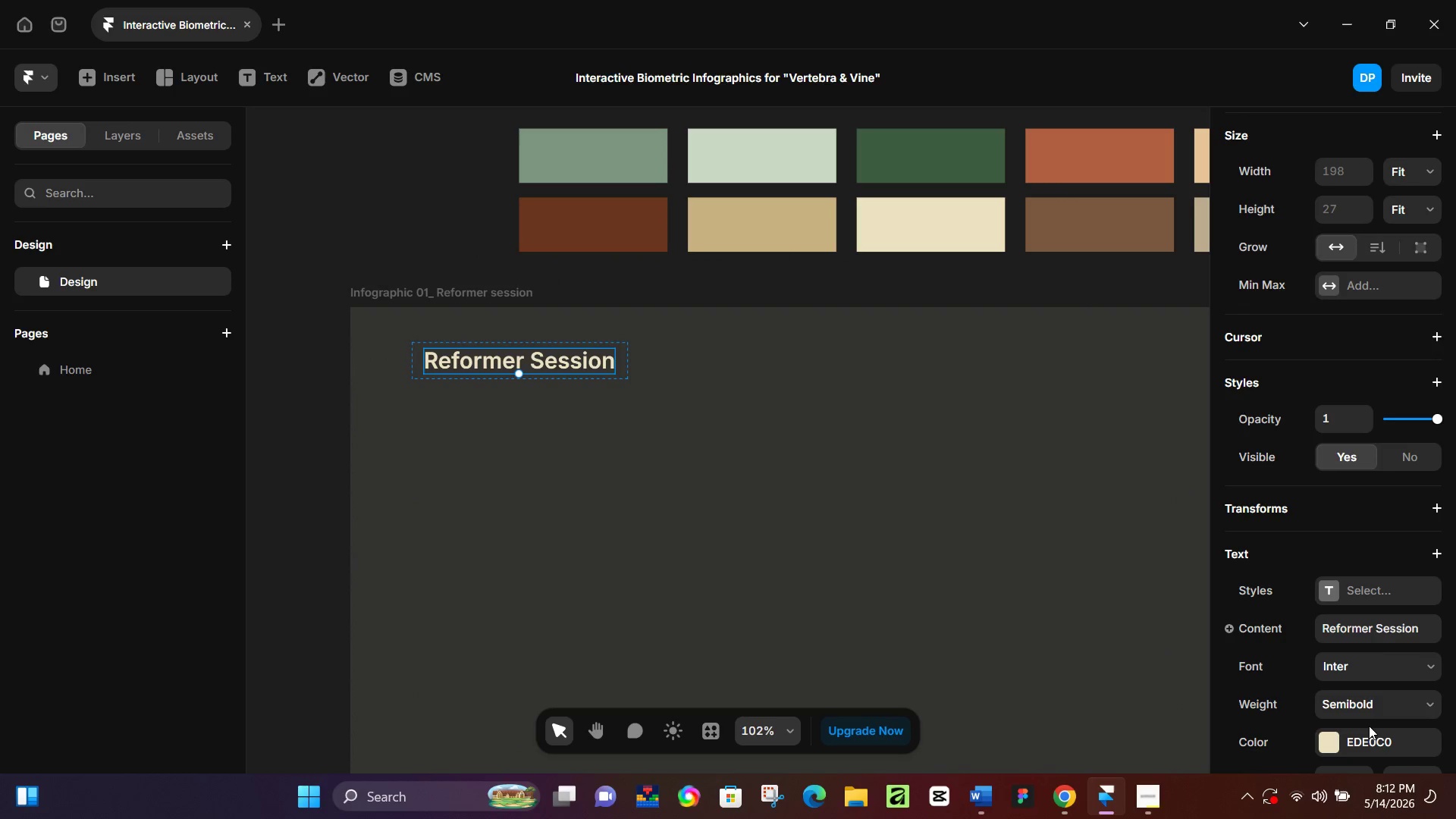 
scroll: coordinate [1354, 700], scroll_direction: down, amount: 2.0
 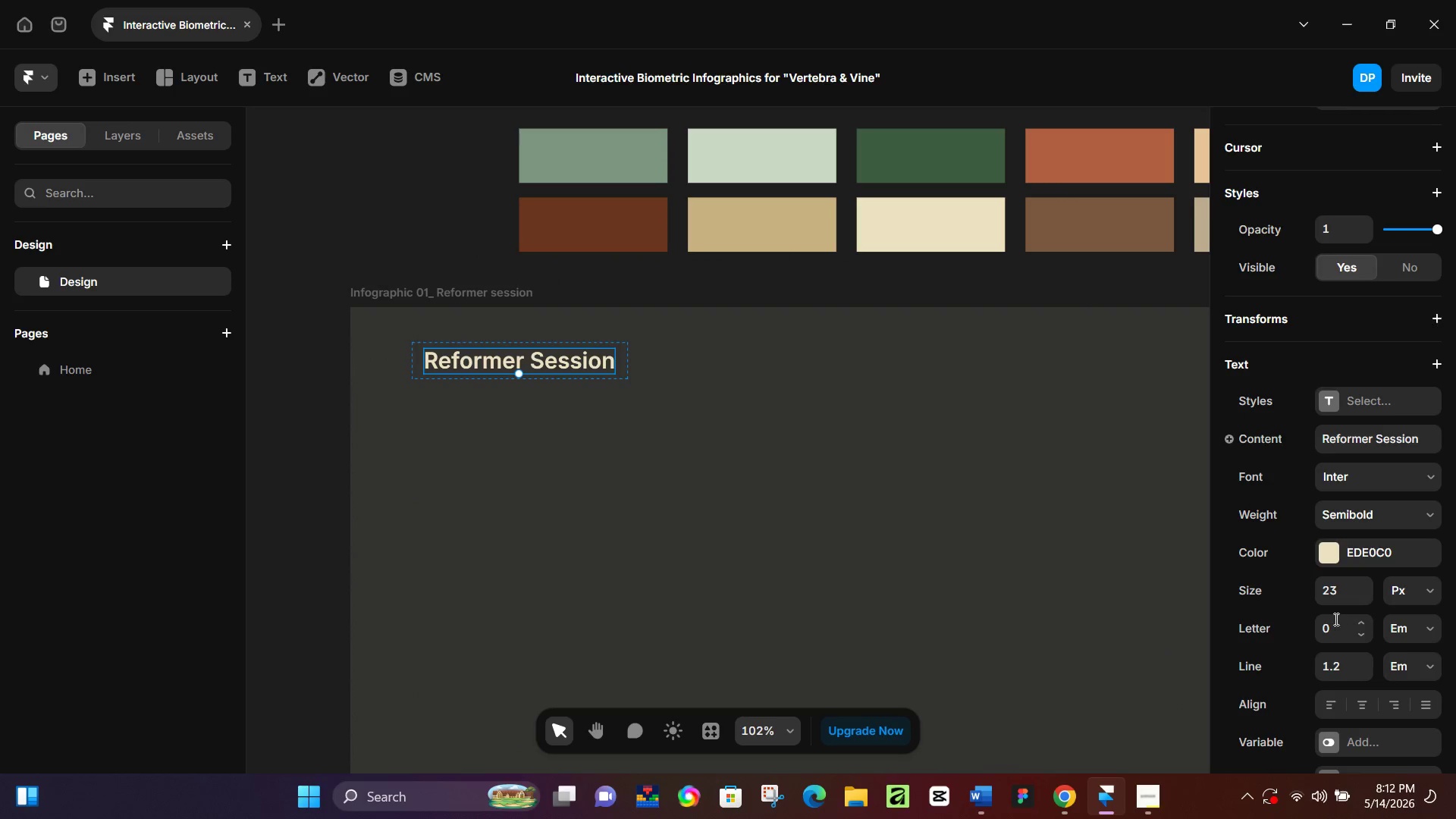 
left_click([1330, 601])
 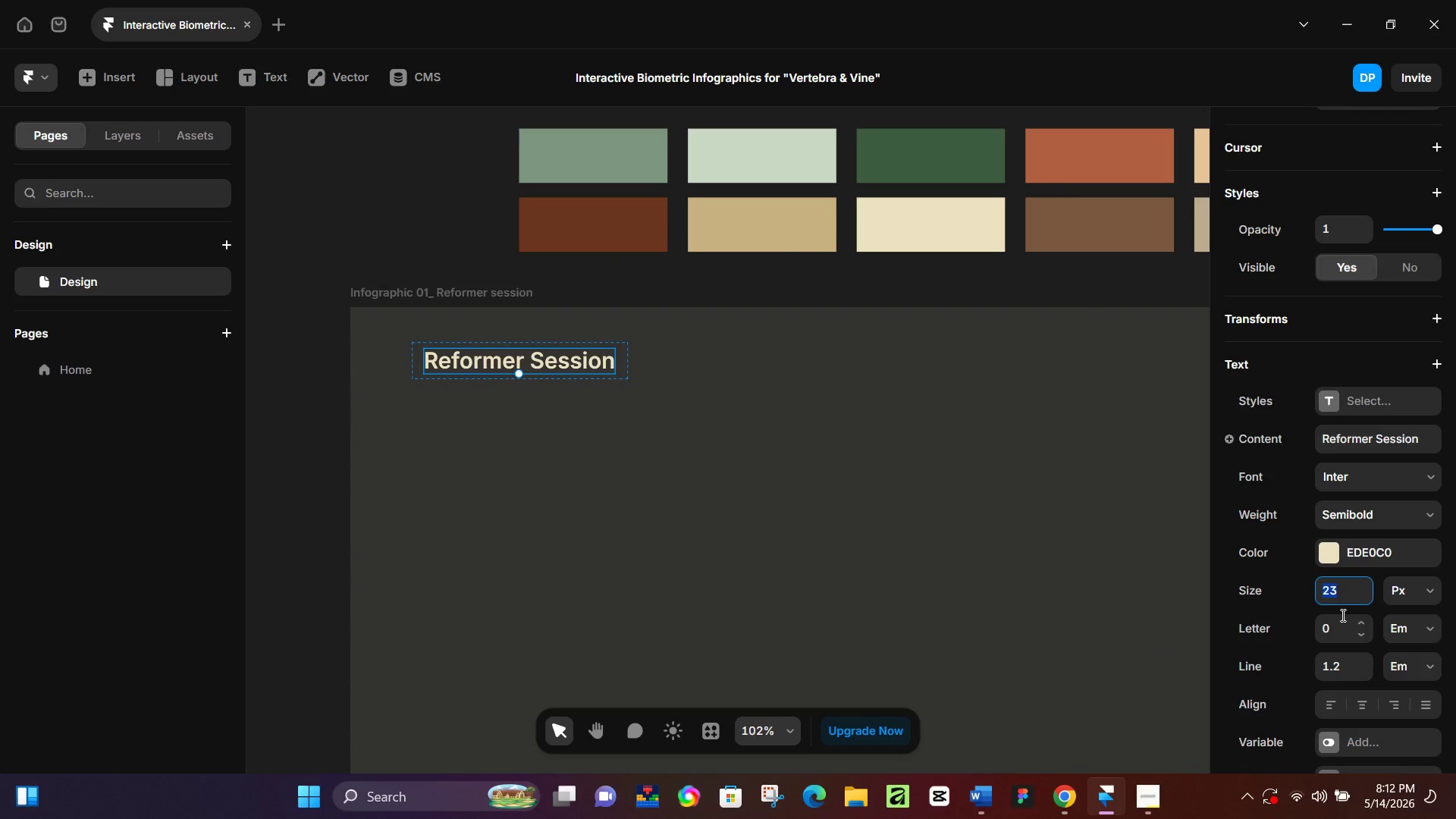 
key(Numpad5)
 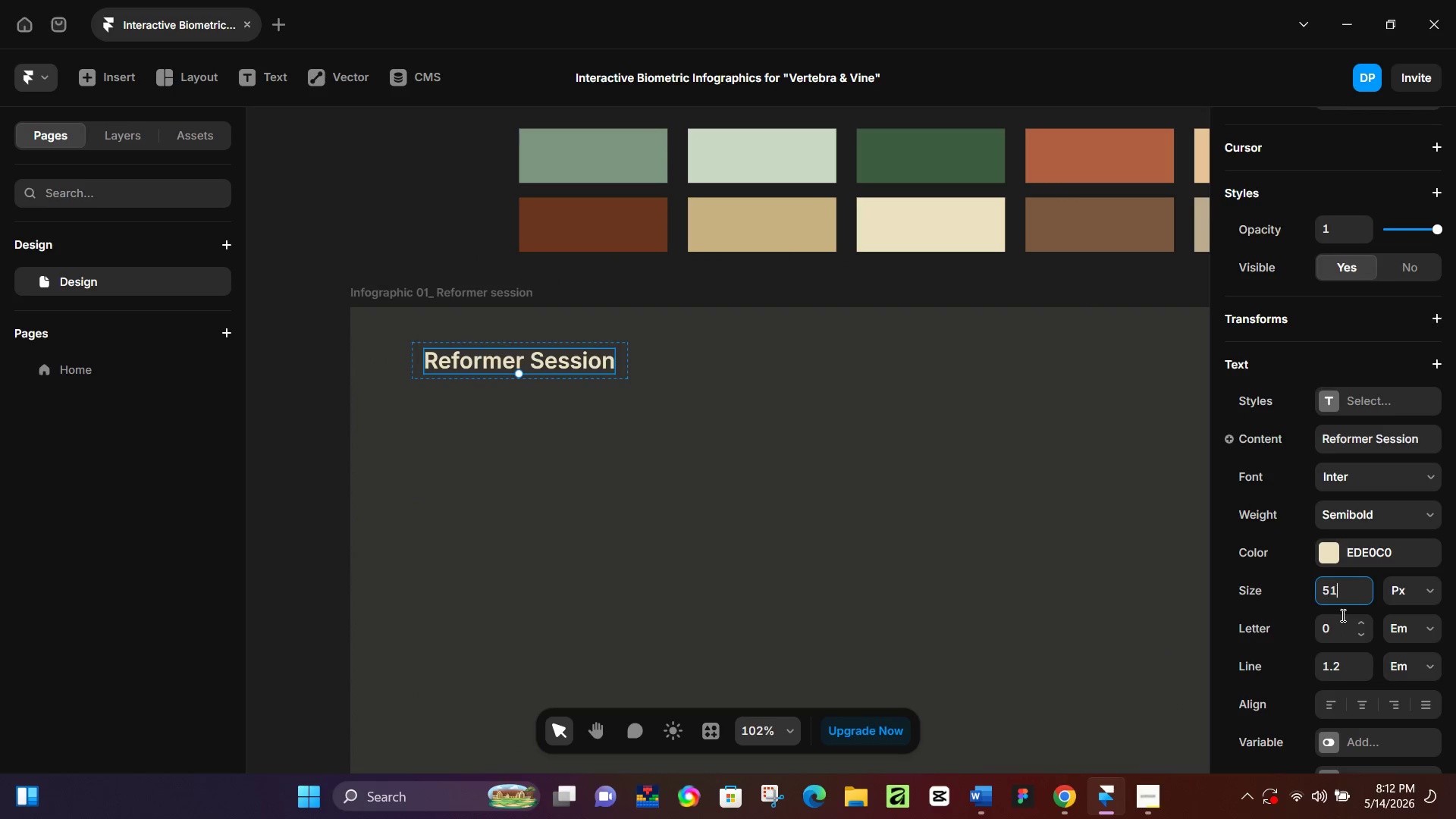 
key(Numpad1)
 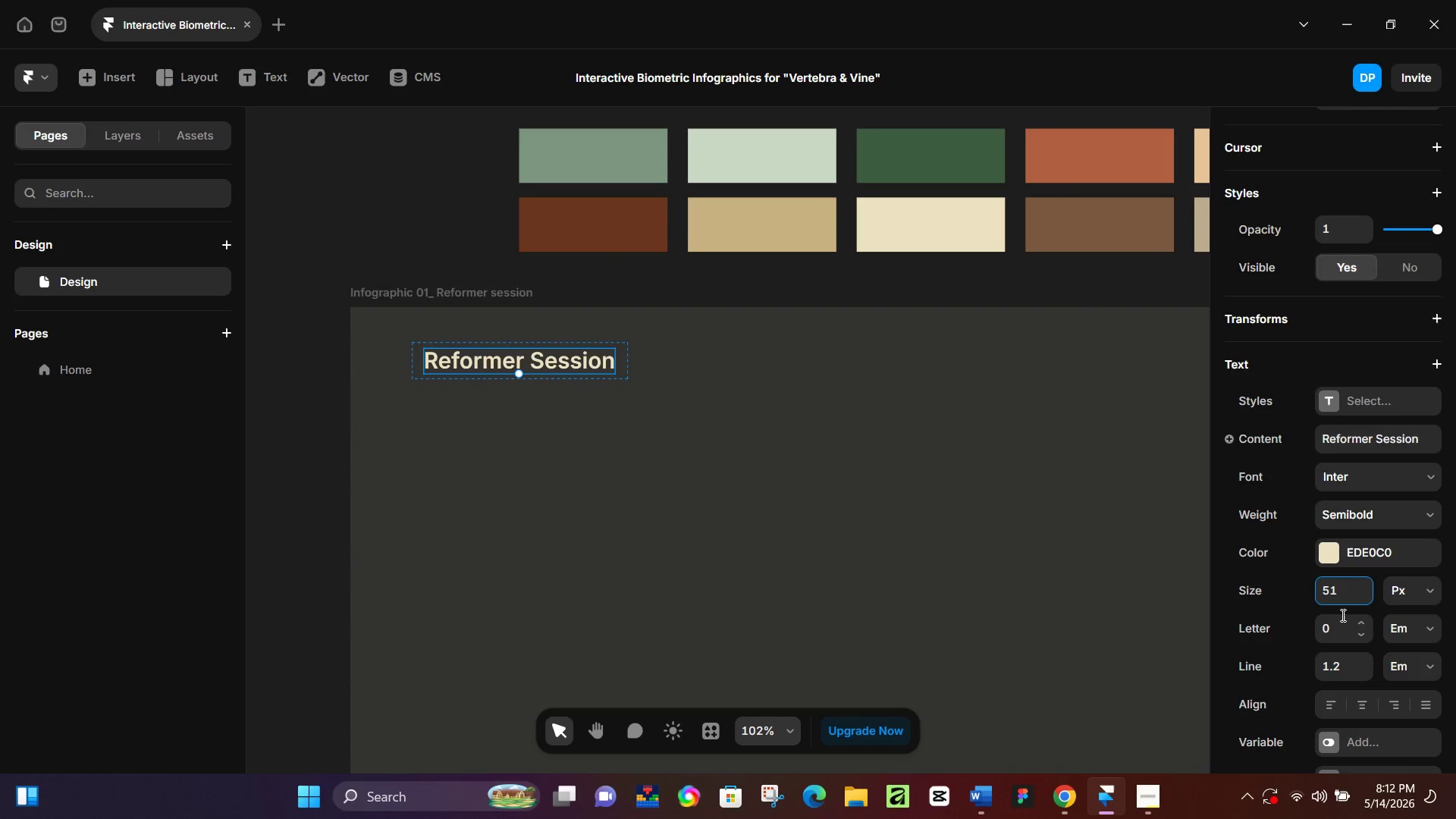 
key(Backspace)
 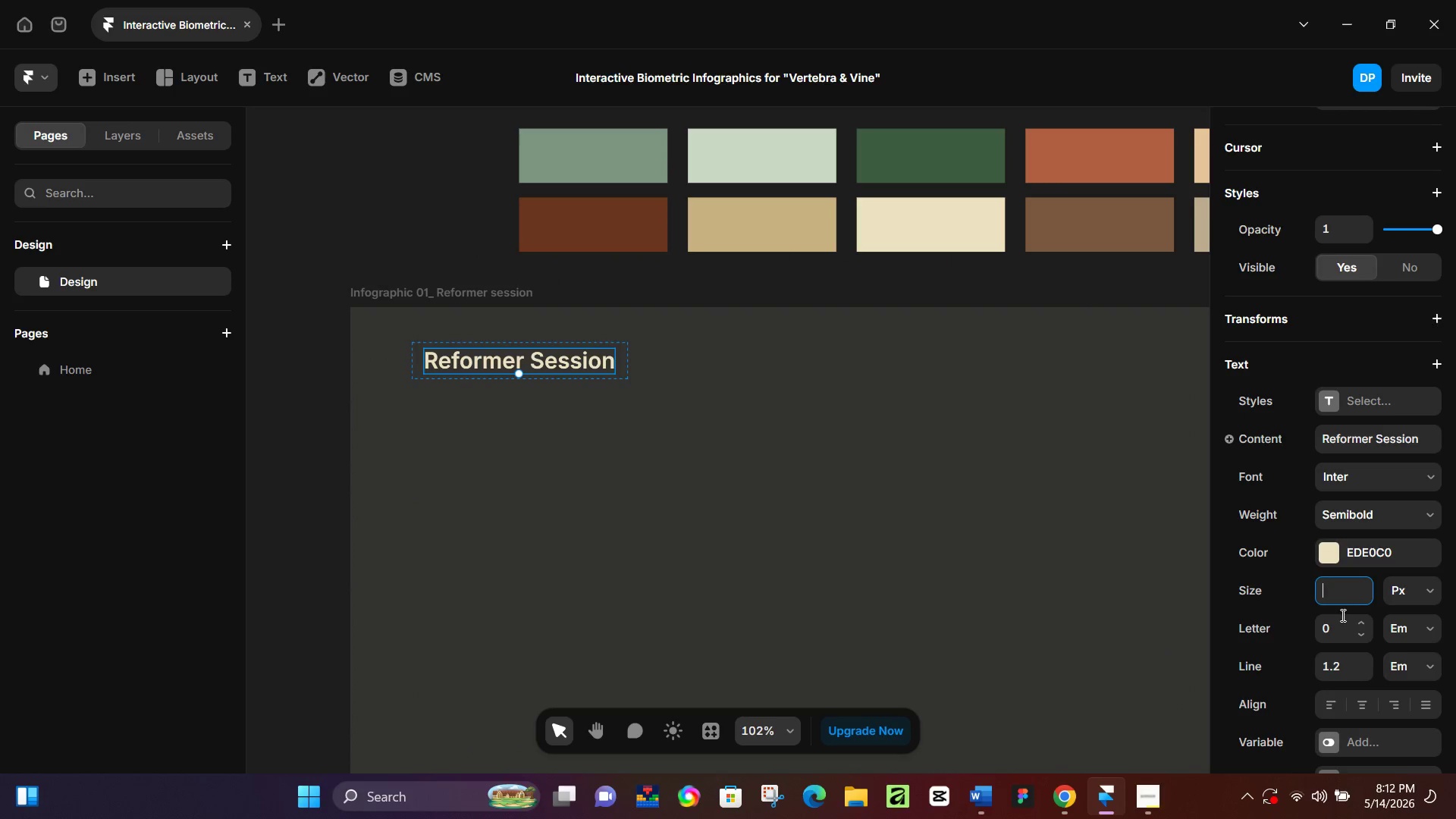 
key(Backspace)
 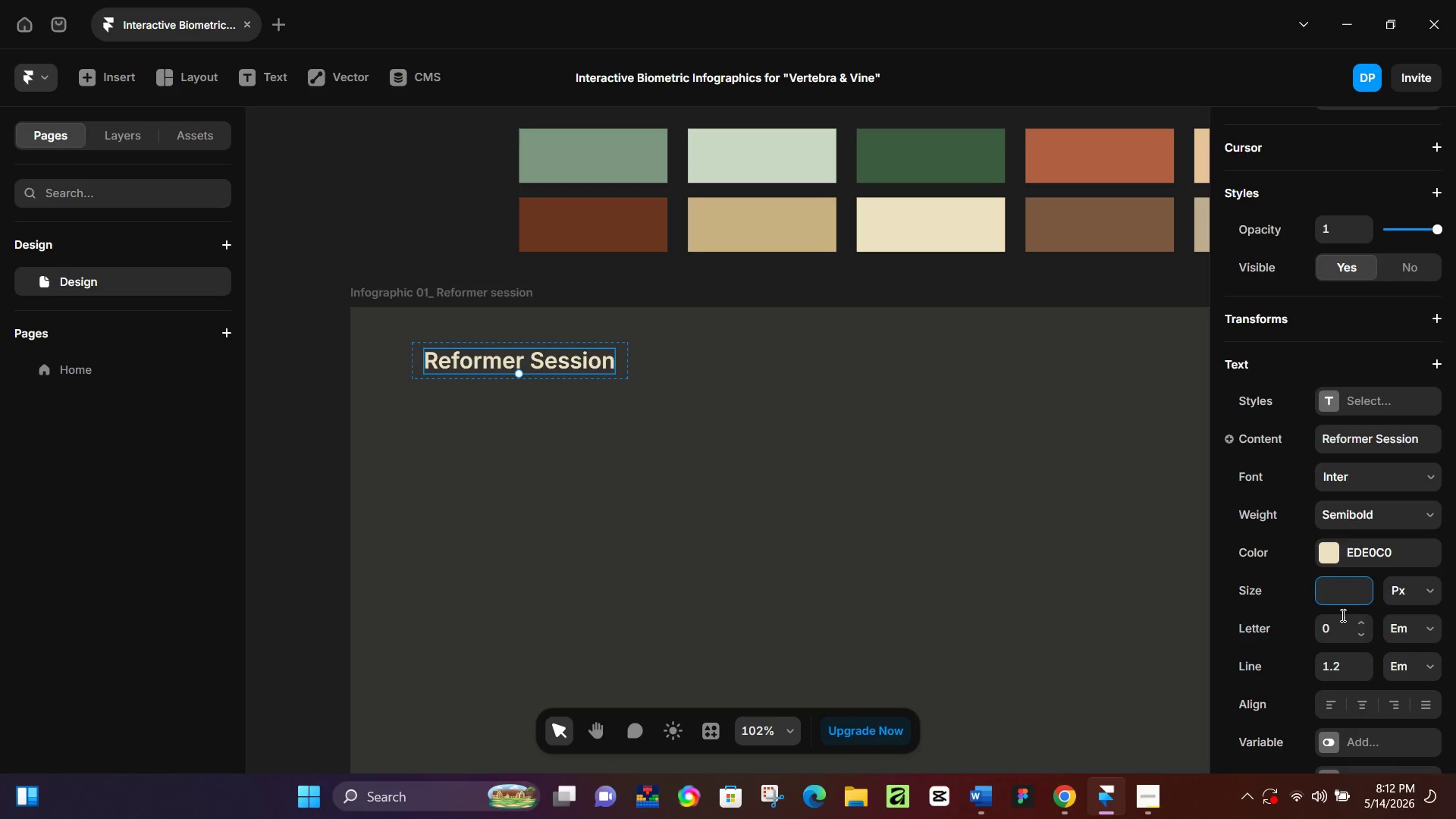 
key(Backspace)
 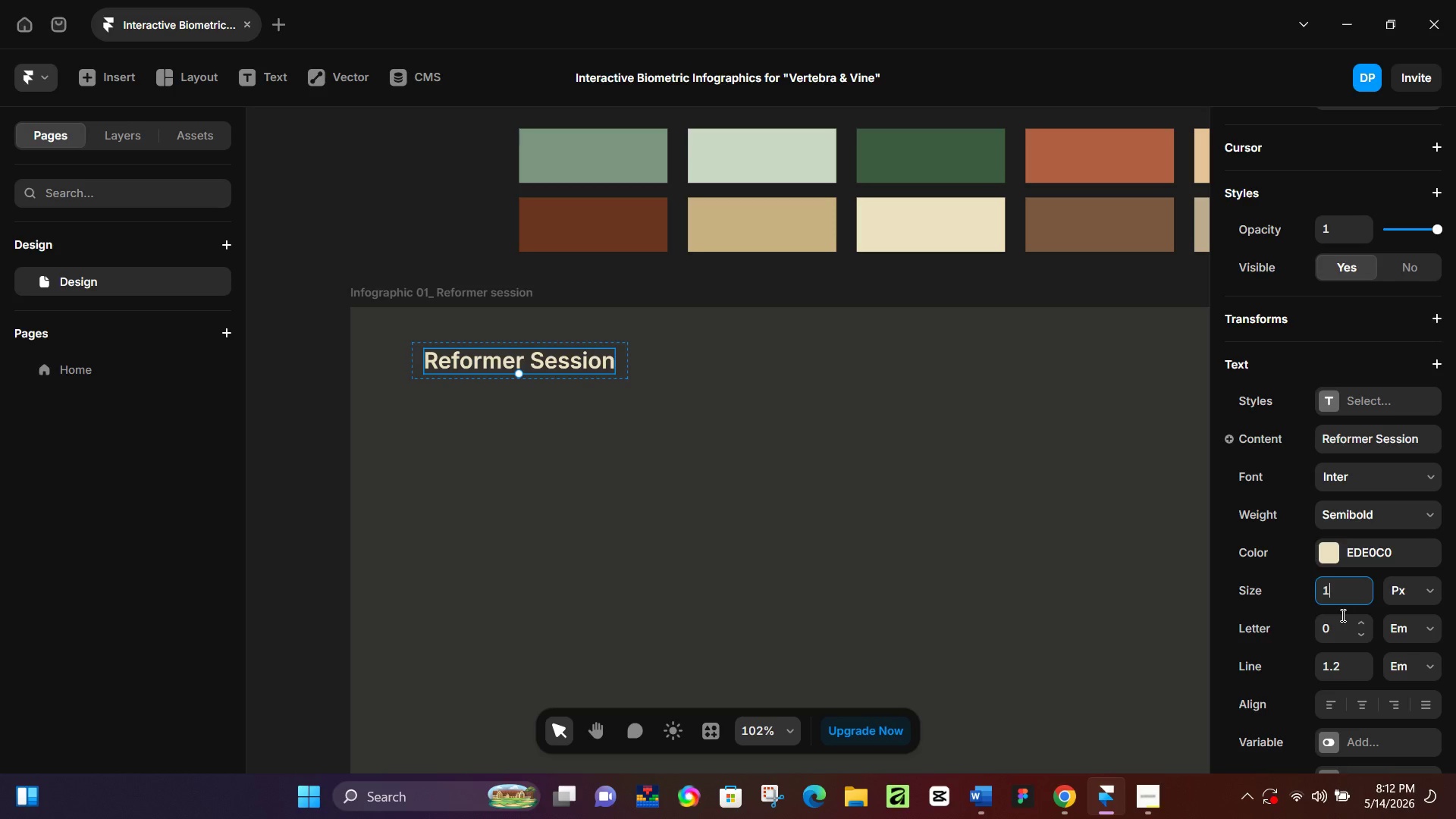 
key(Numpad1)
 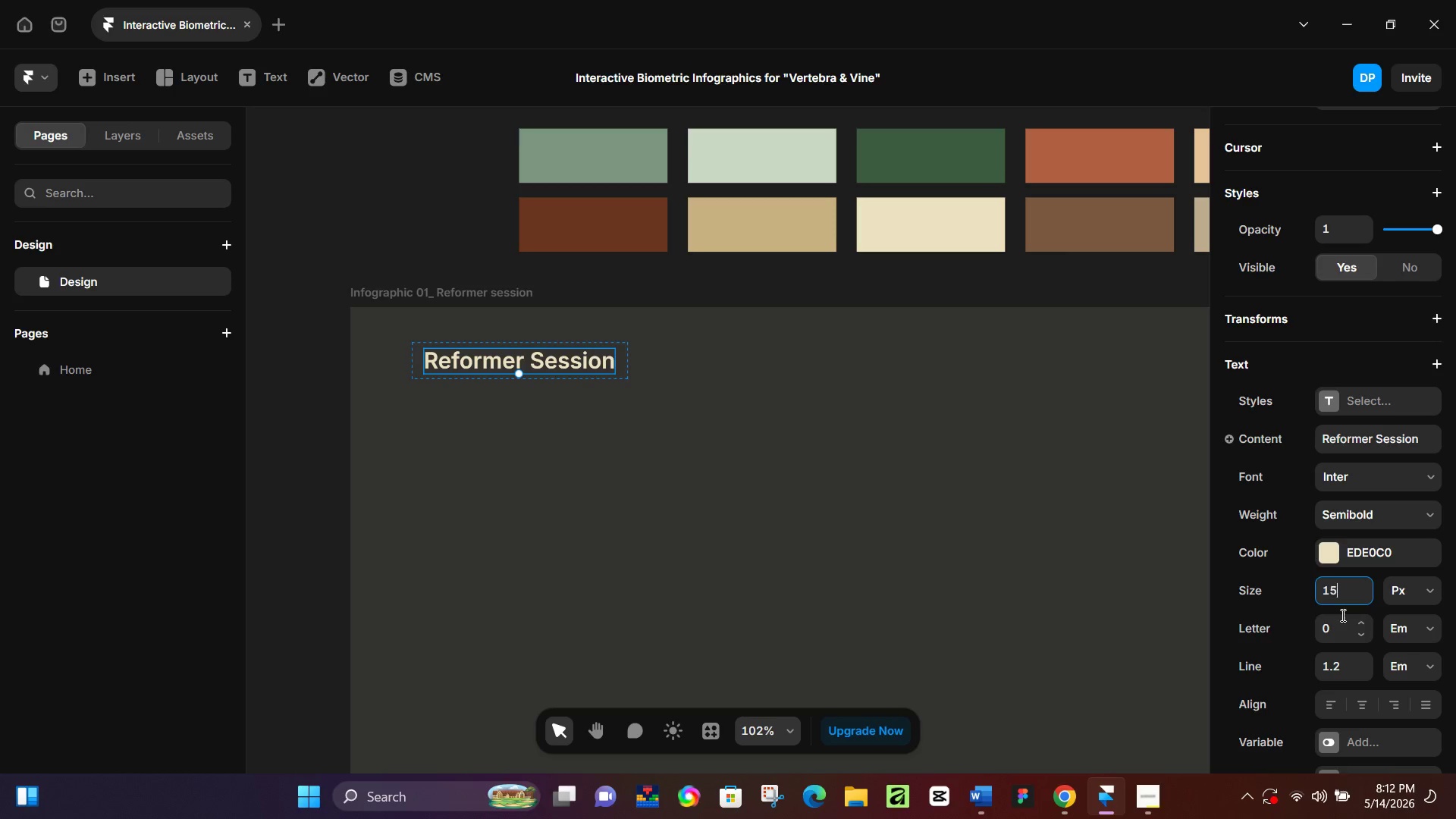 
key(Numpad5)
 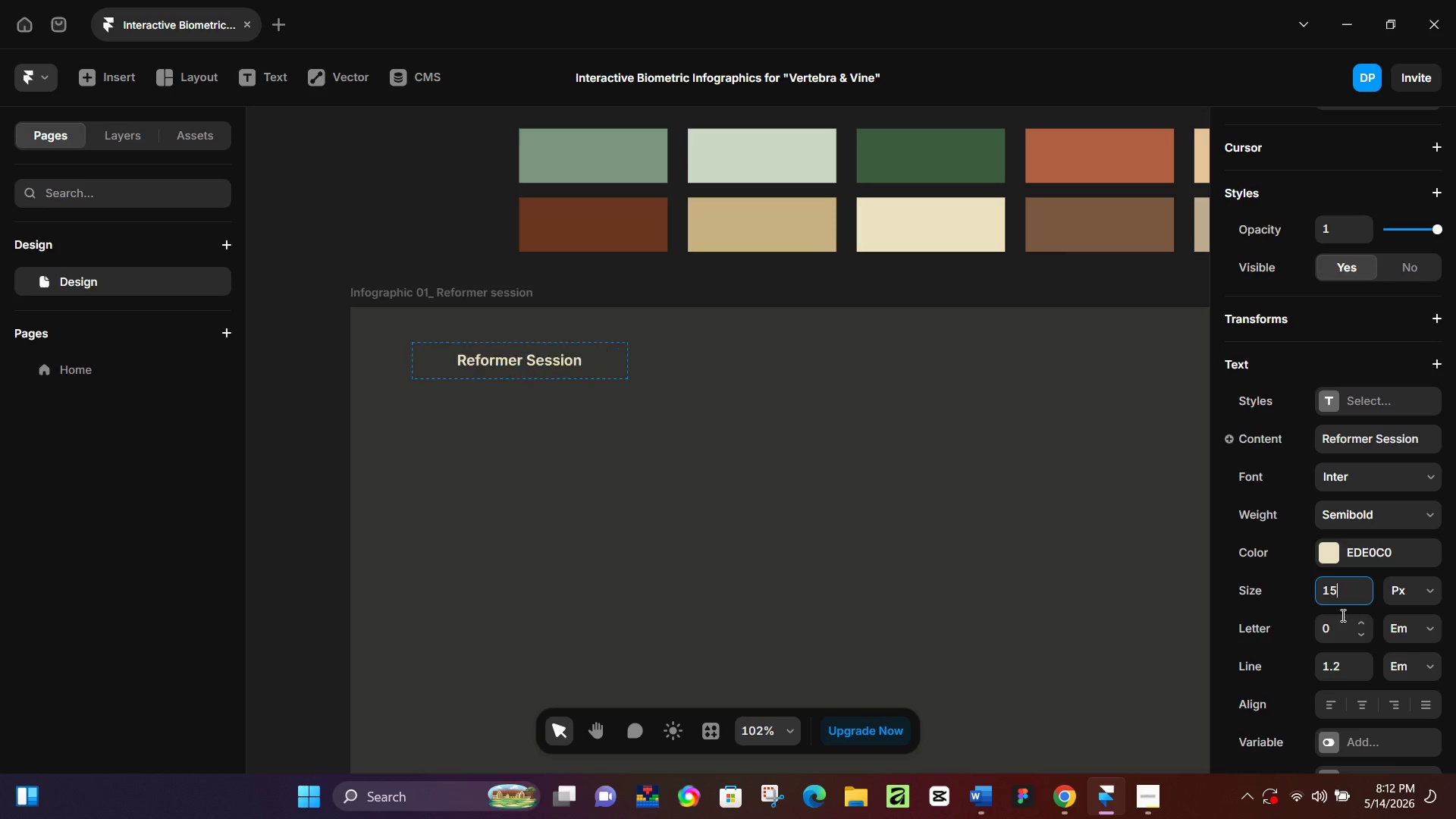 
key(NumpadEnter)
 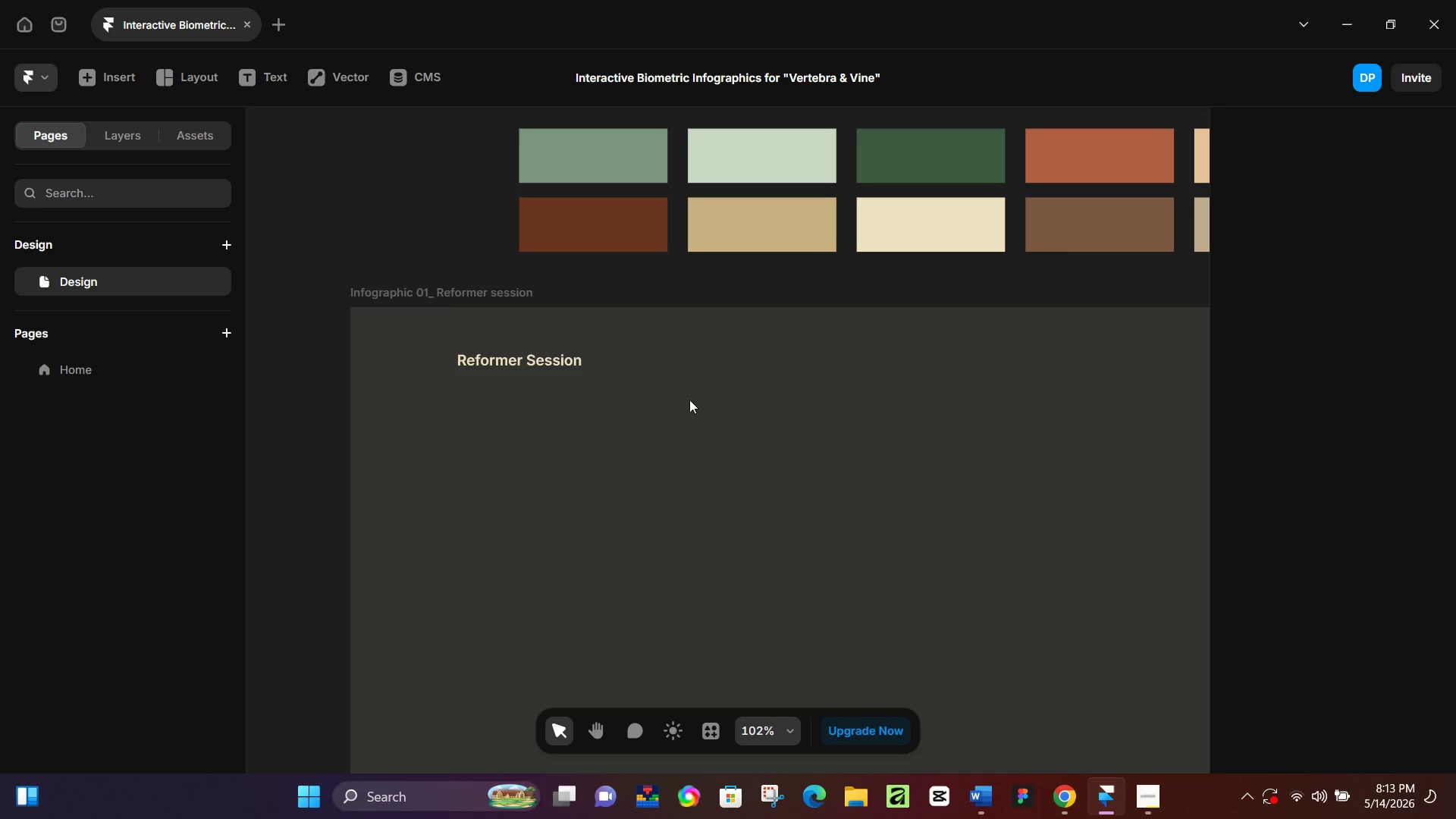 
double_click([620, 375])
 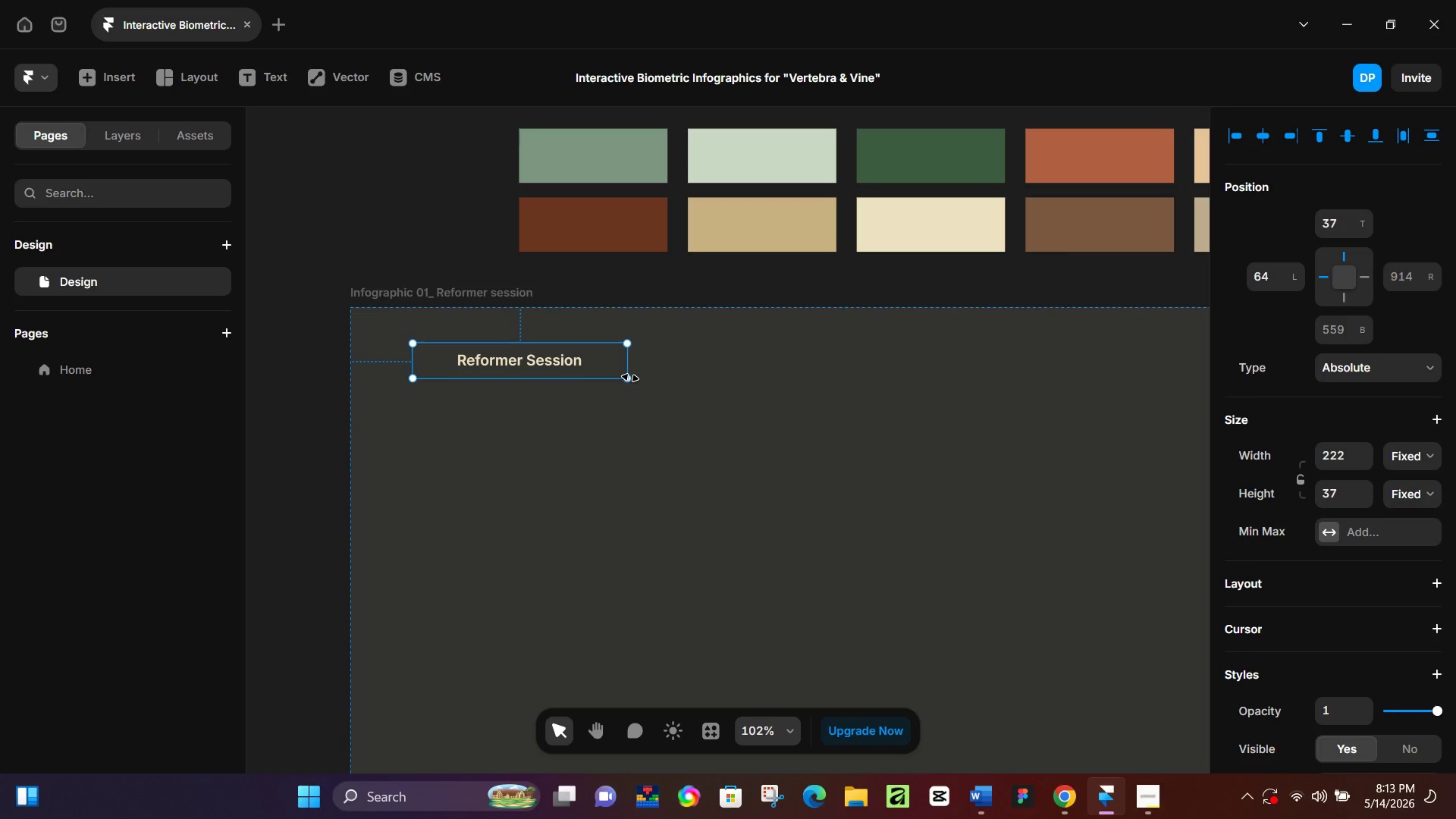 
left_click_drag(start_coordinate=[630, 378], to_coordinate=[588, 363])
 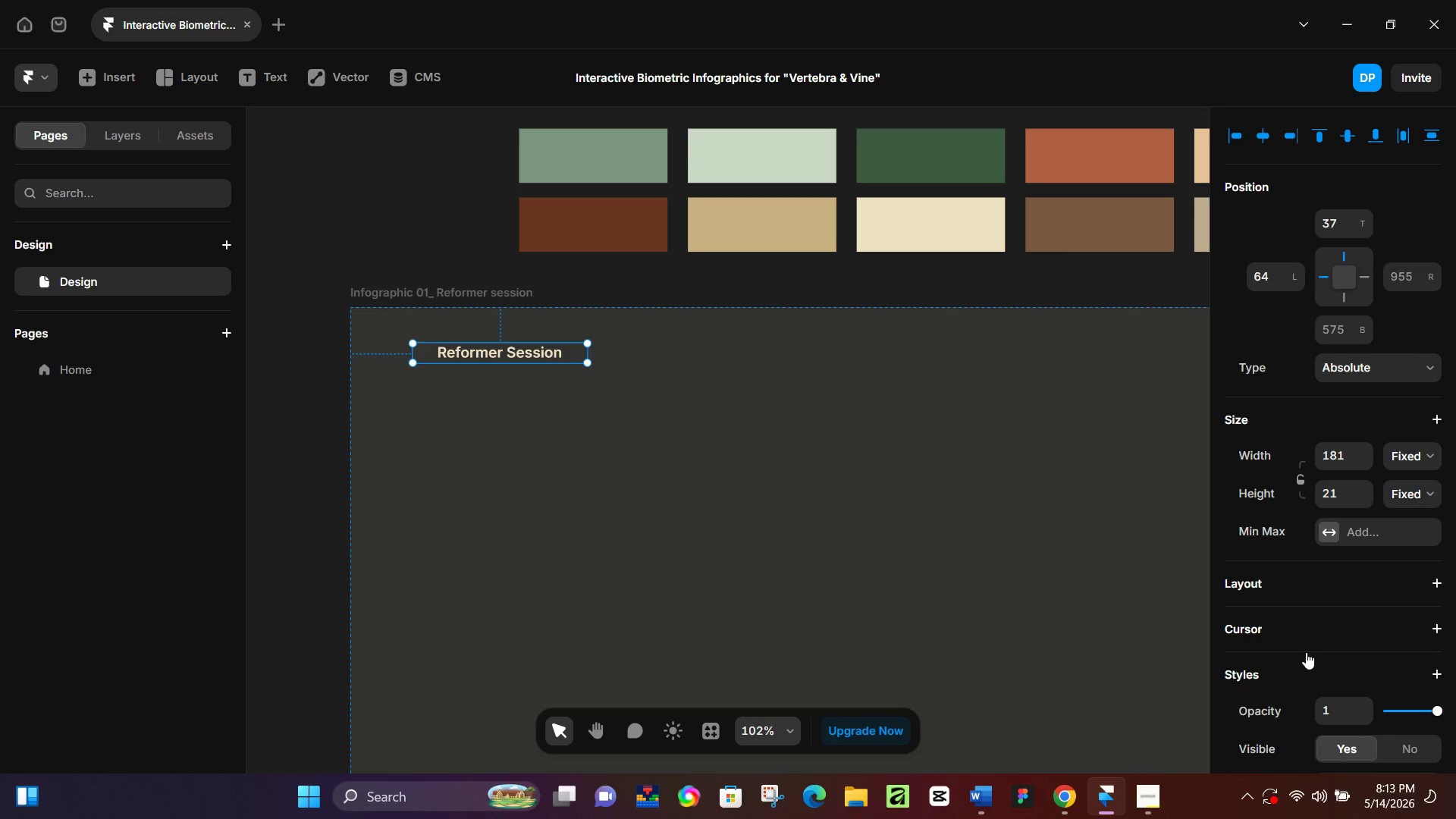 
scroll: coordinate [1306, 652], scroll_direction: down, amount: 2.0
 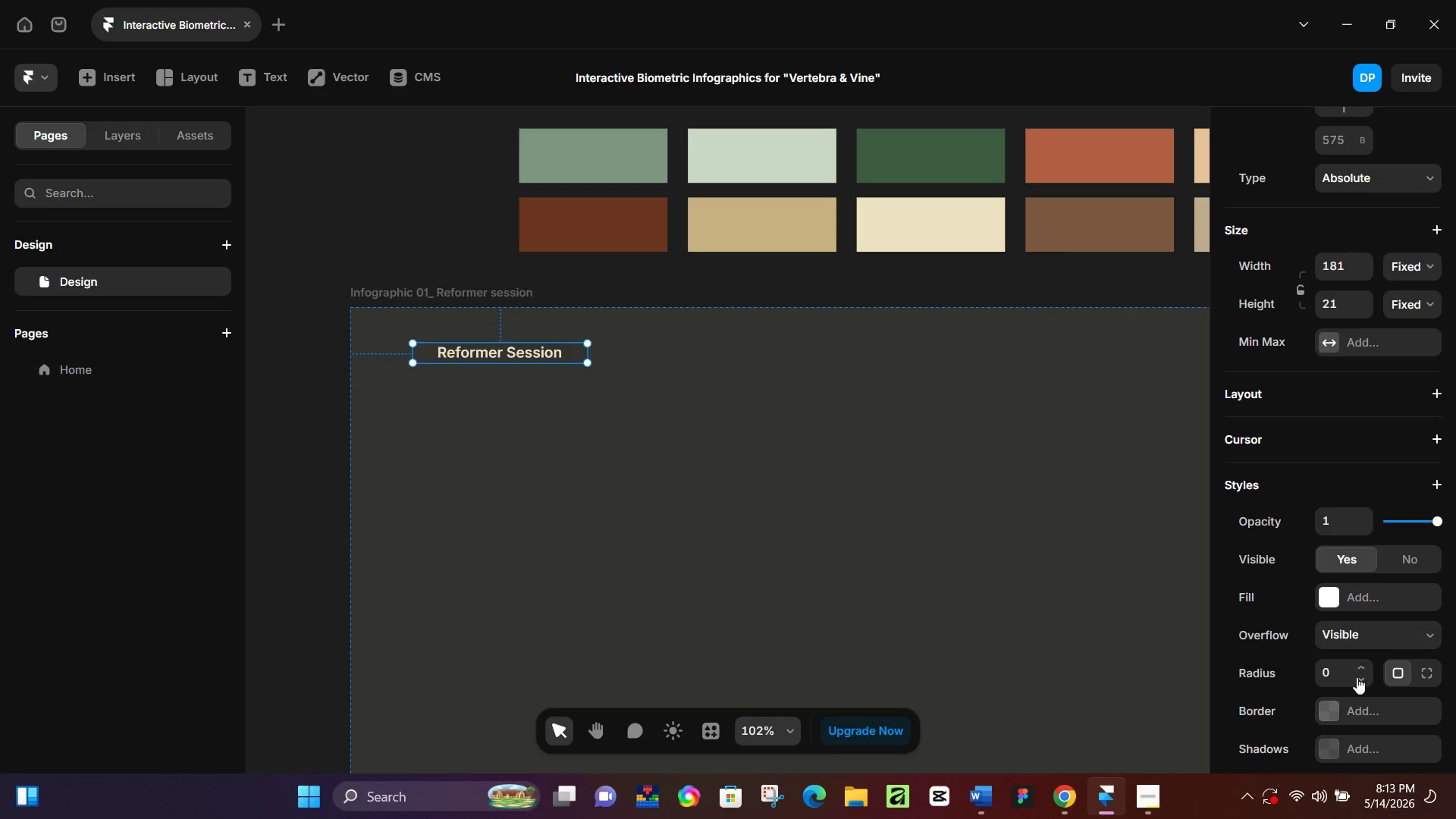 
left_click([1345, 709])
 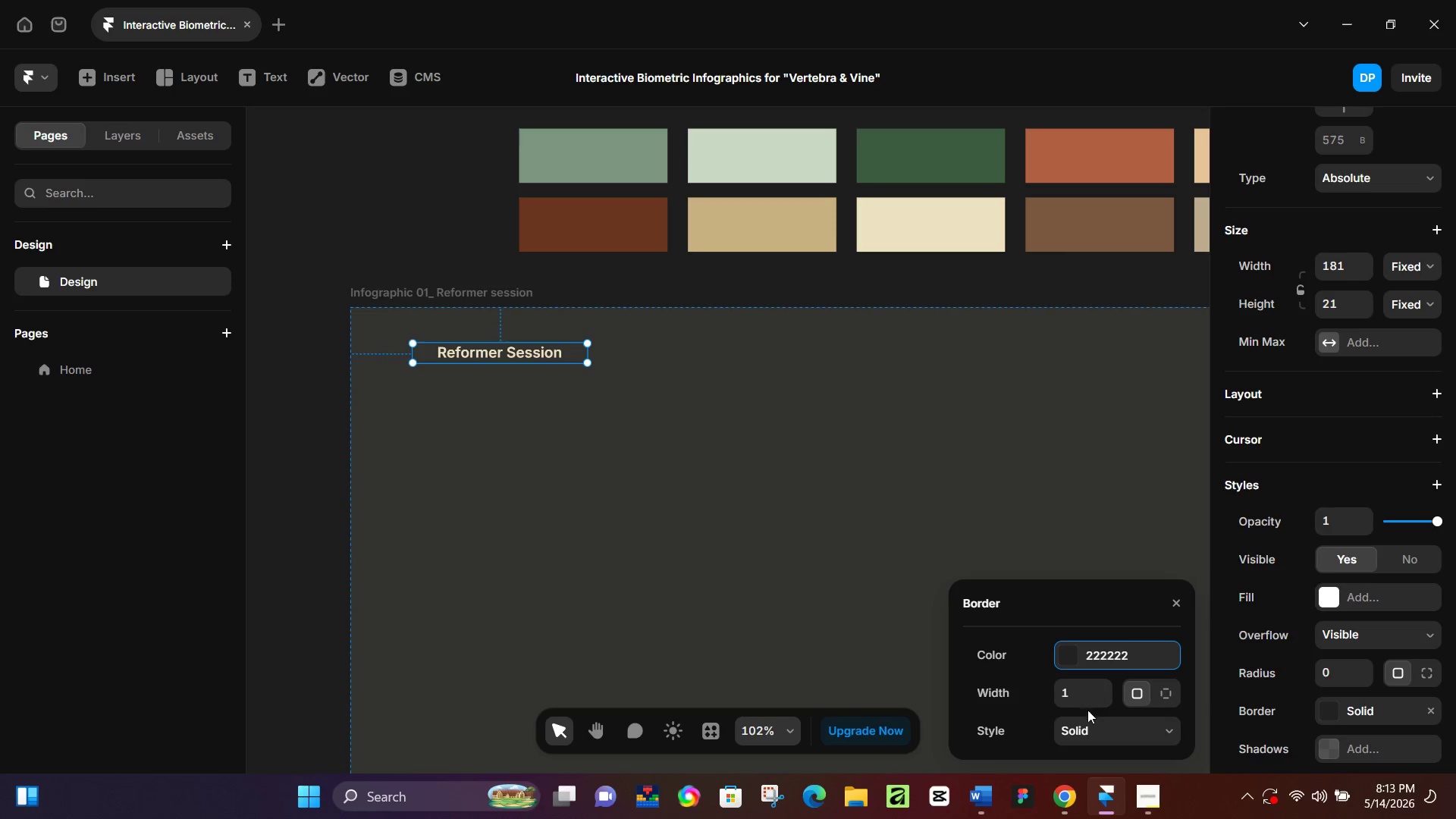 
left_click([1072, 657])
 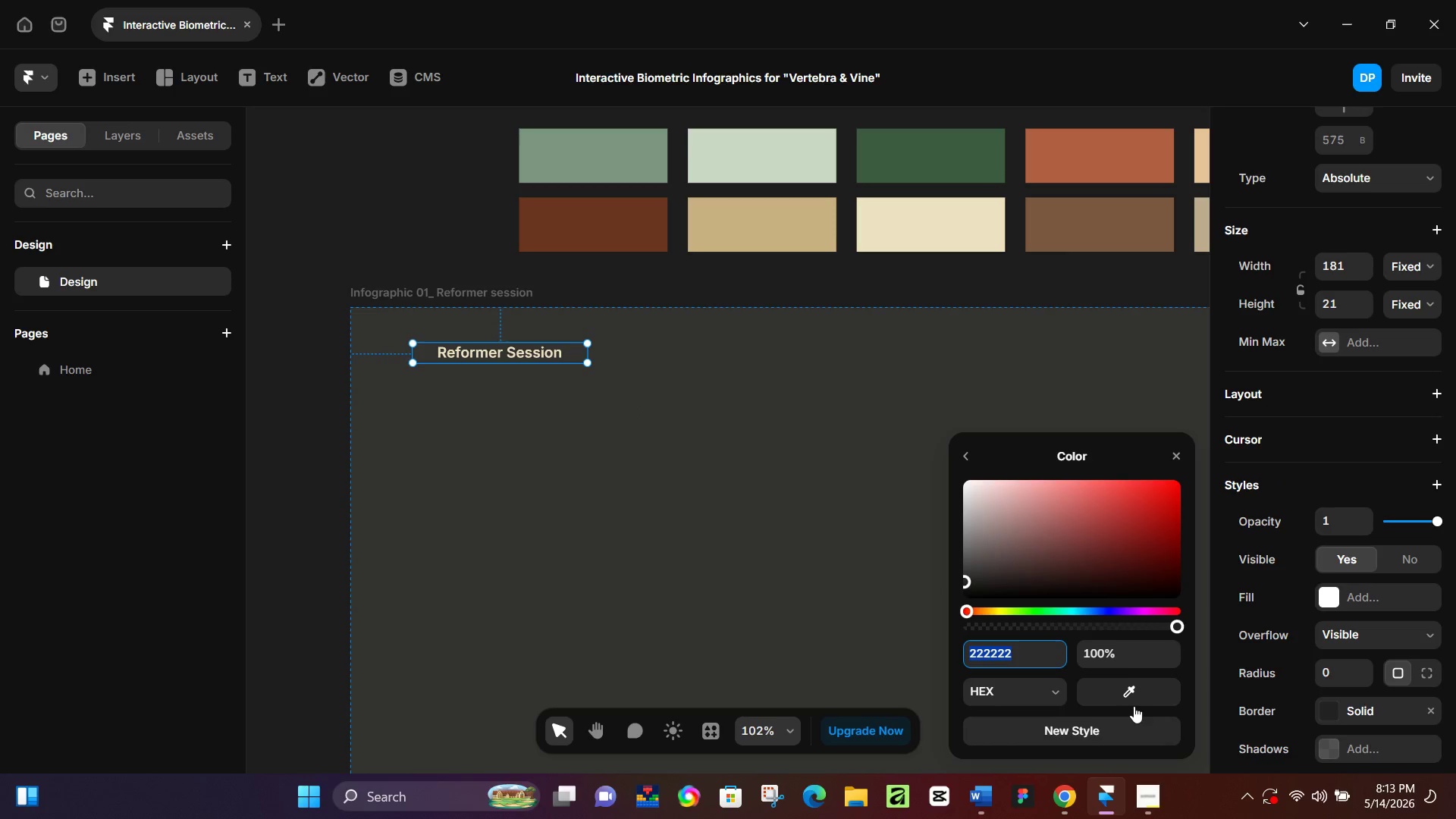 
left_click_drag(start_coordinate=[1131, 700], to_coordinate=[874, 220])
 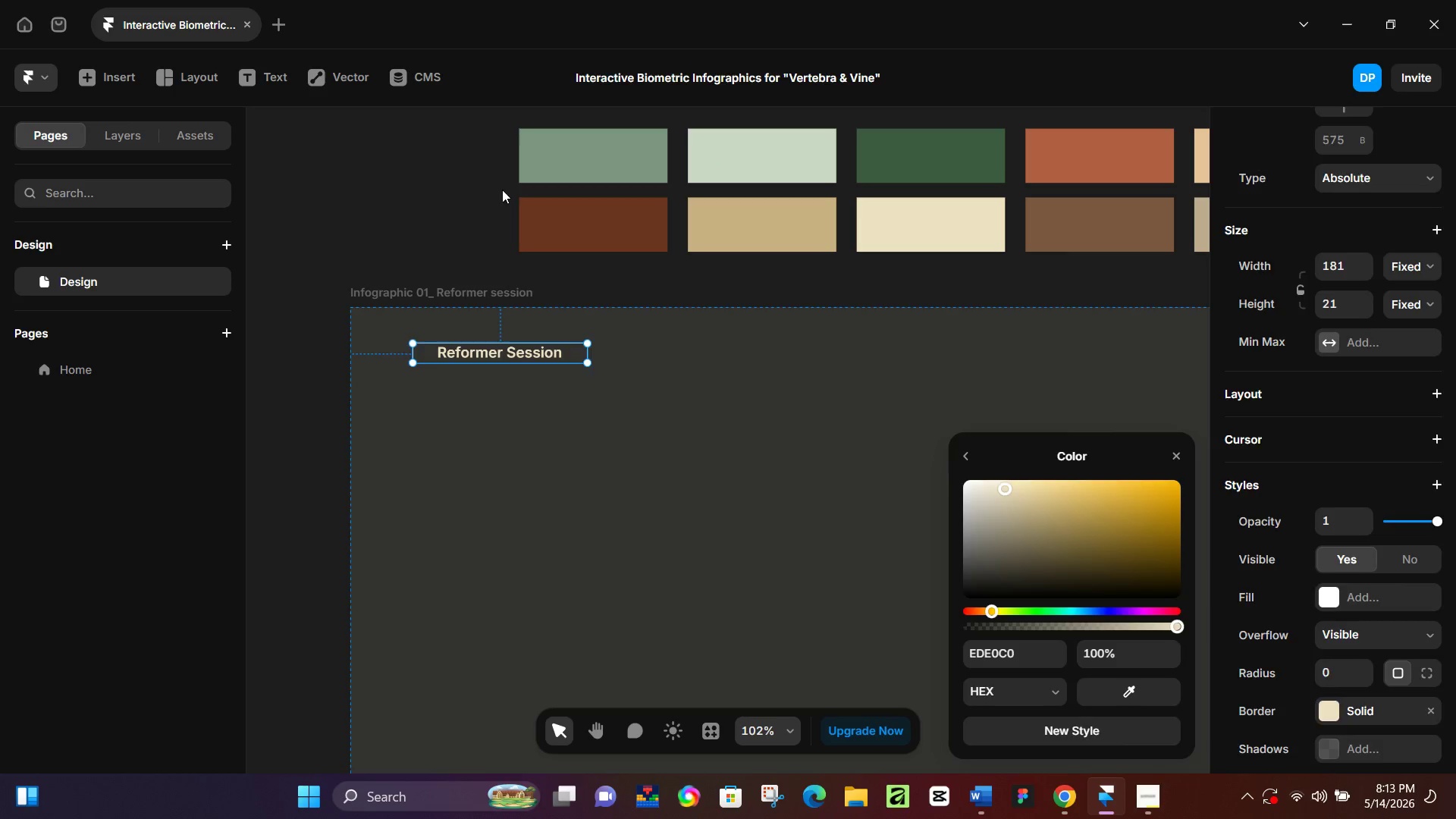 
left_click([440, 184])
 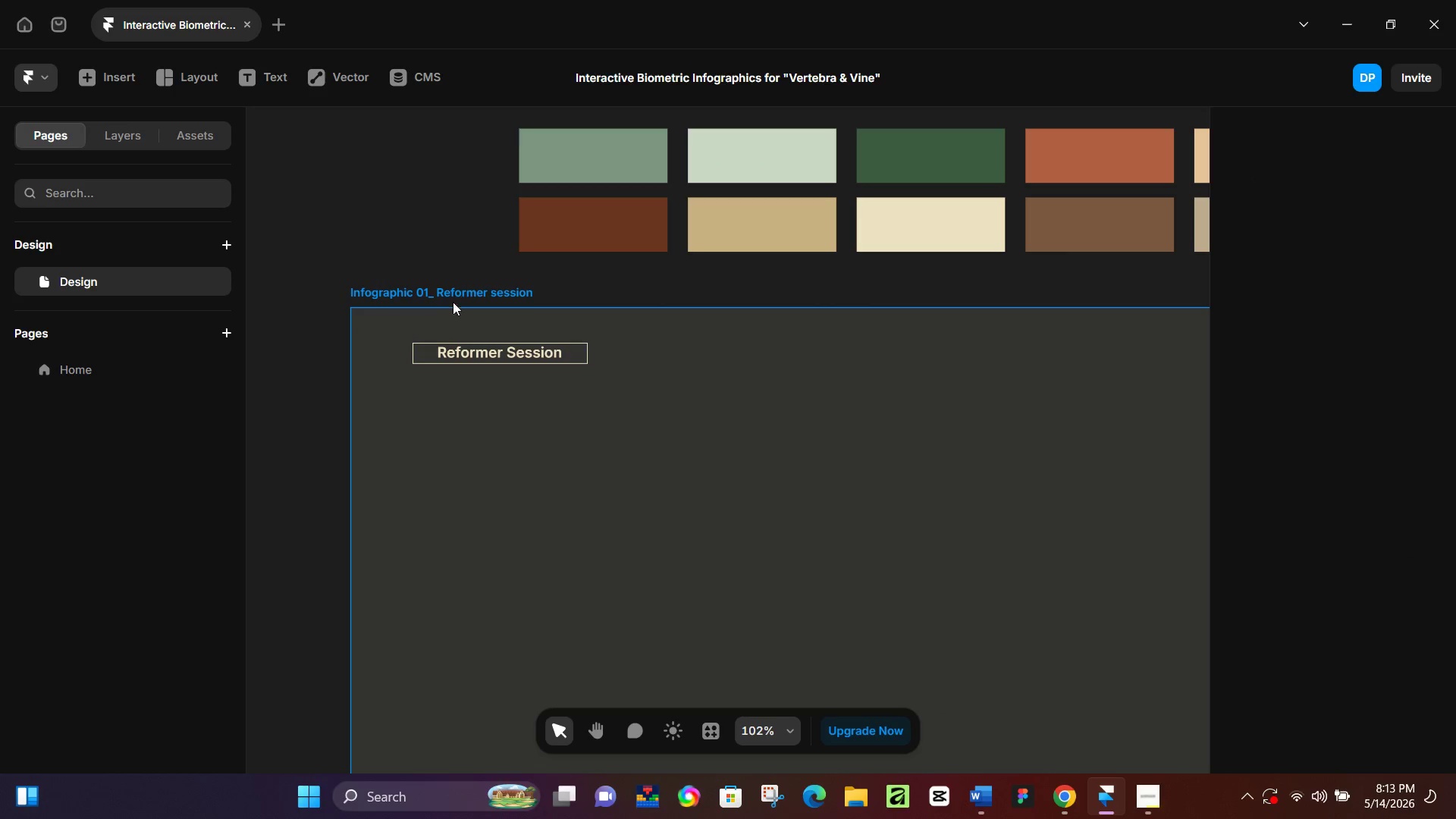 
hold_key(key=ControlLeft, duration=0.64)
scroll: coordinate [444, 312], scroll_direction: up, amount: 1.0
 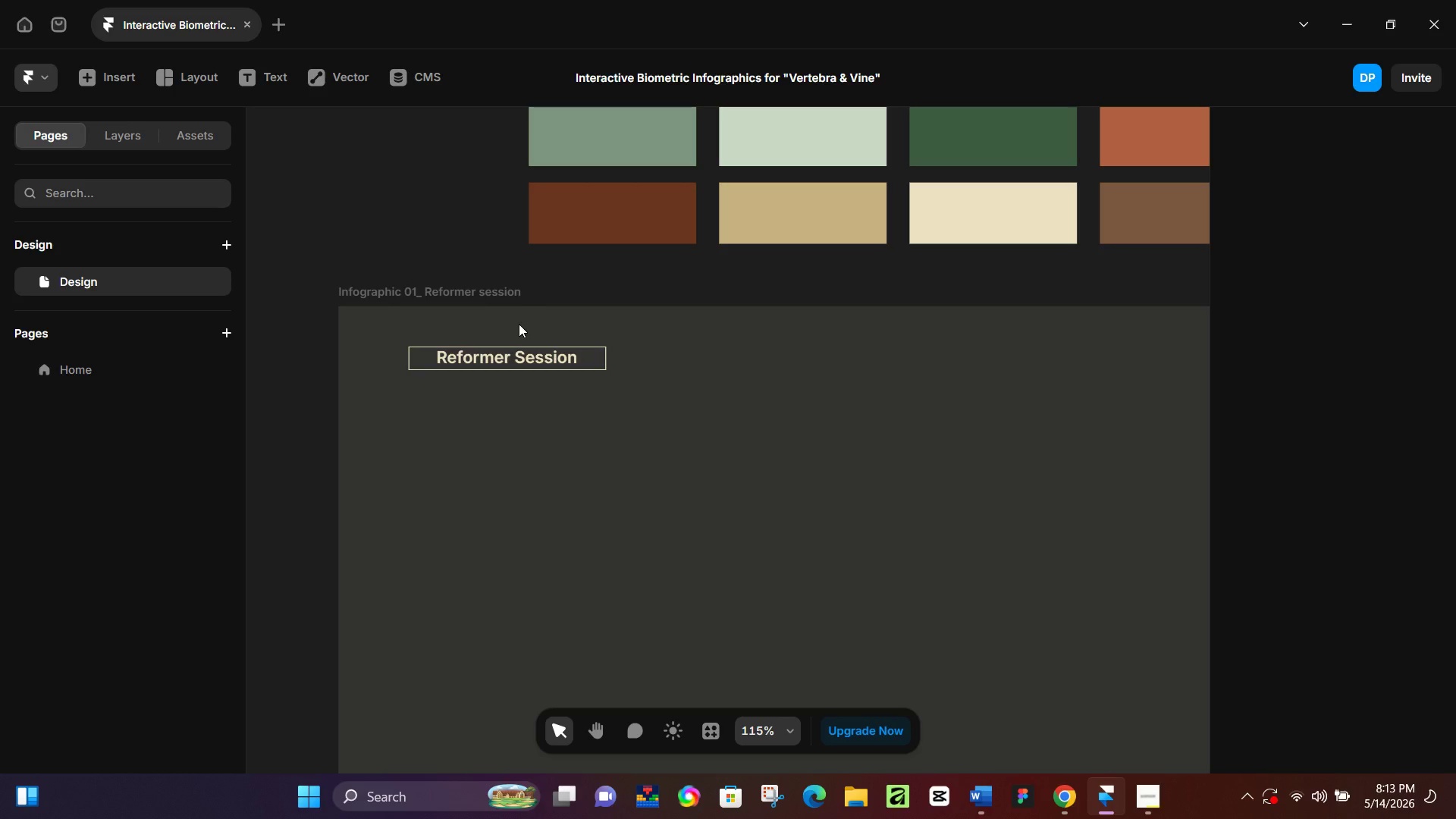 
wait(33.4)
 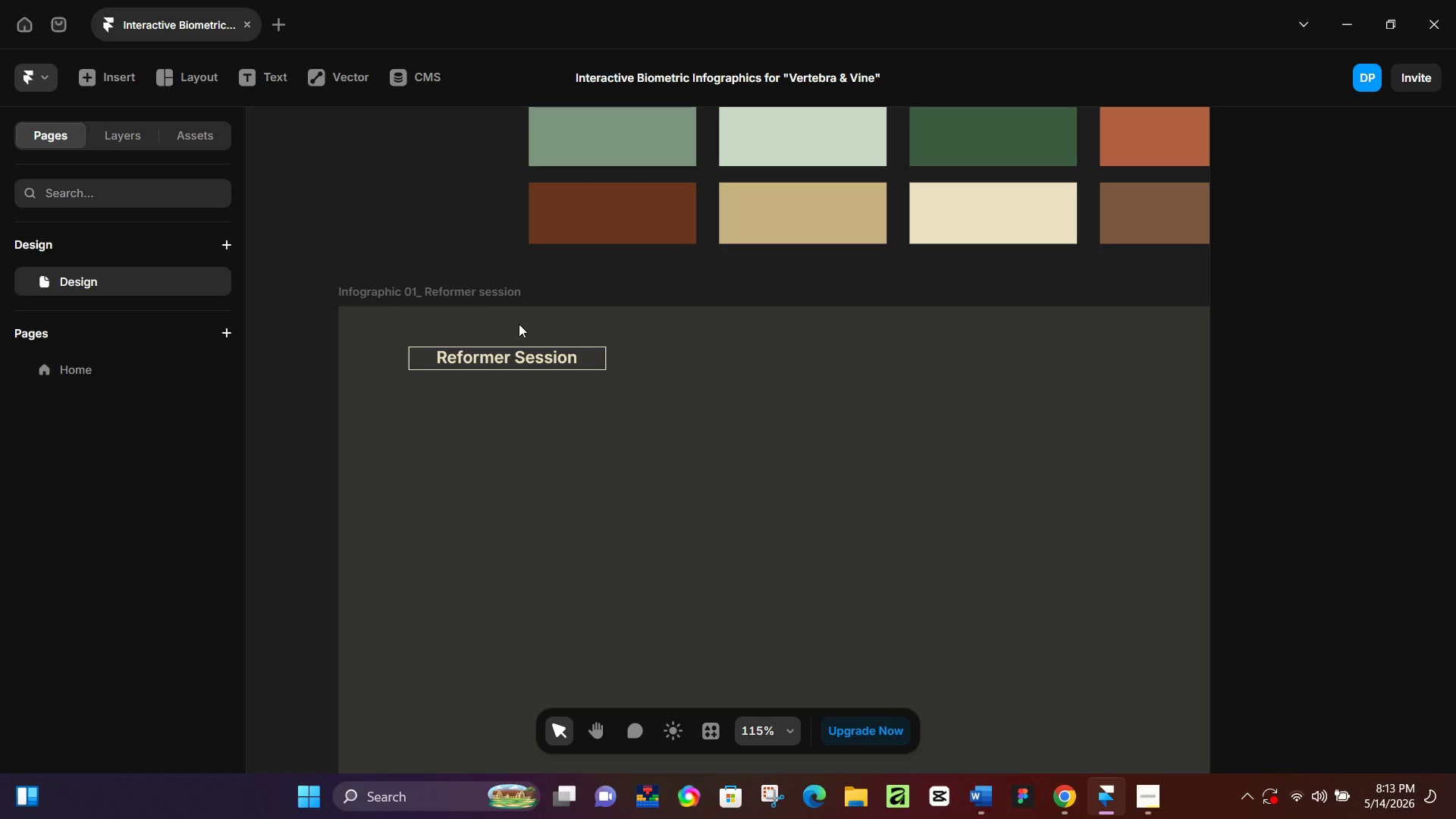 
left_click([429, 240])
 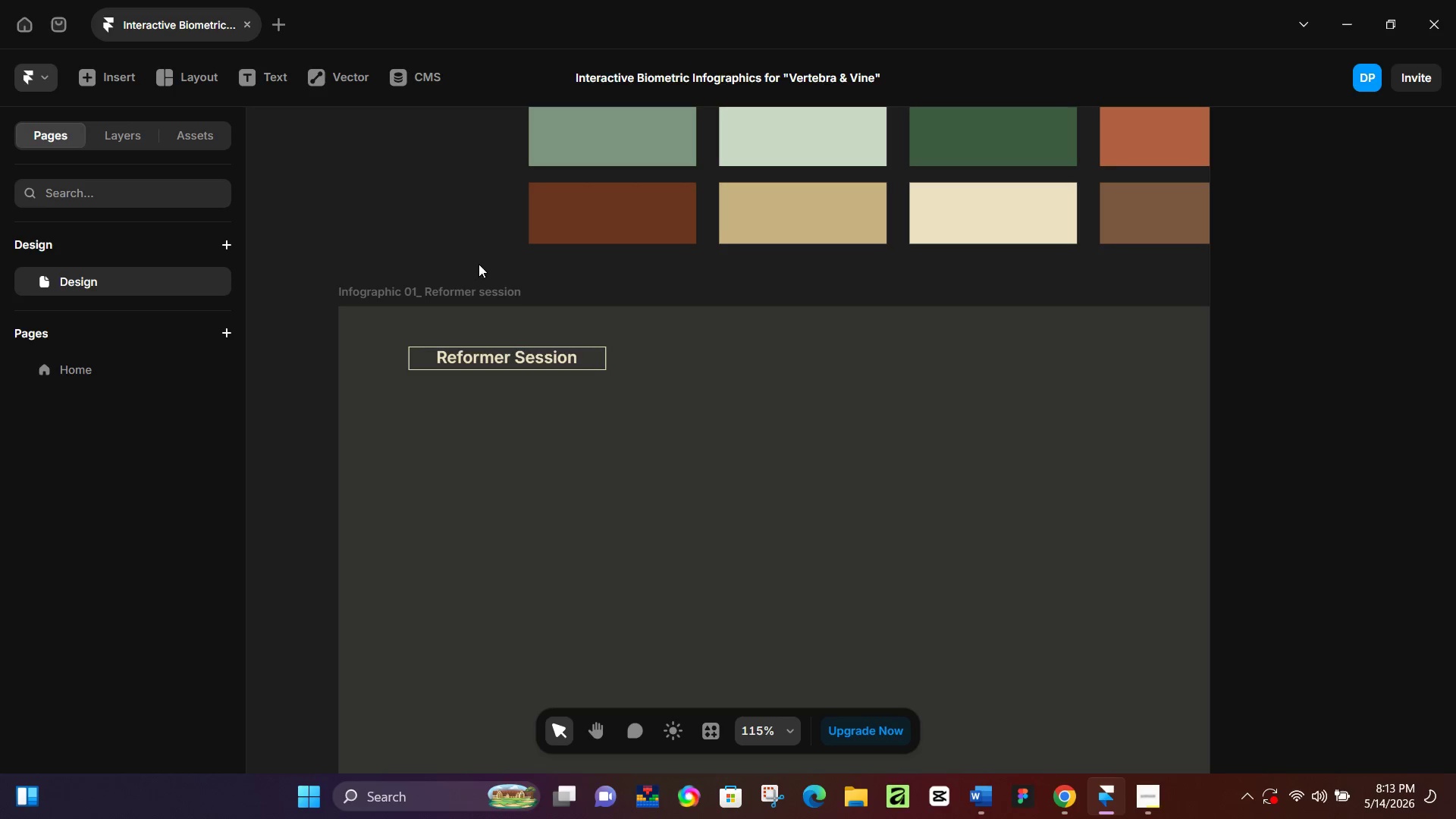 
hold_key(key=ControlLeft, duration=0.33)
scroll: coordinate [480, 266], scroll_direction: down, amount: 2.0
 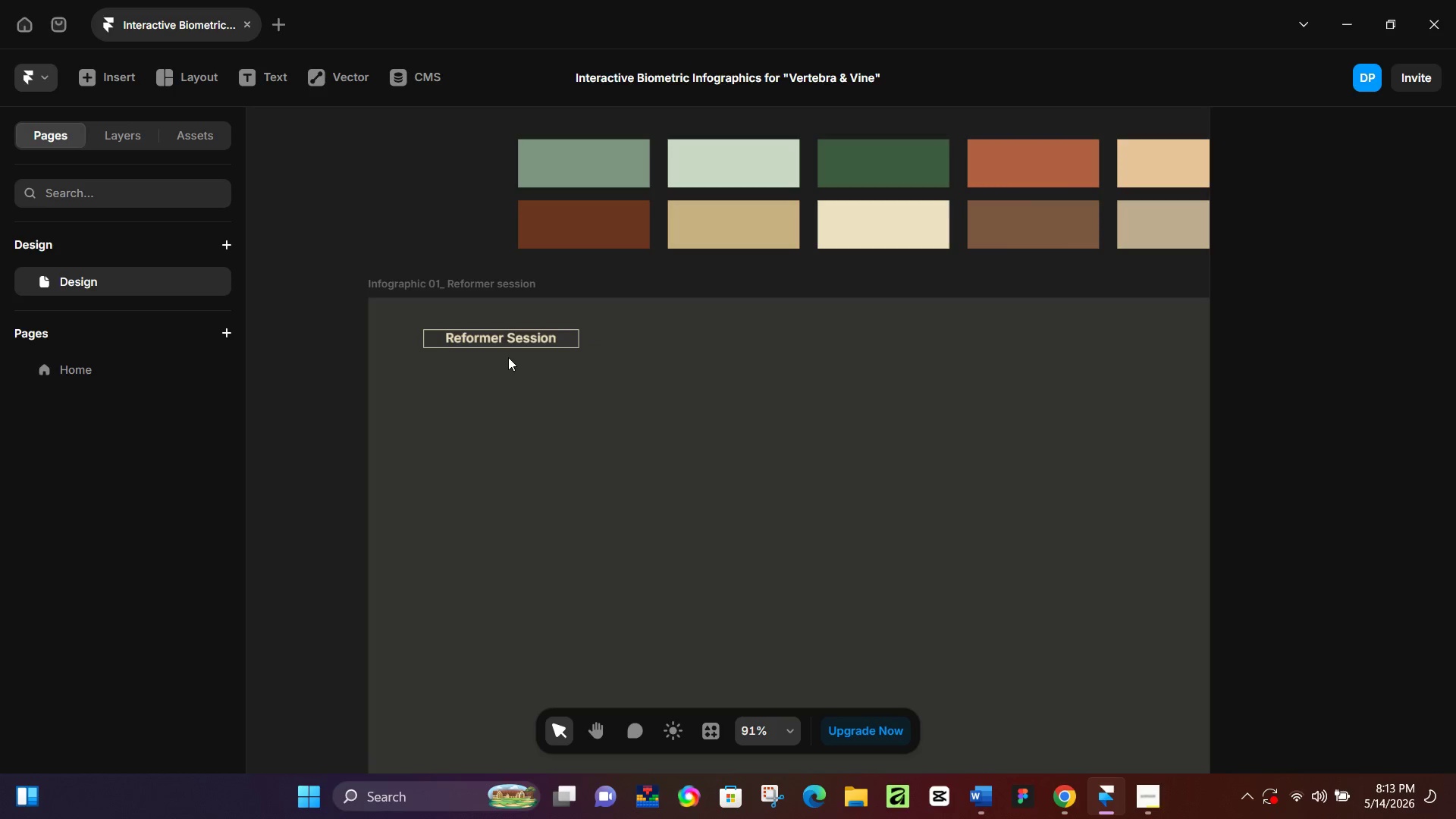 
key(Control+ControlLeft)
 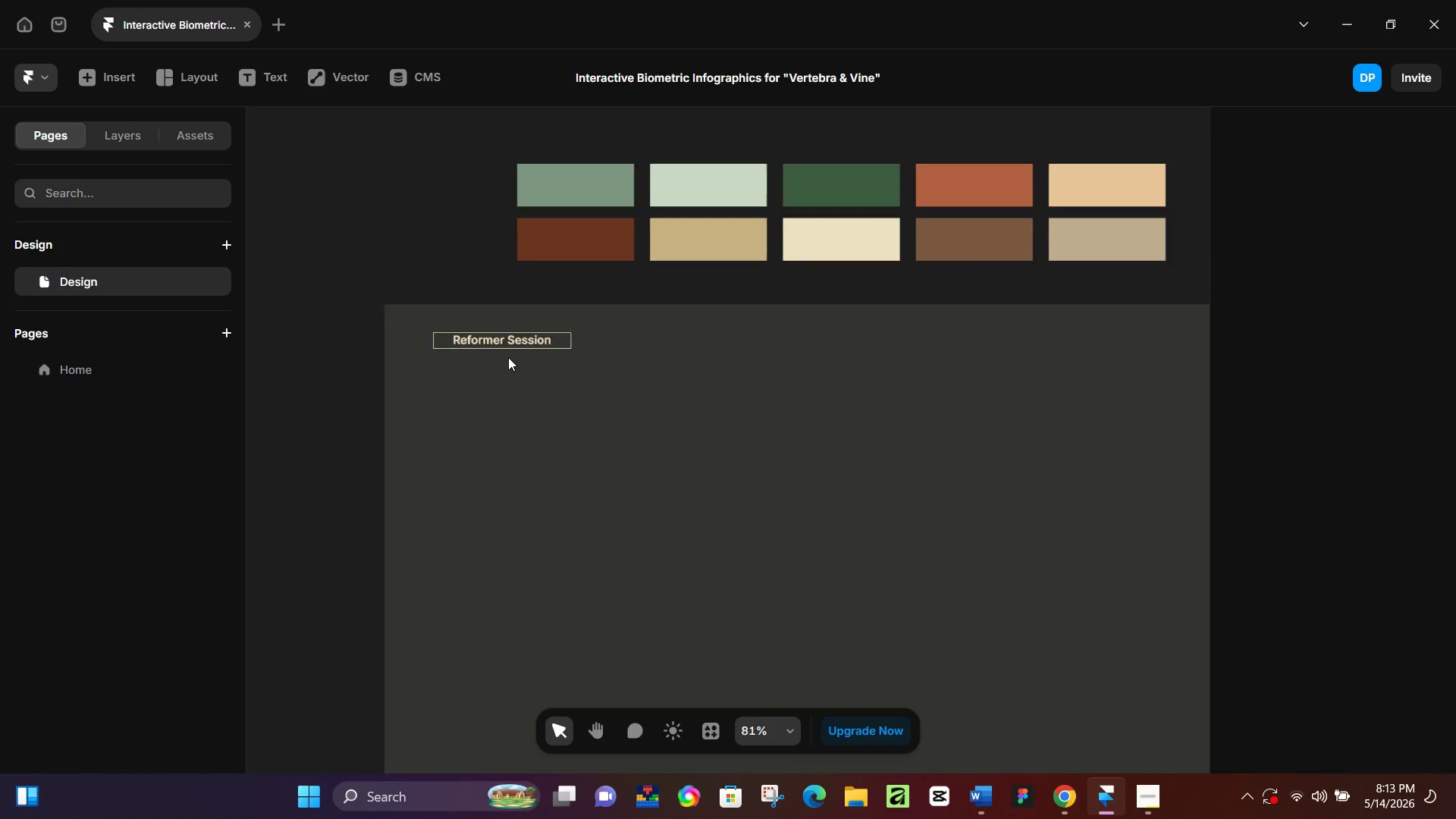 
scroll: coordinate [508, 357], scroll_direction: down, amount: 2.0
 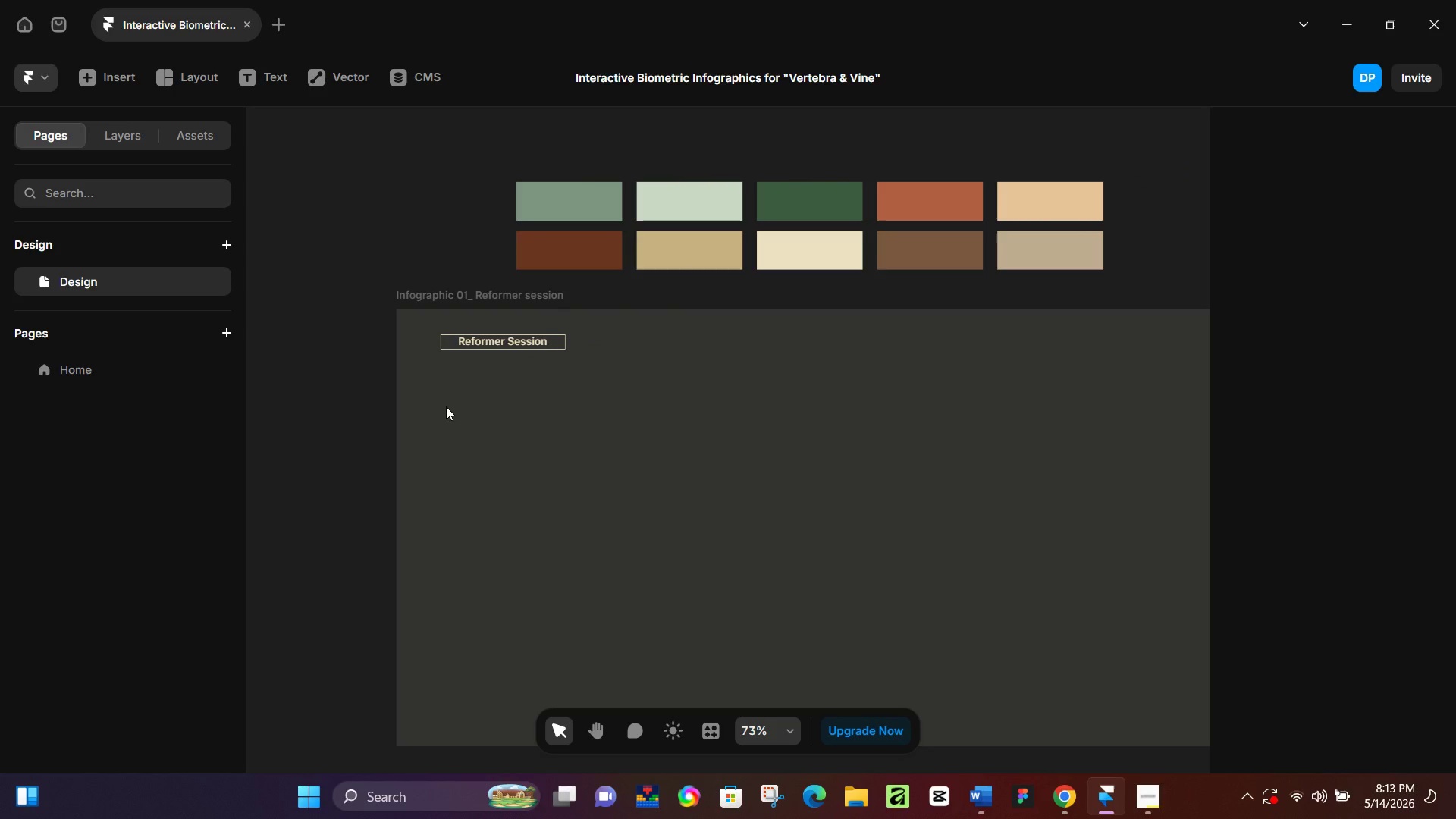 
key(T)
 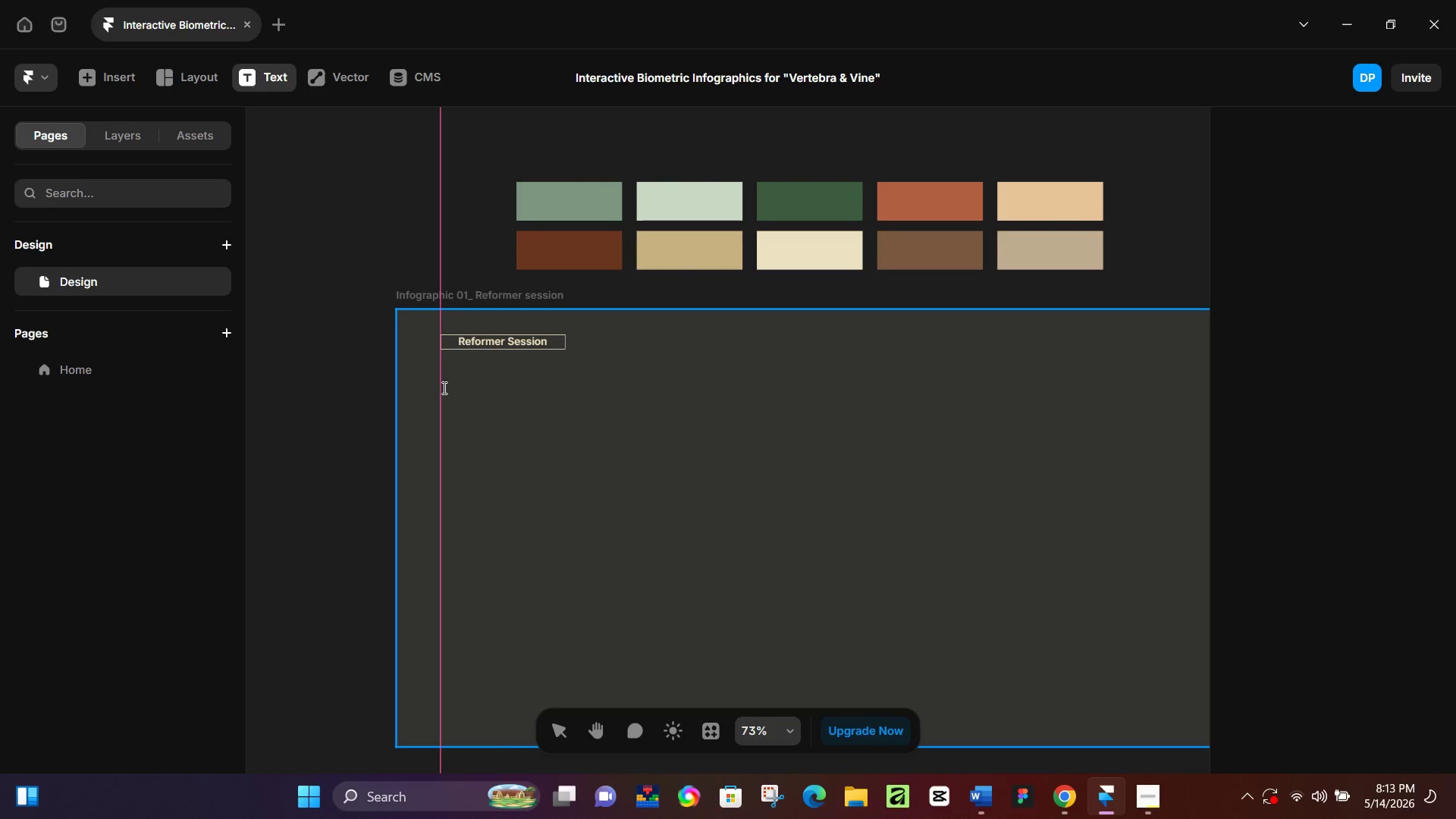 
left_click([442, 391])
 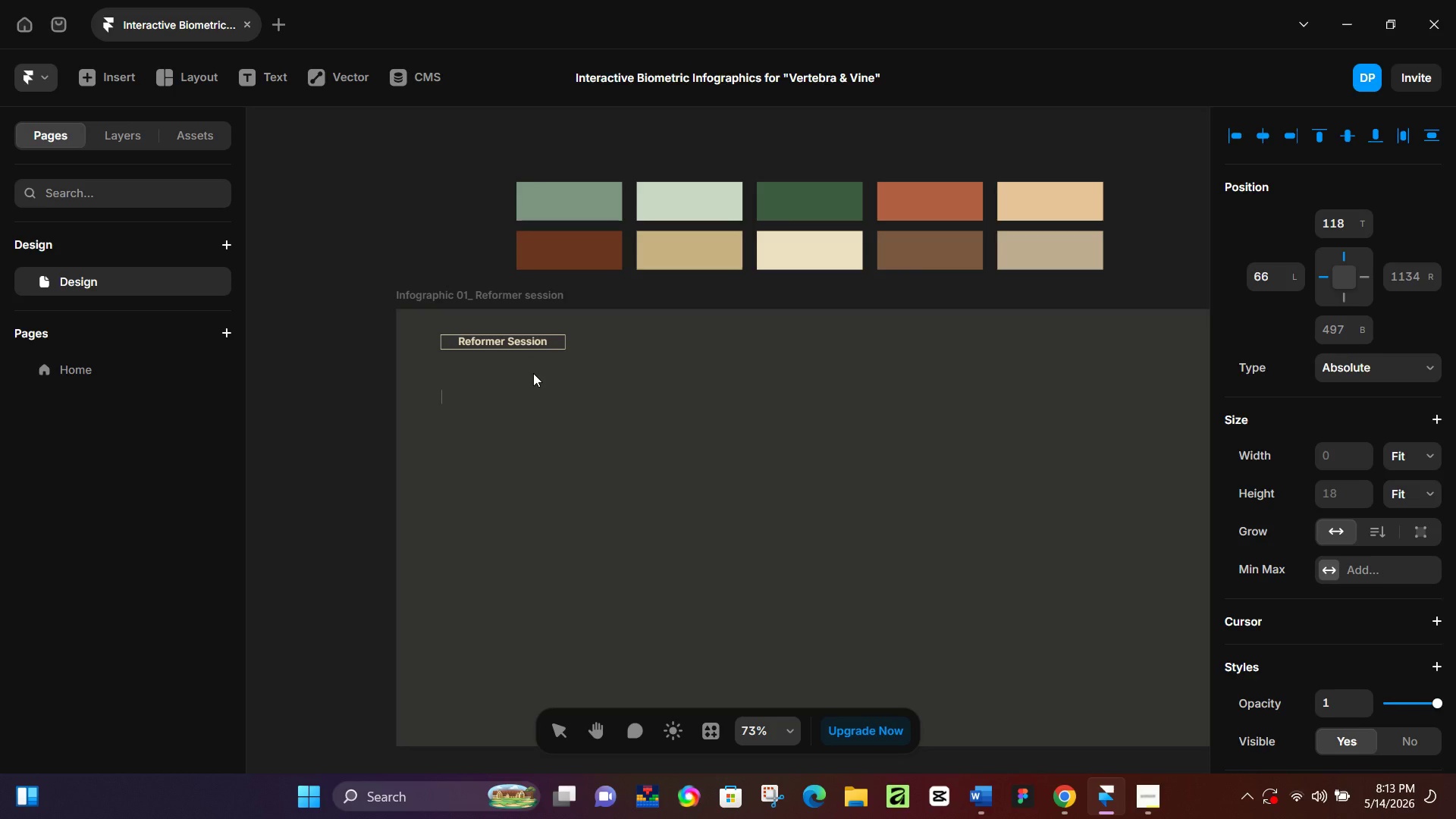 
type(Muscle engagement distribution)
 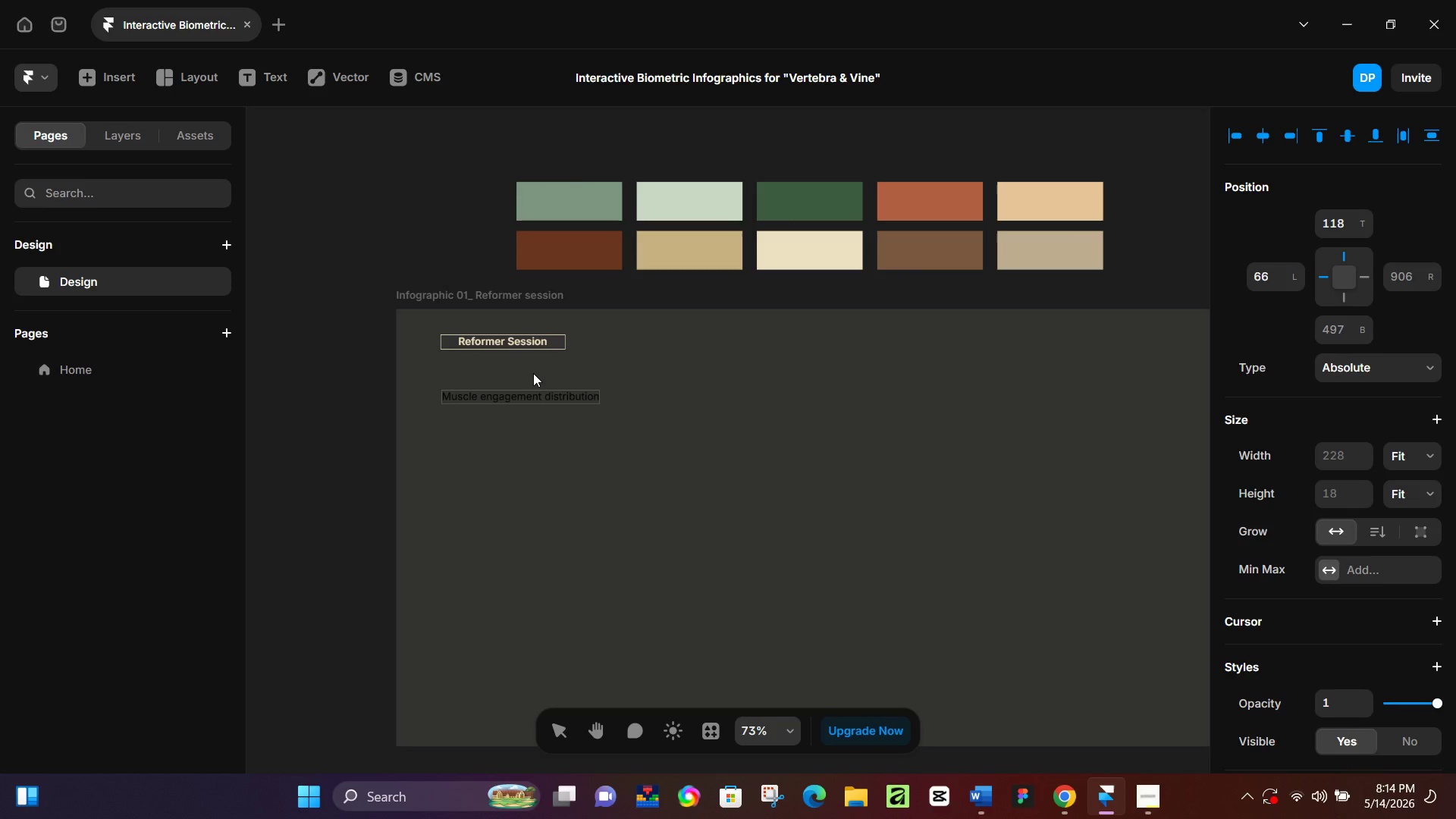 
key(Control+ControlLeft)
 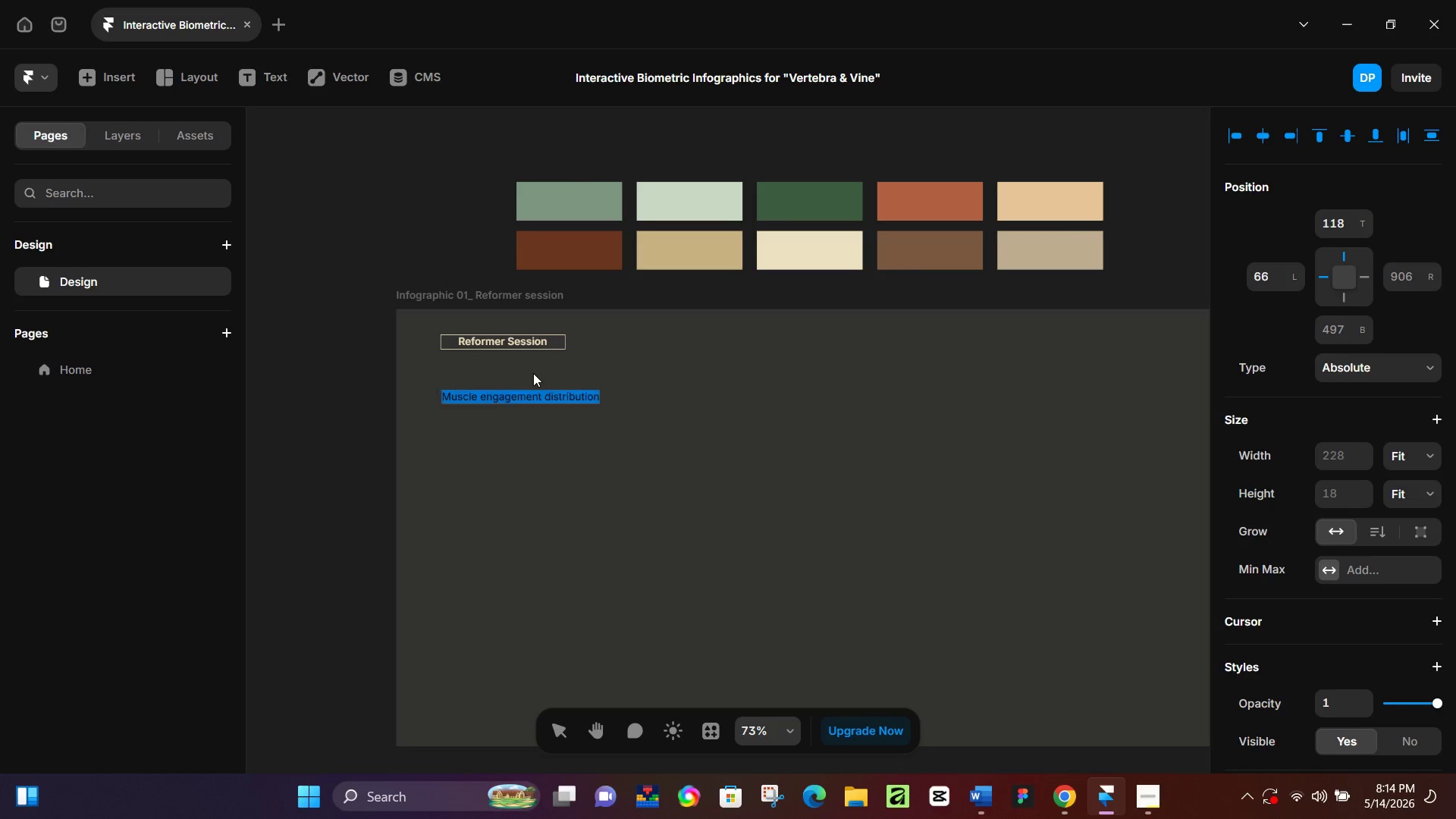 
key(Control+A)
 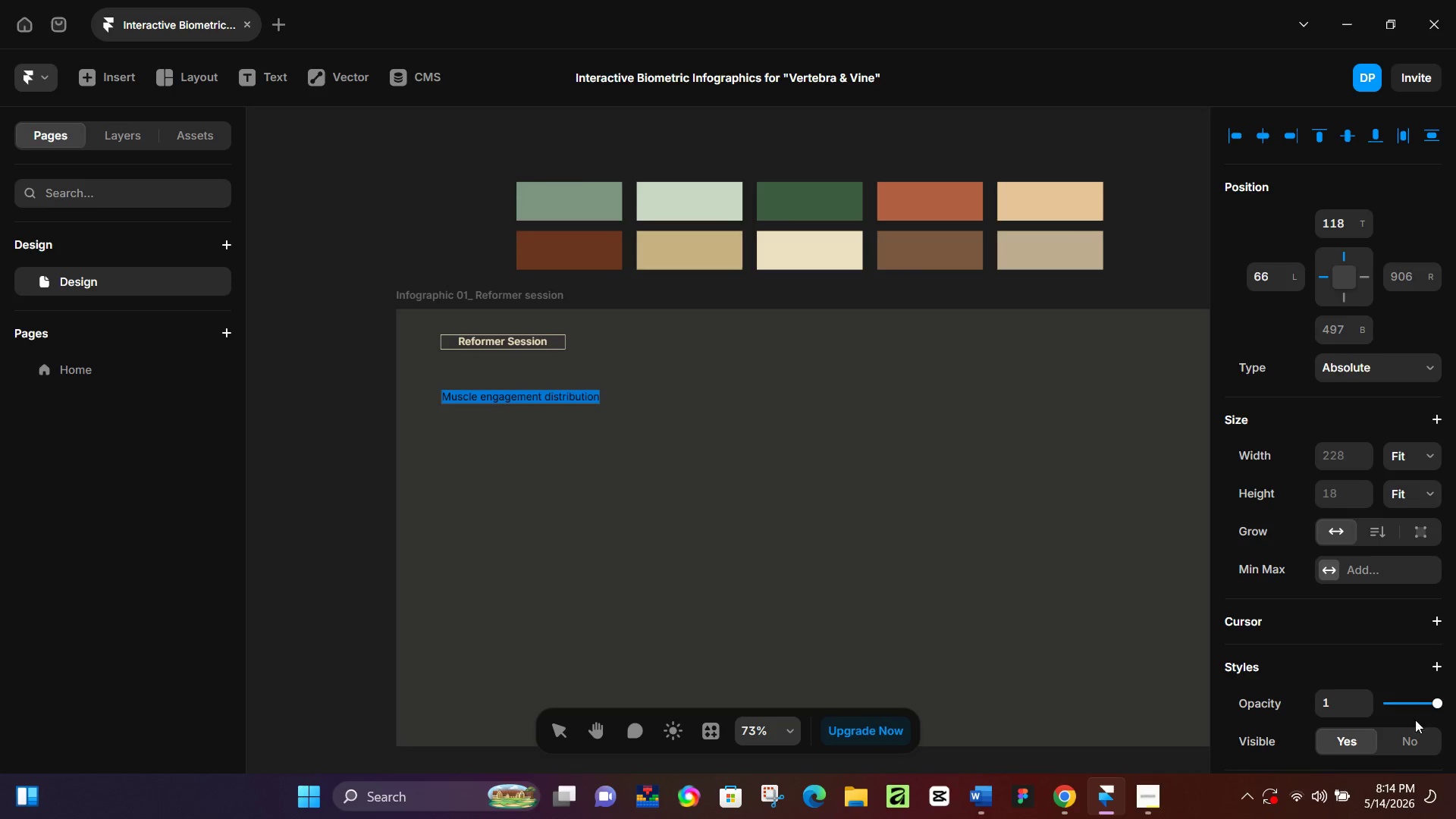 
scroll: coordinate [1374, 697], scroll_direction: down, amount: 4.0
 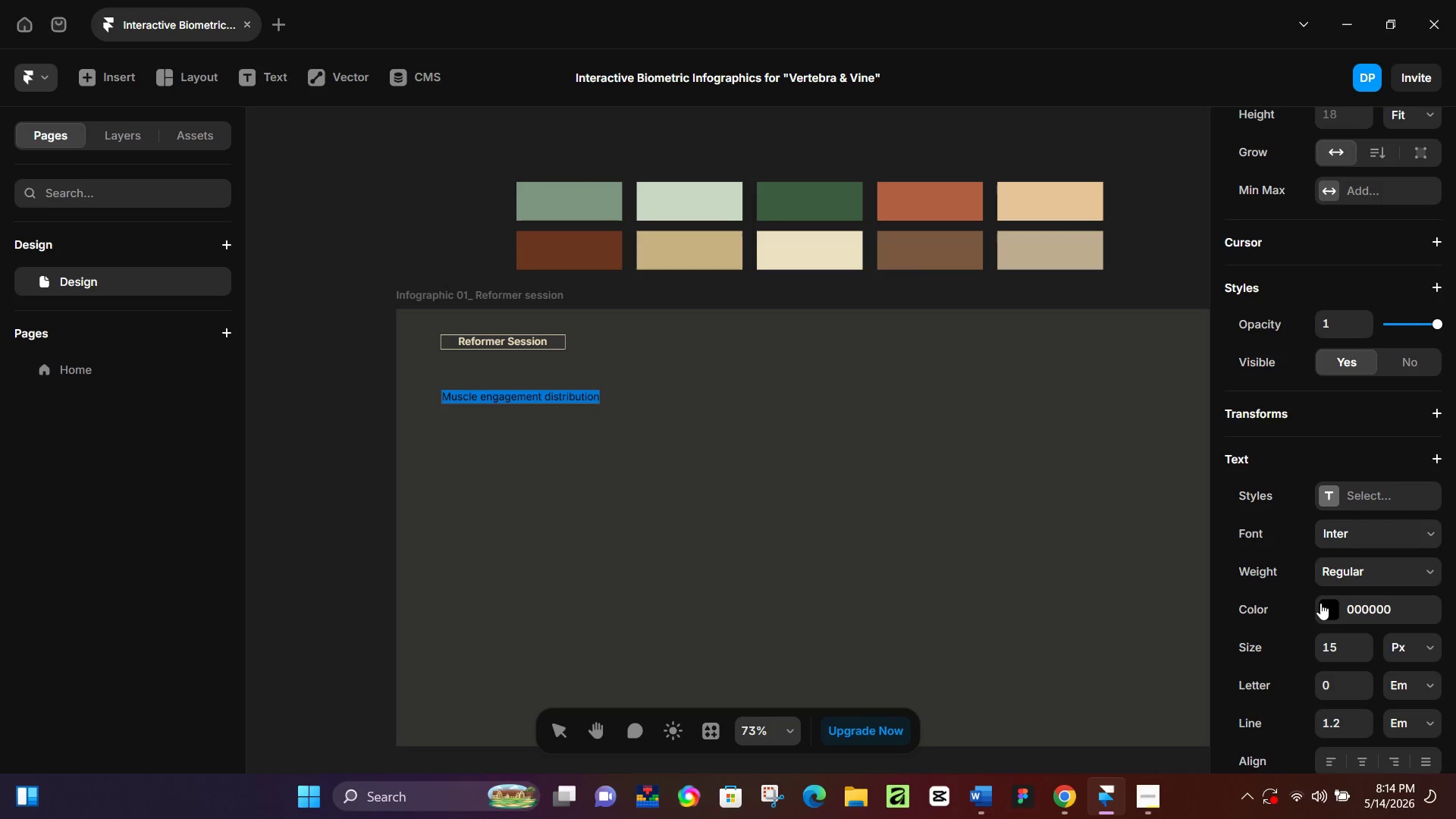 
left_click([1327, 612])
 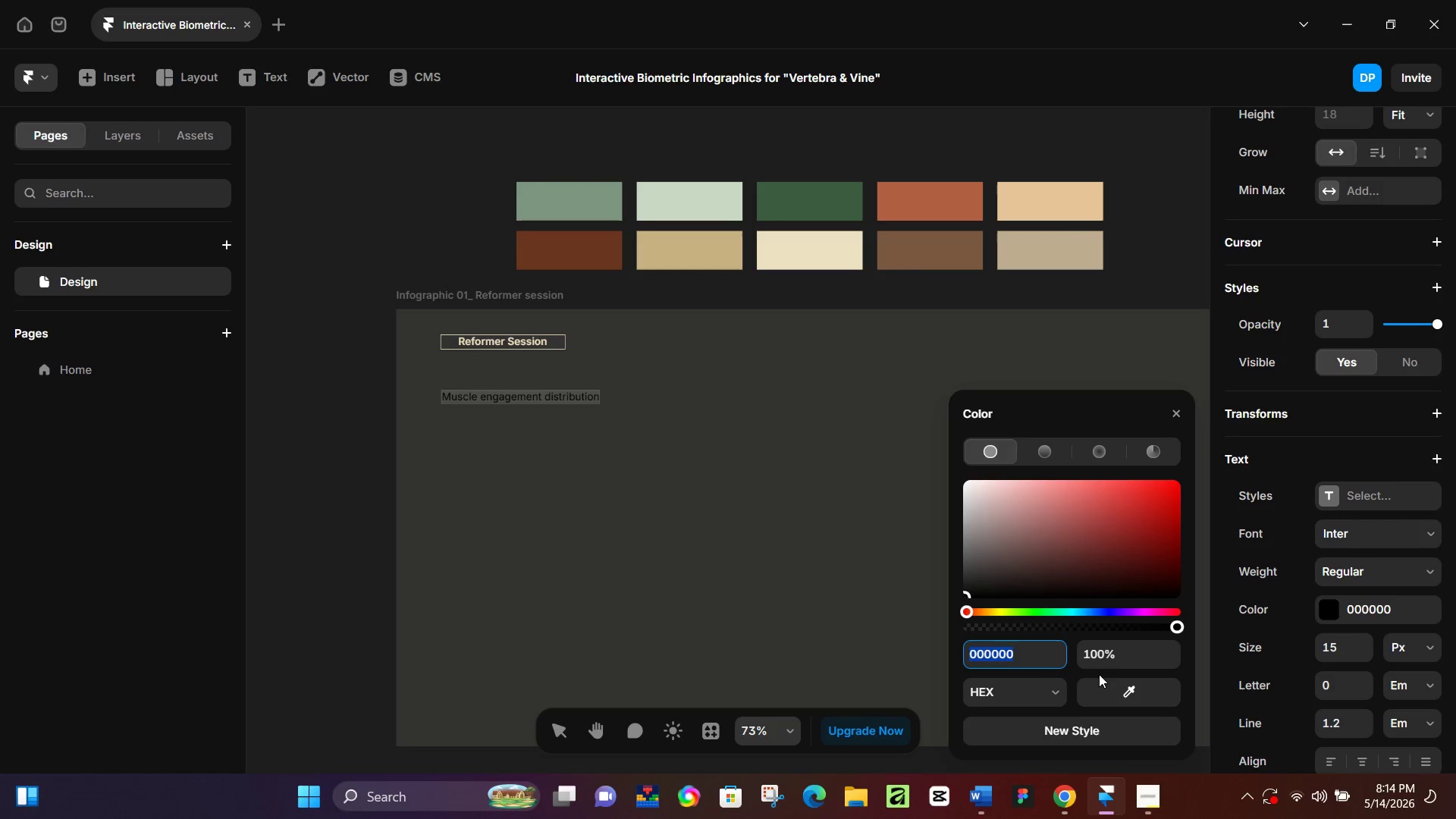 
left_click_drag(start_coordinate=[1113, 677], to_coordinate=[824, 262])
 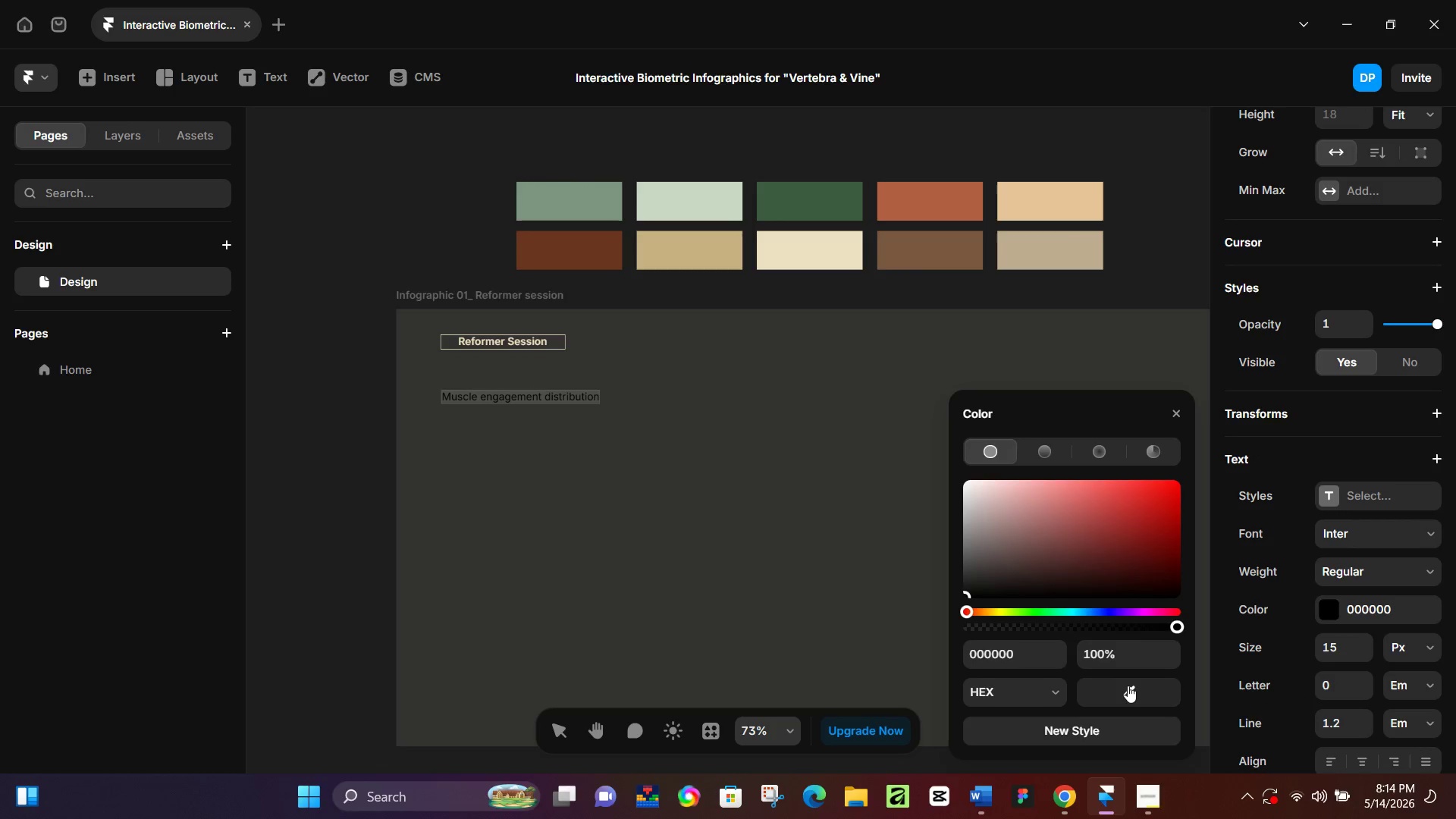 
left_click_drag(start_coordinate=[1128, 686], to_coordinate=[819, 243])
 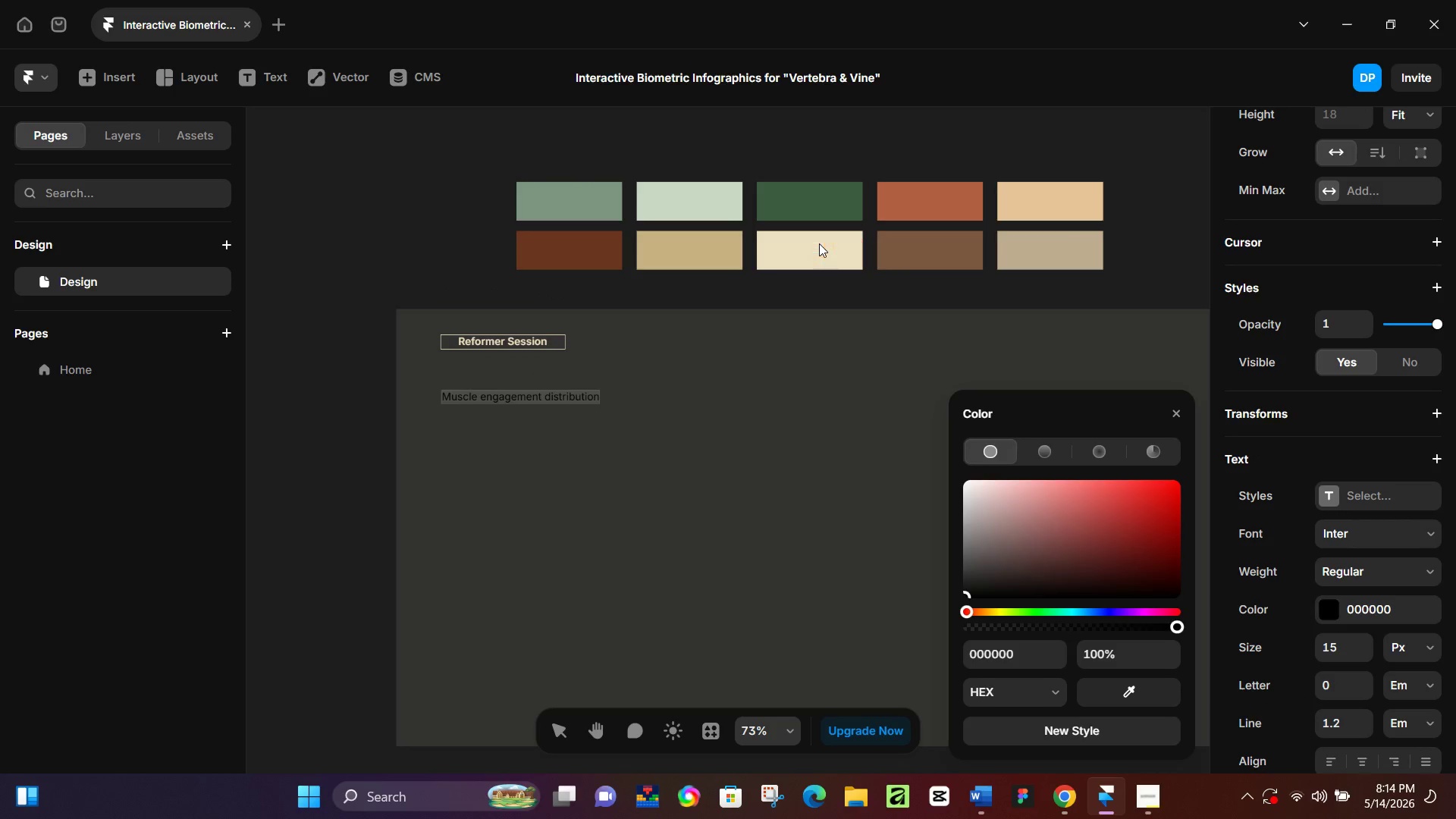 
left_click([819, 243])
 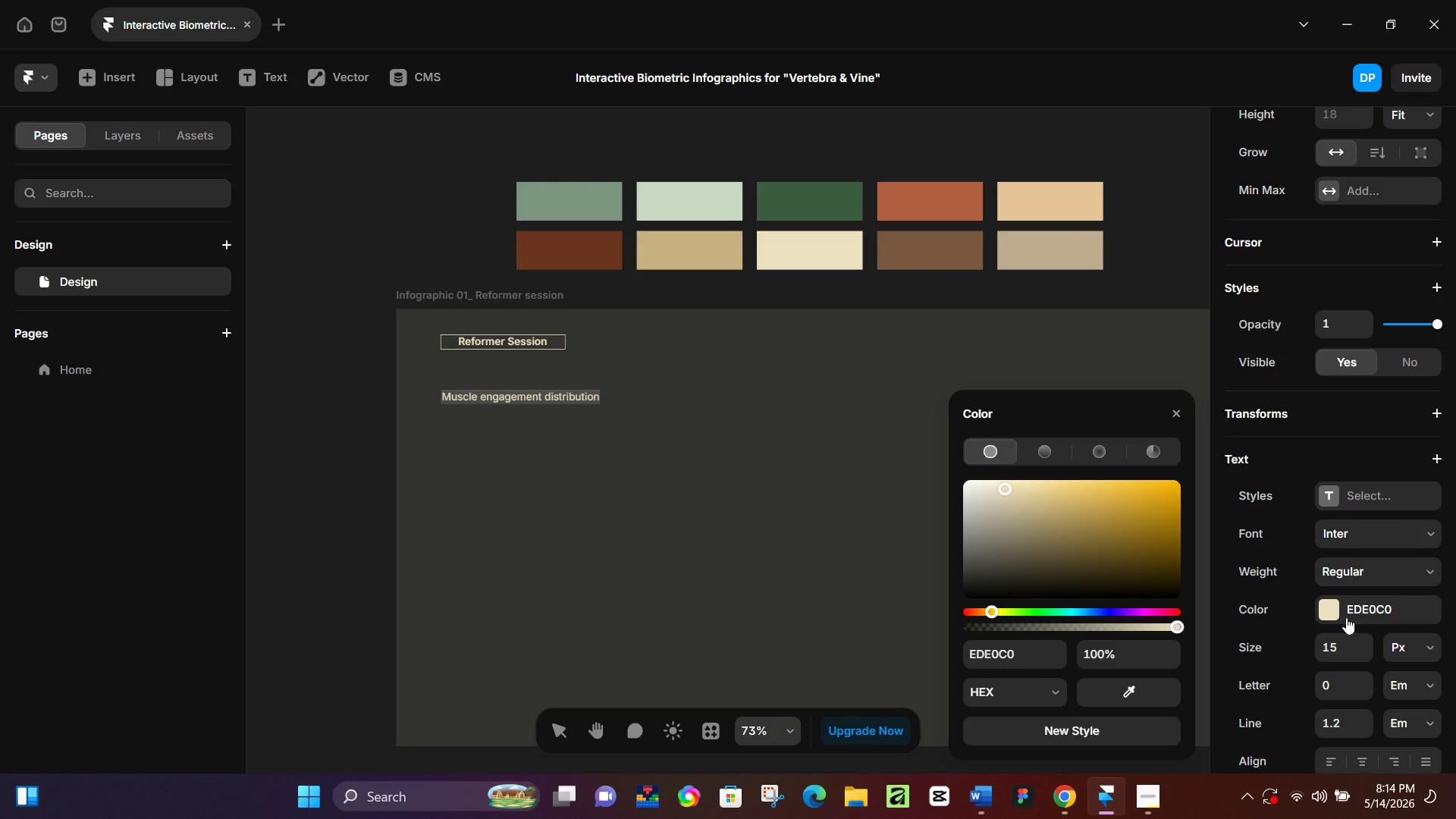 
left_click([1332, 573])
 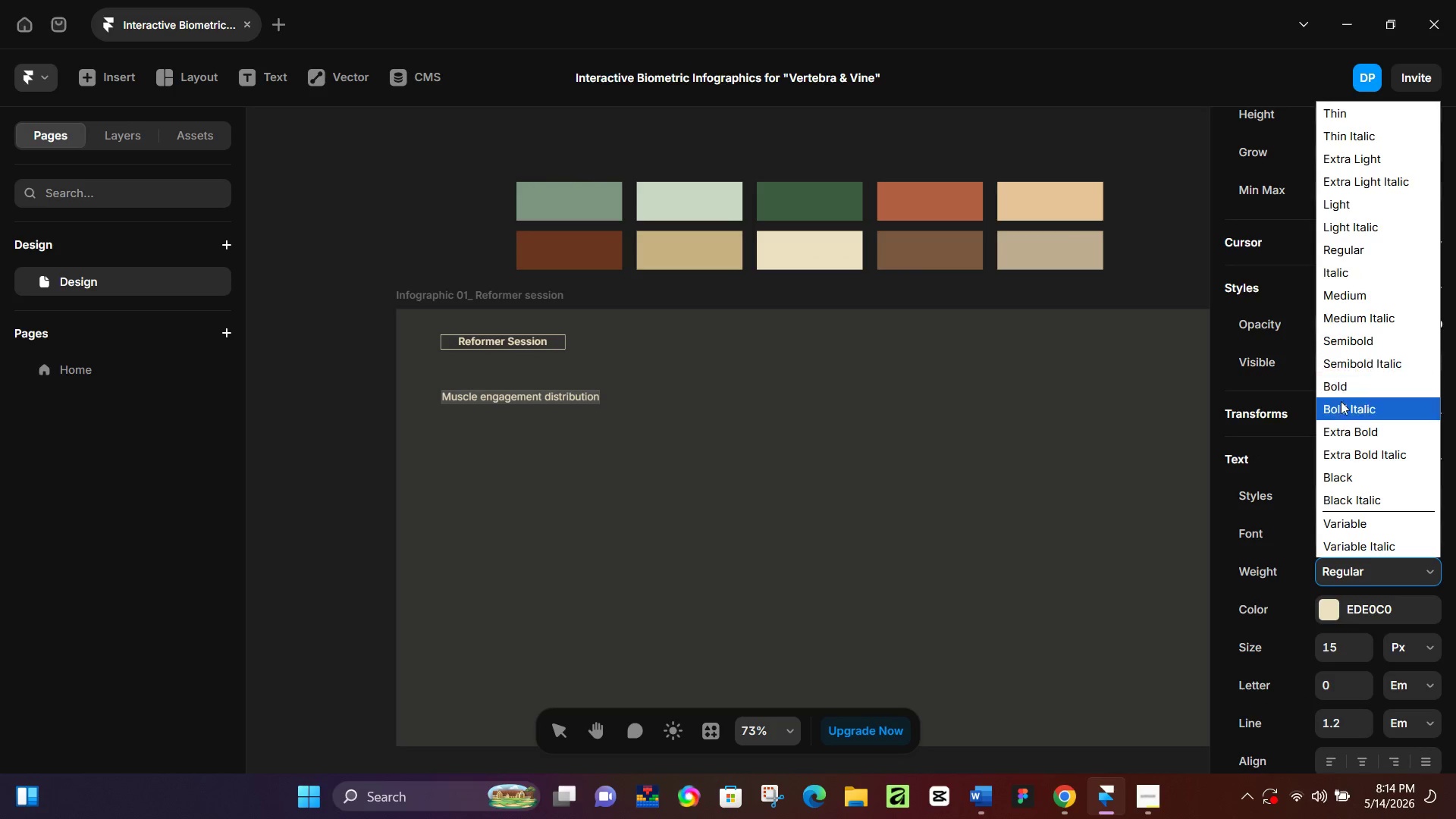 
left_click([1329, 381])
 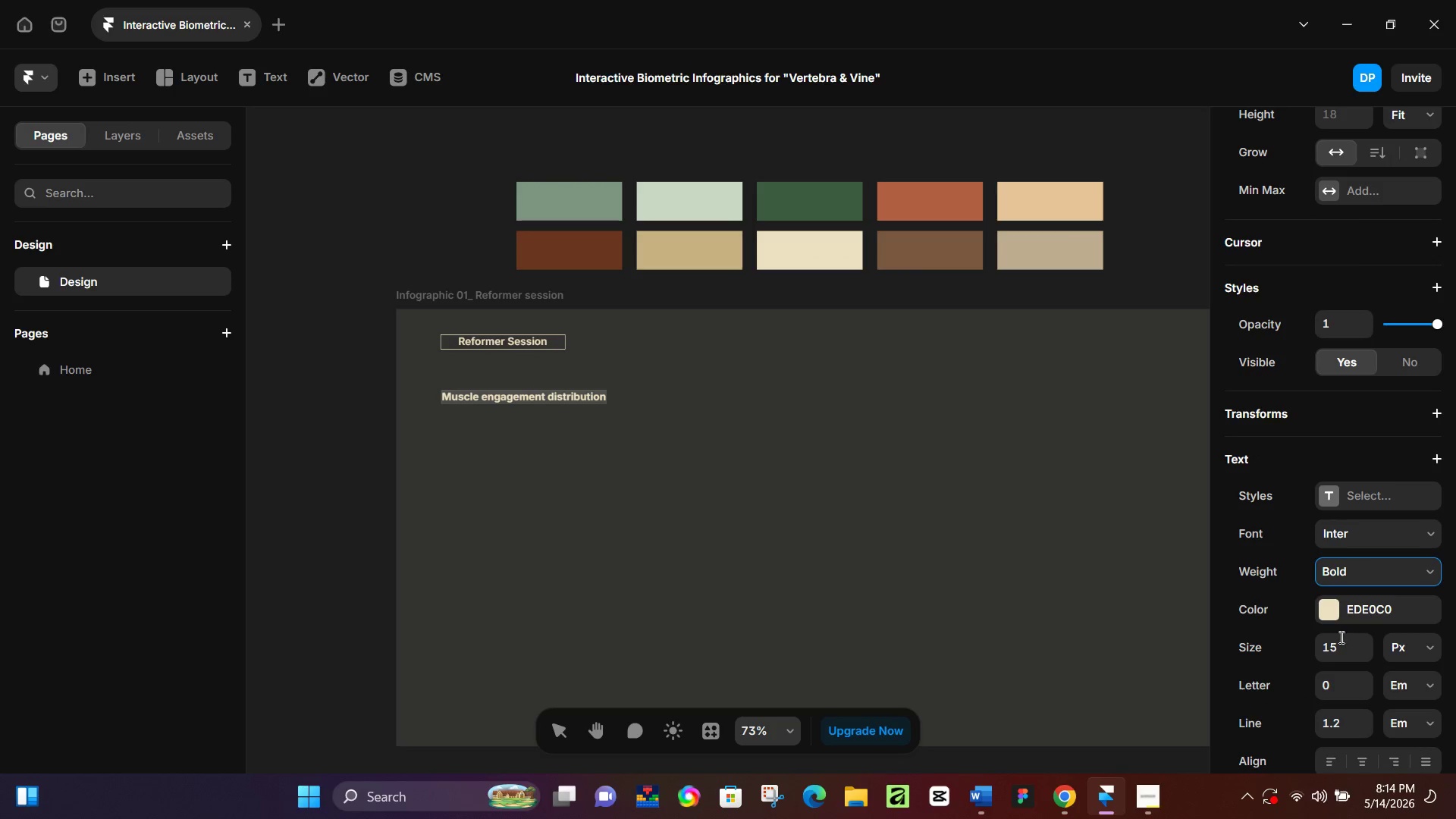 
left_click([1340, 642])
 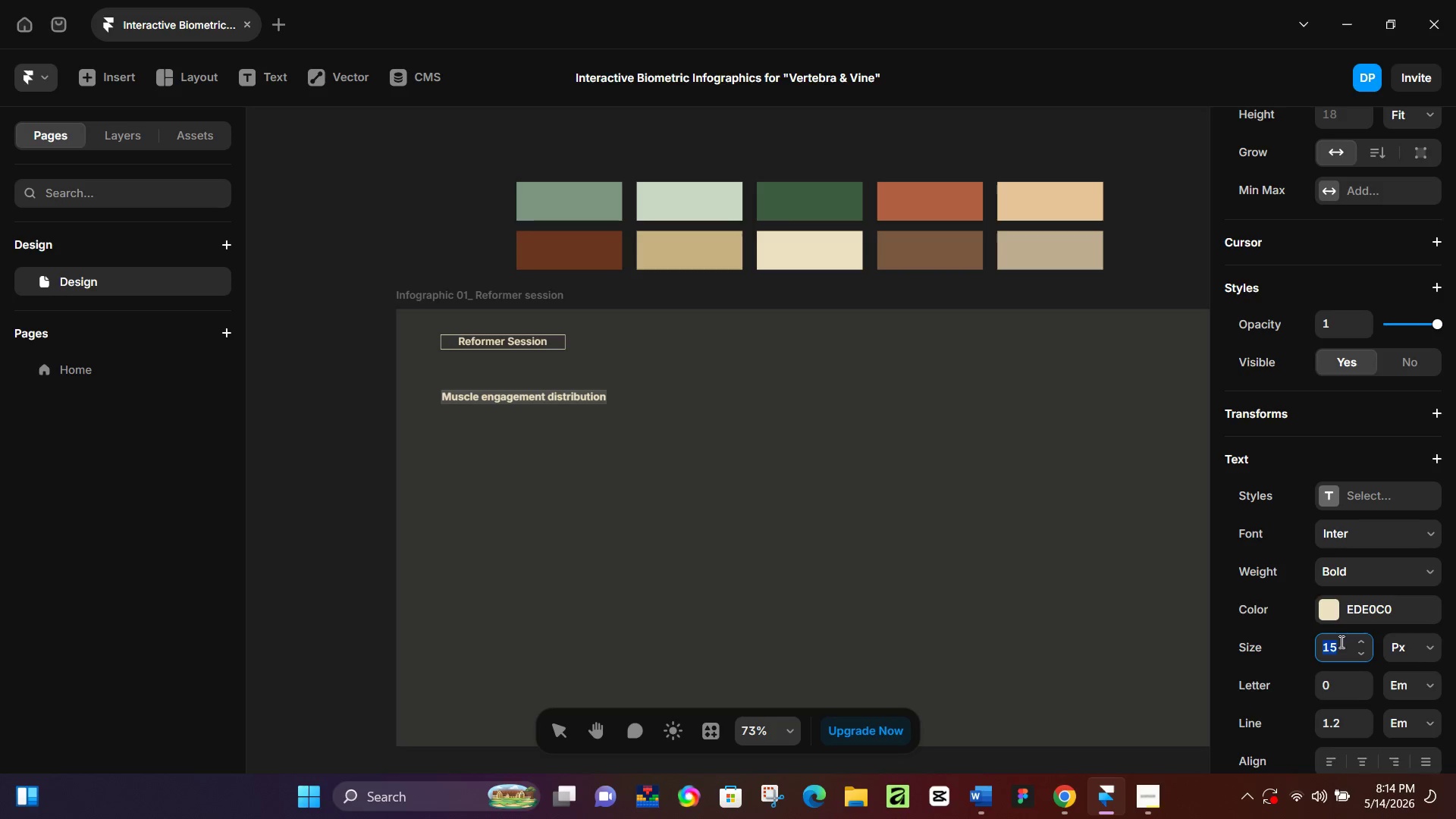 
key(Numpad3)
 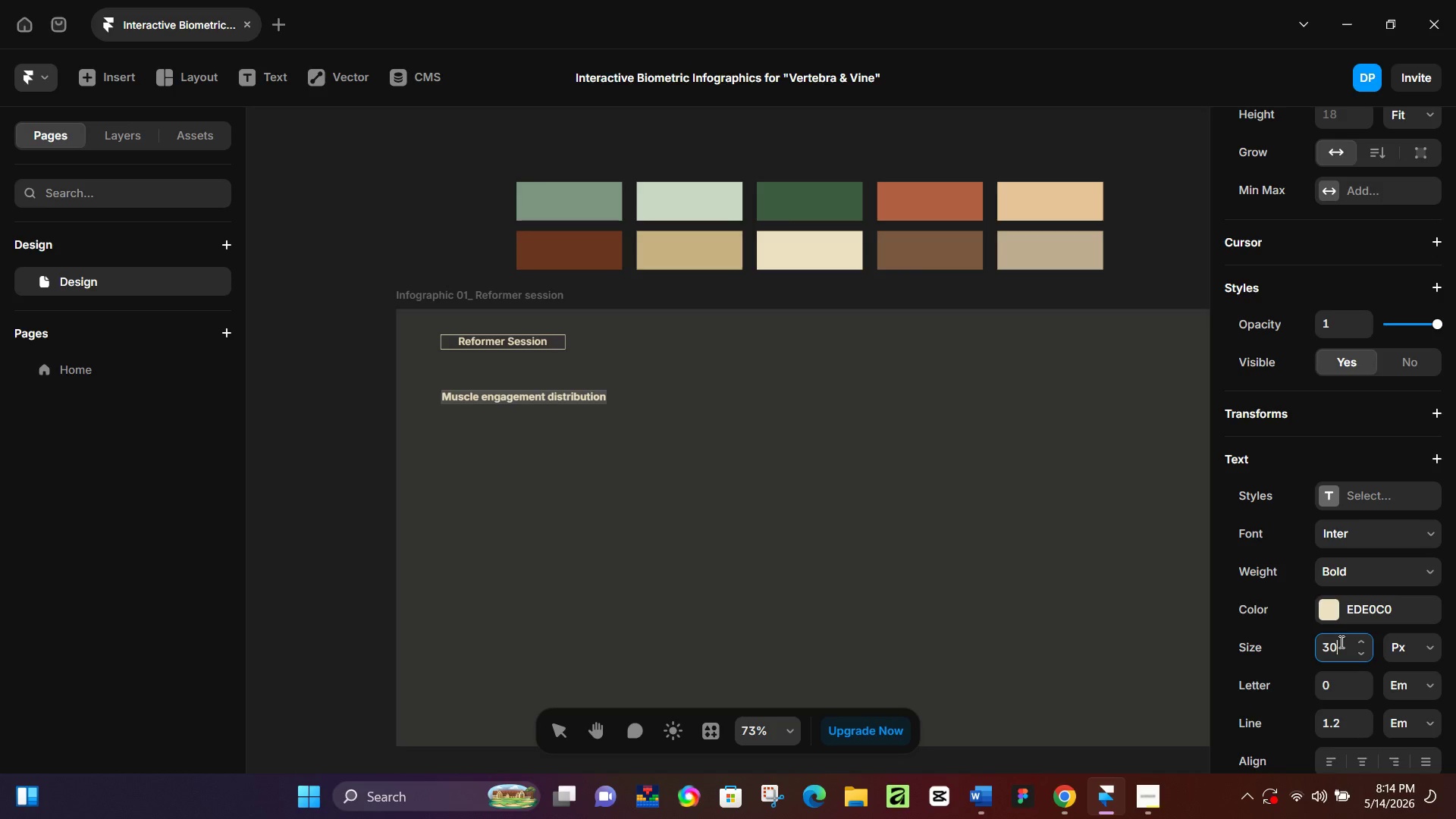 
key(Numpad0)
 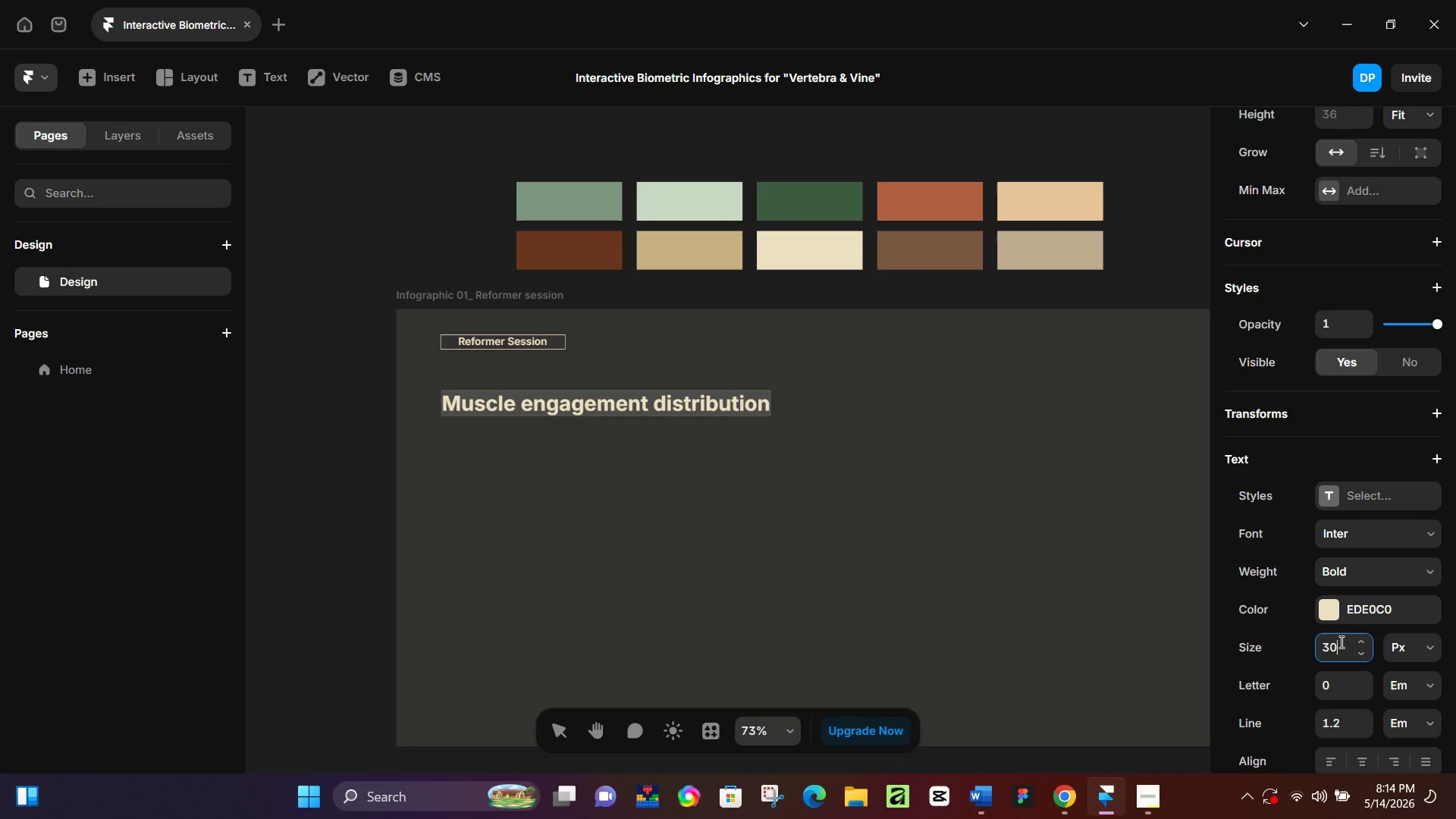 
key(NumpadEnter)
 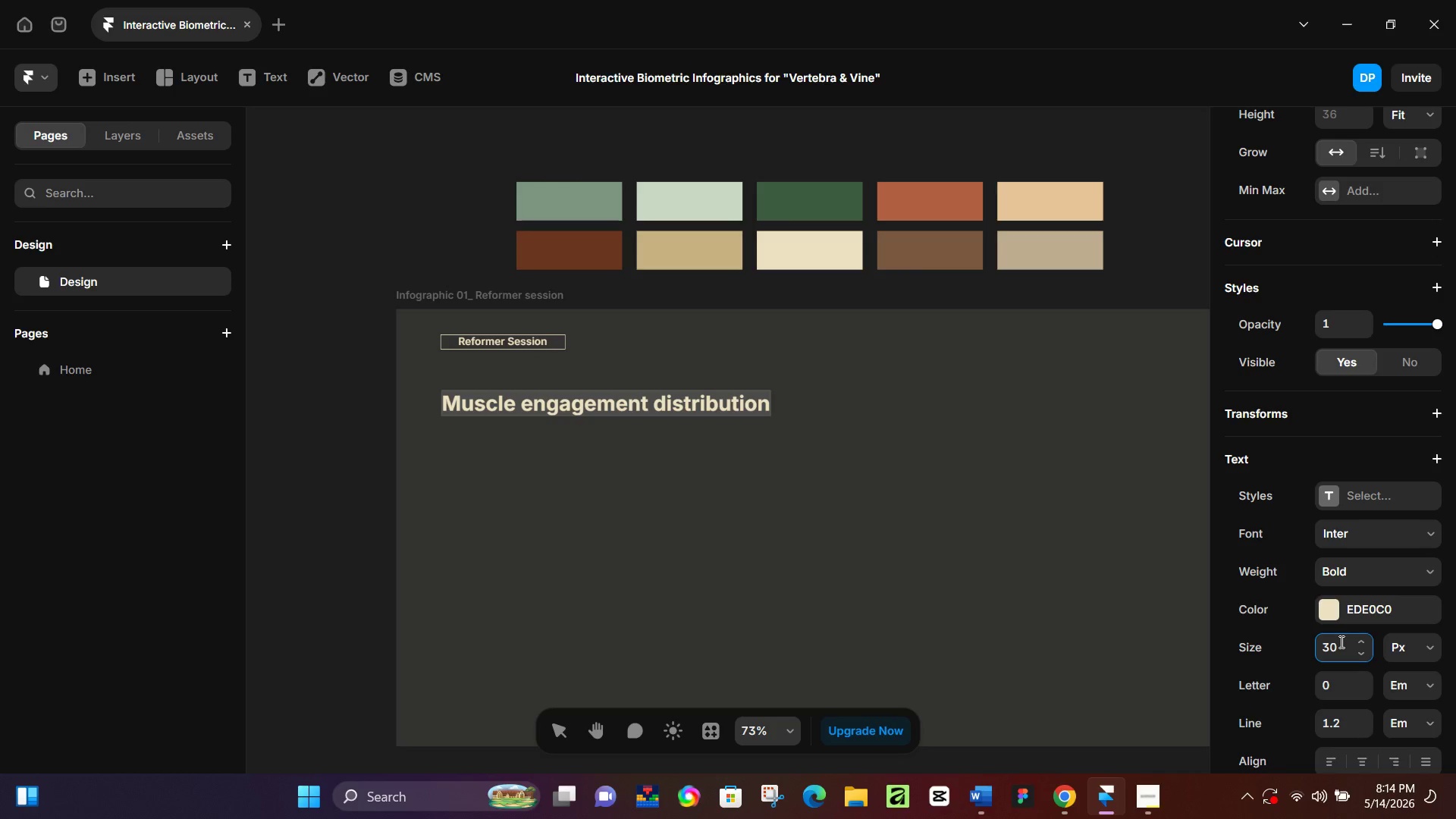 
left_click([1340, 643])
 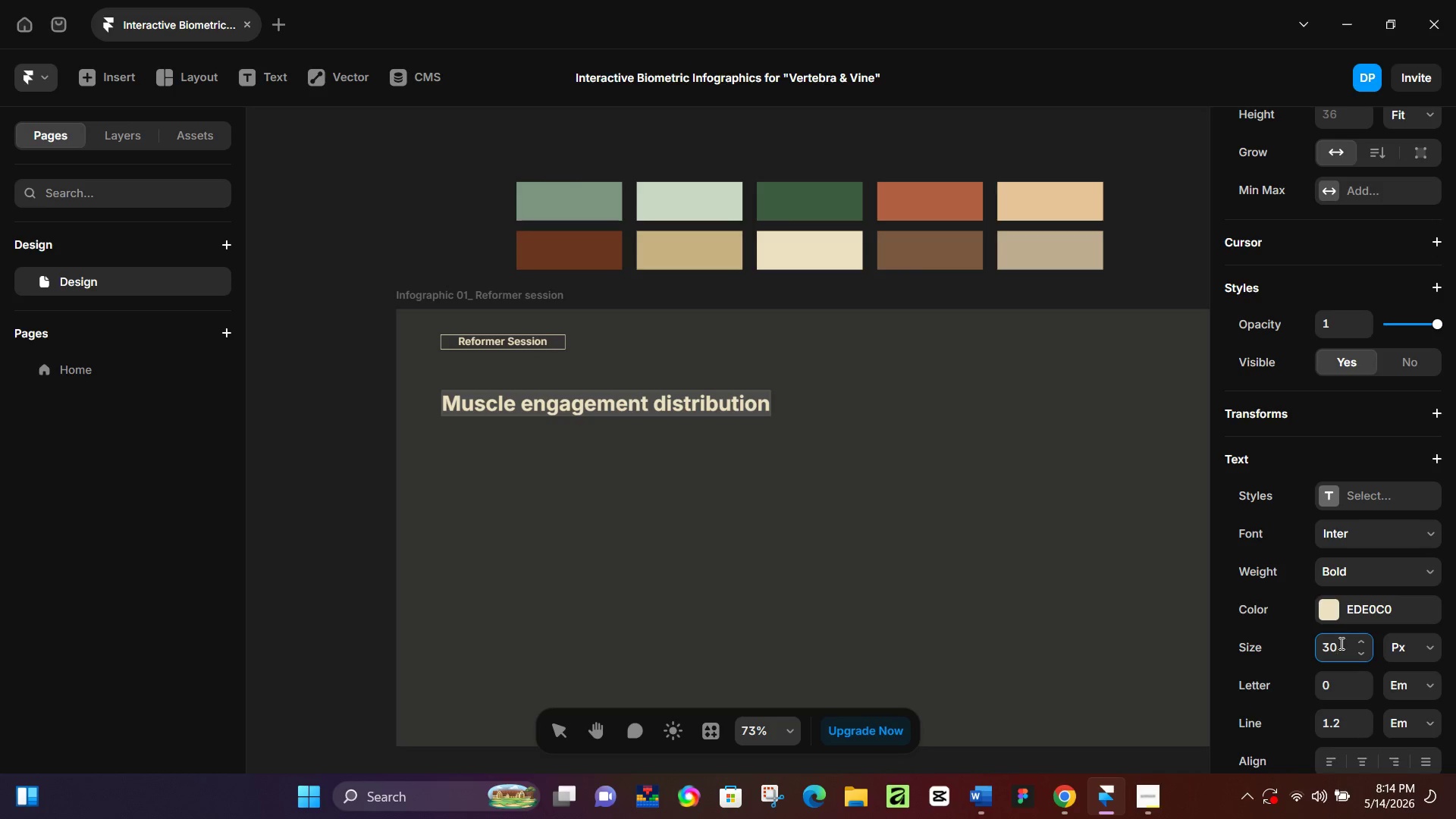 
key(Control+A)
 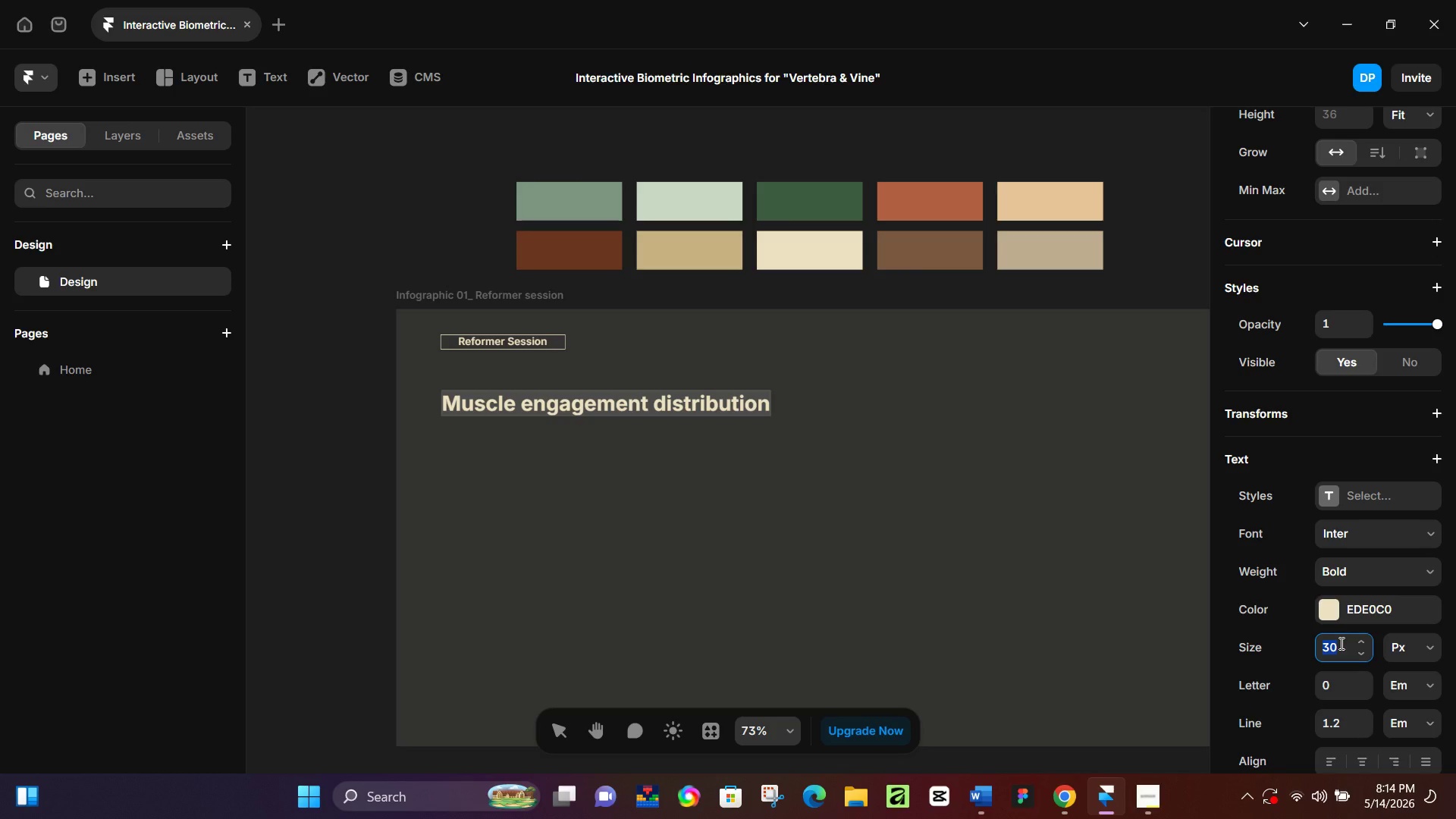 
key(Numpad4)
 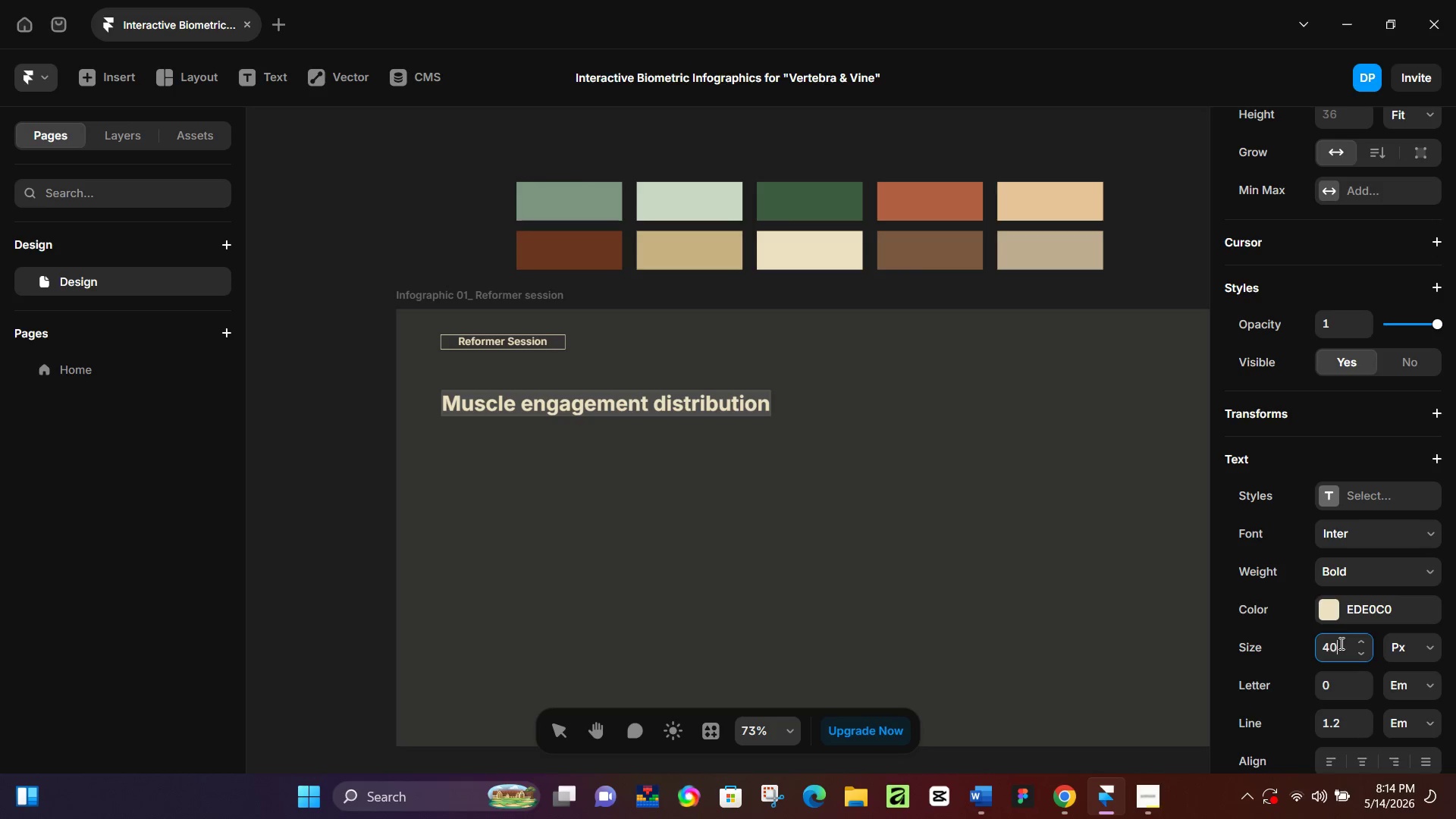 
key(Numpad0)
 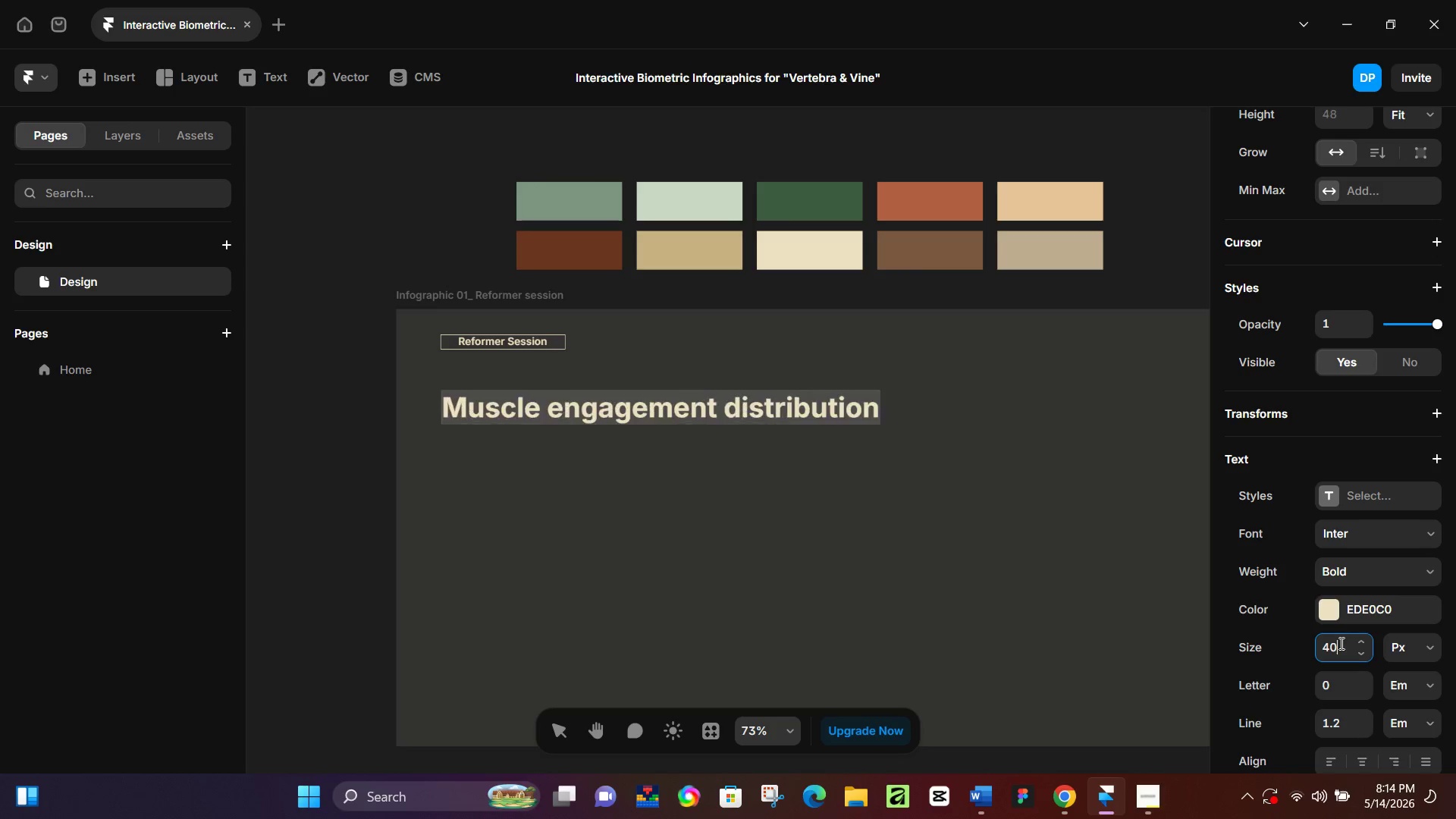 
key(NumpadEnter)
 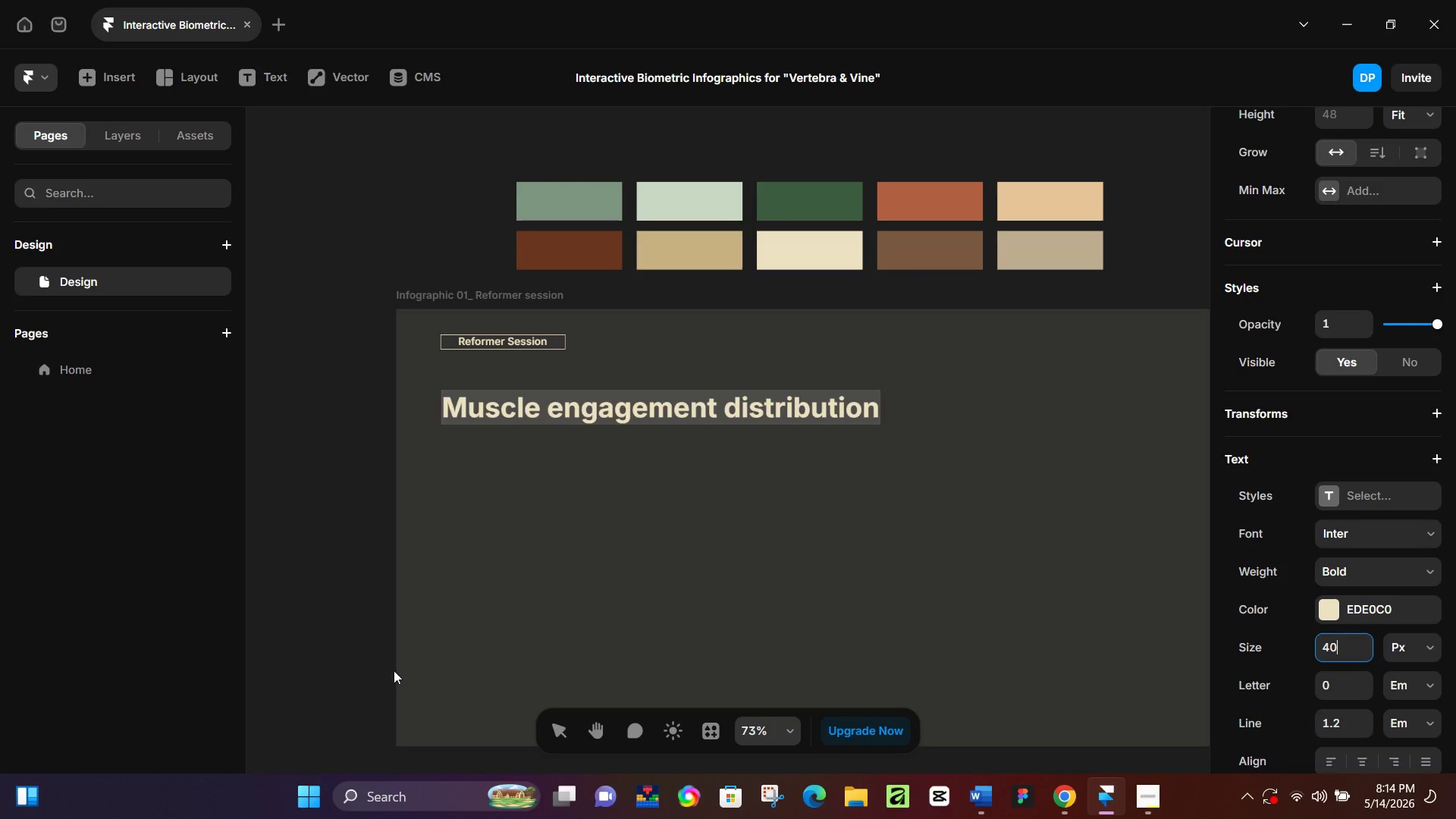 
left_click([333, 547])
 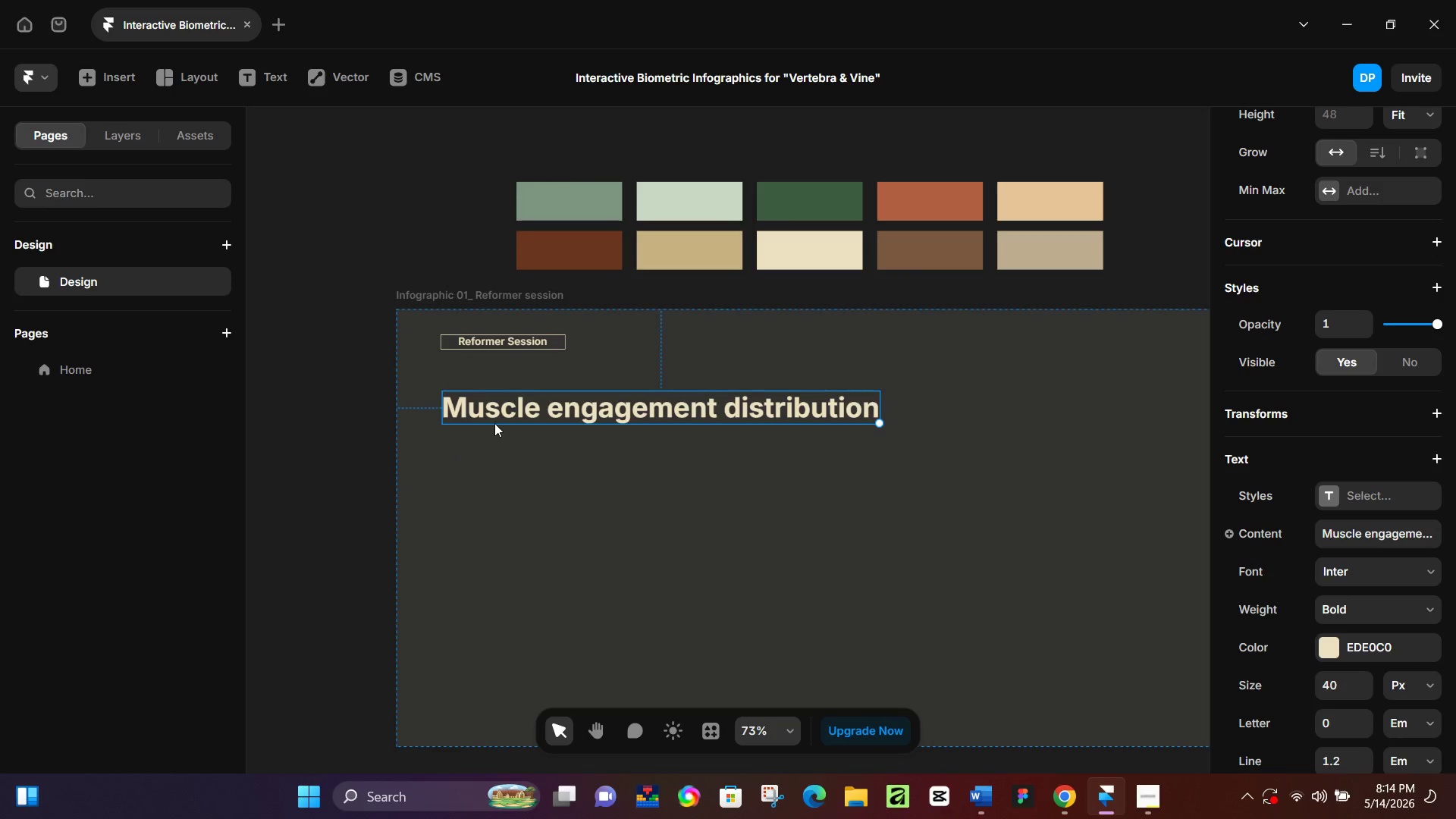 
left_click_drag(start_coordinate=[487, 413], to_coordinate=[483, 388])
 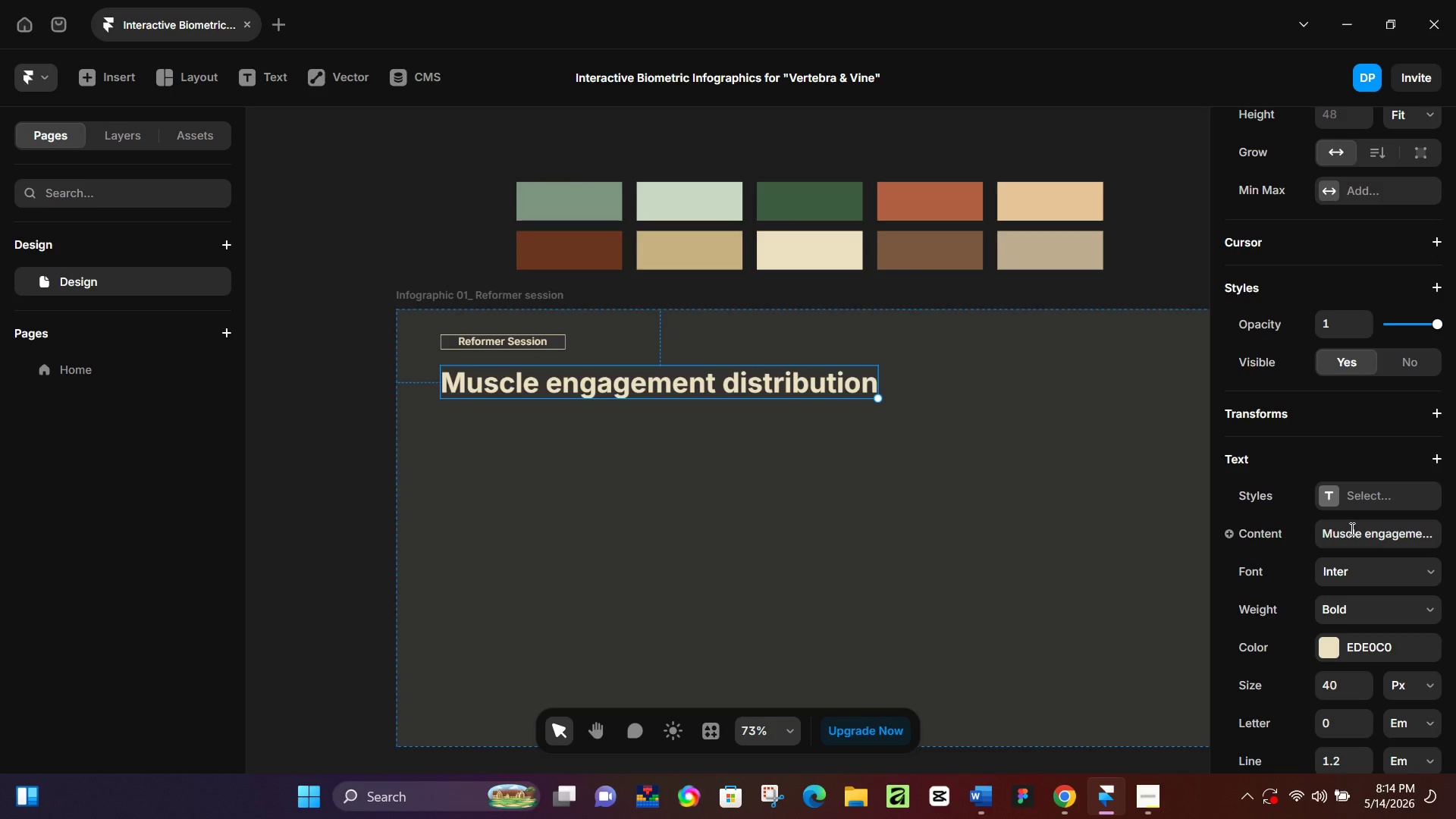 
left_click([1336, 554])
 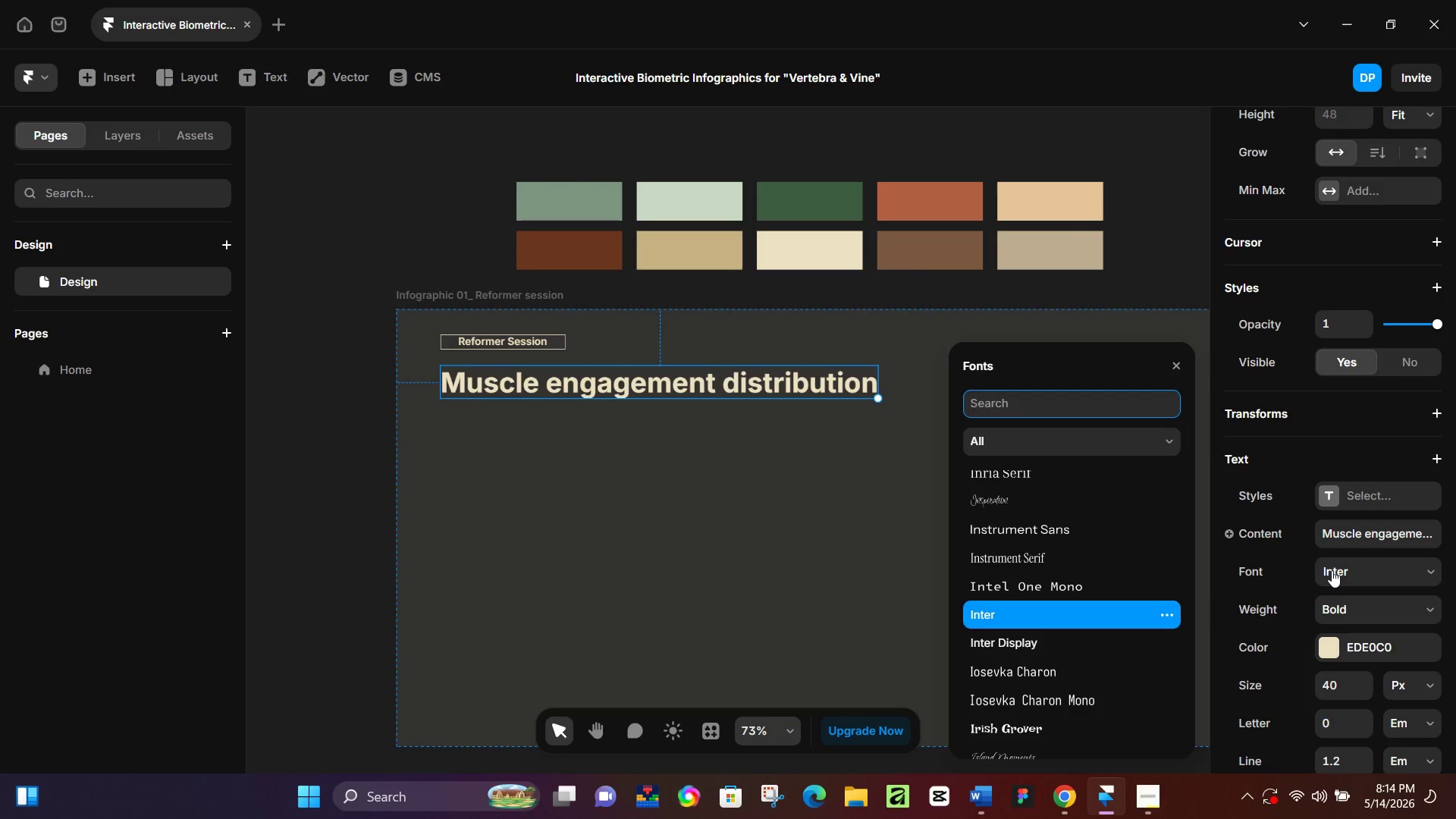 
type(sans)
key(Backspace)
type( s)
key(Backspace)
key(Backspace)
key(Backspace)
key(Backspace)
key(Backspace)
key(Backspace)
key(Backspace)
key(Backspace)
type(p)
key(Backspace)
type(Dm)
 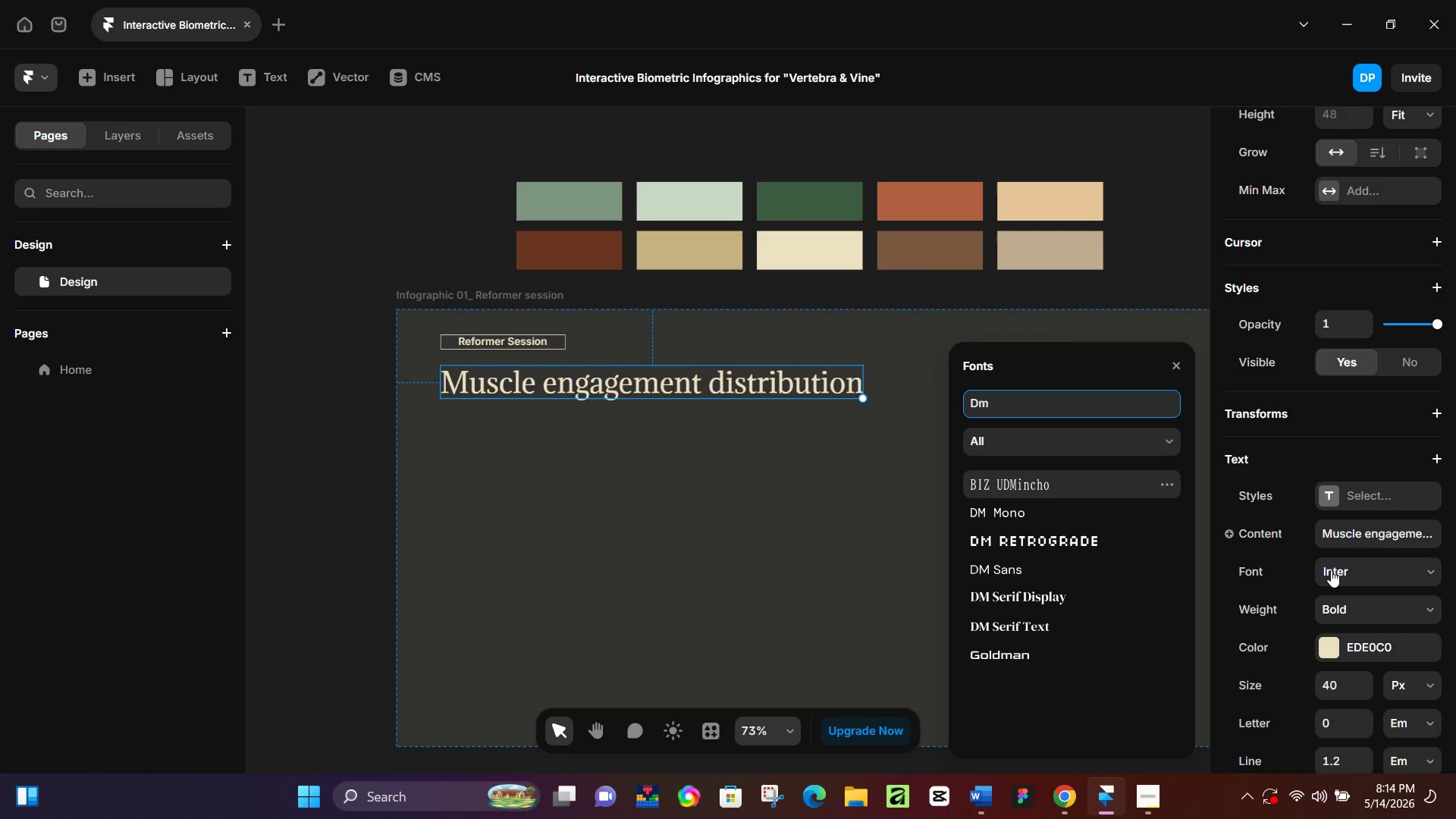 
mouse_move([1040, 610])
 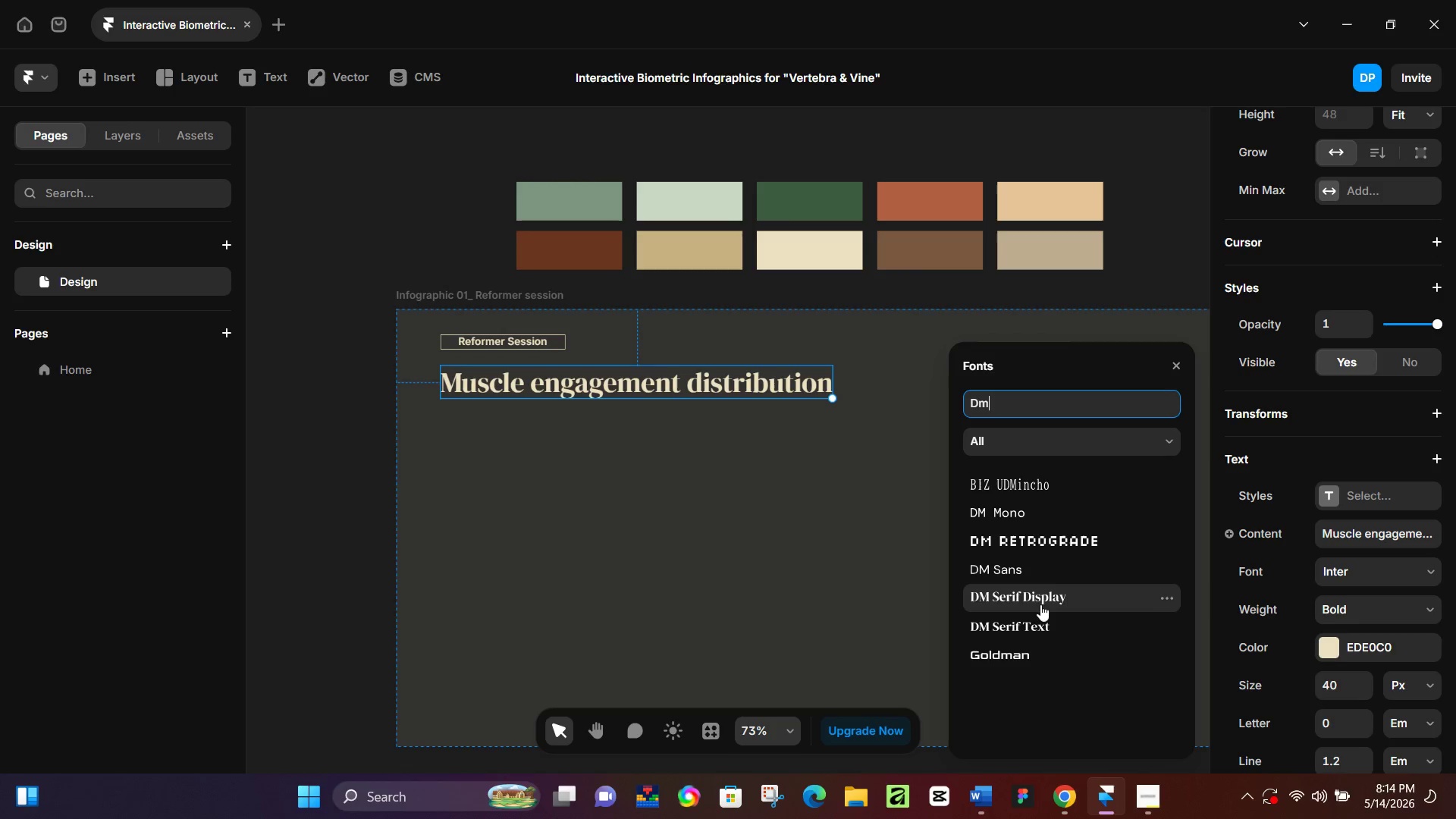 
mouse_move([1034, 594])
 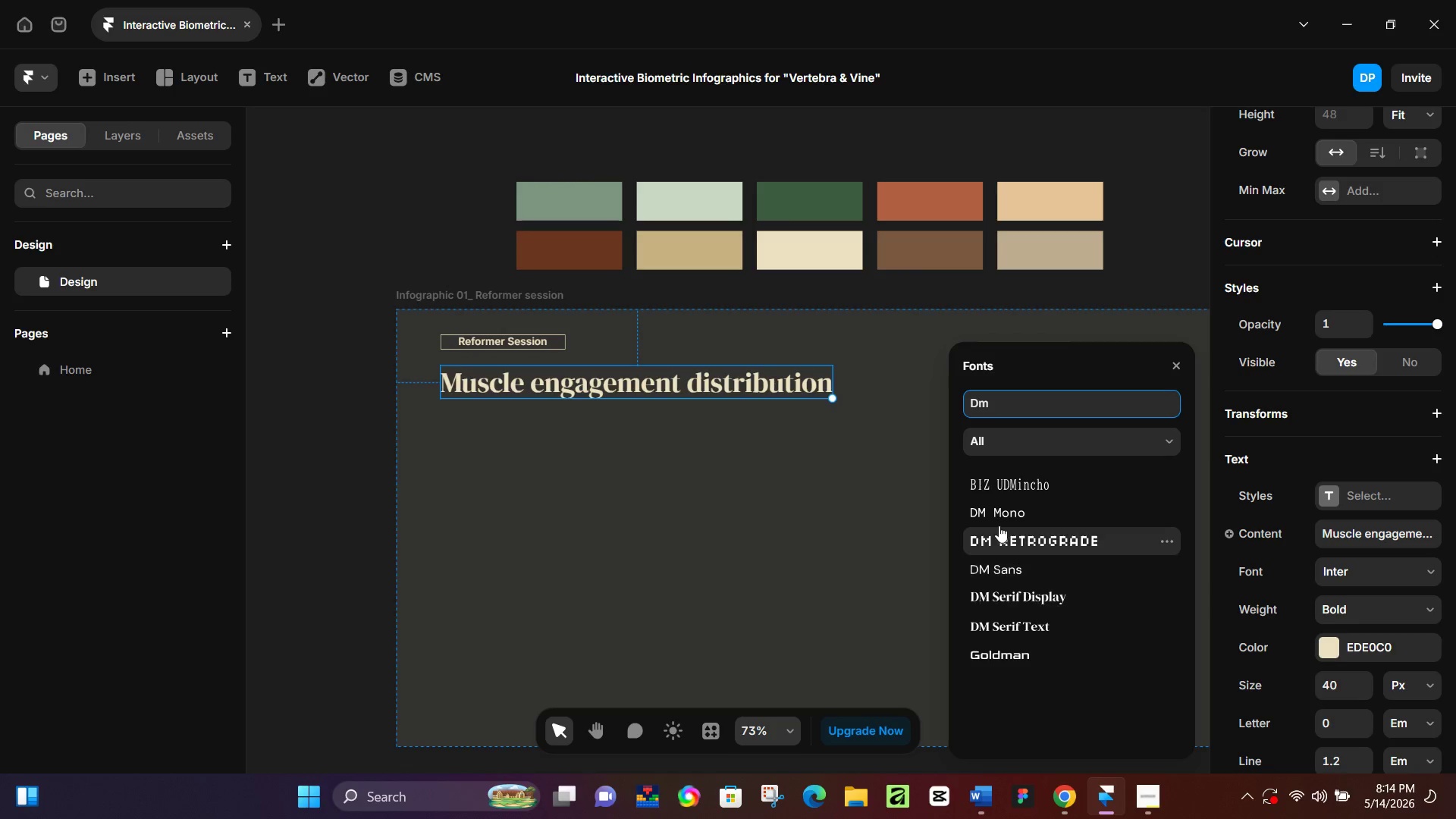 
mouse_move([999, 522])
 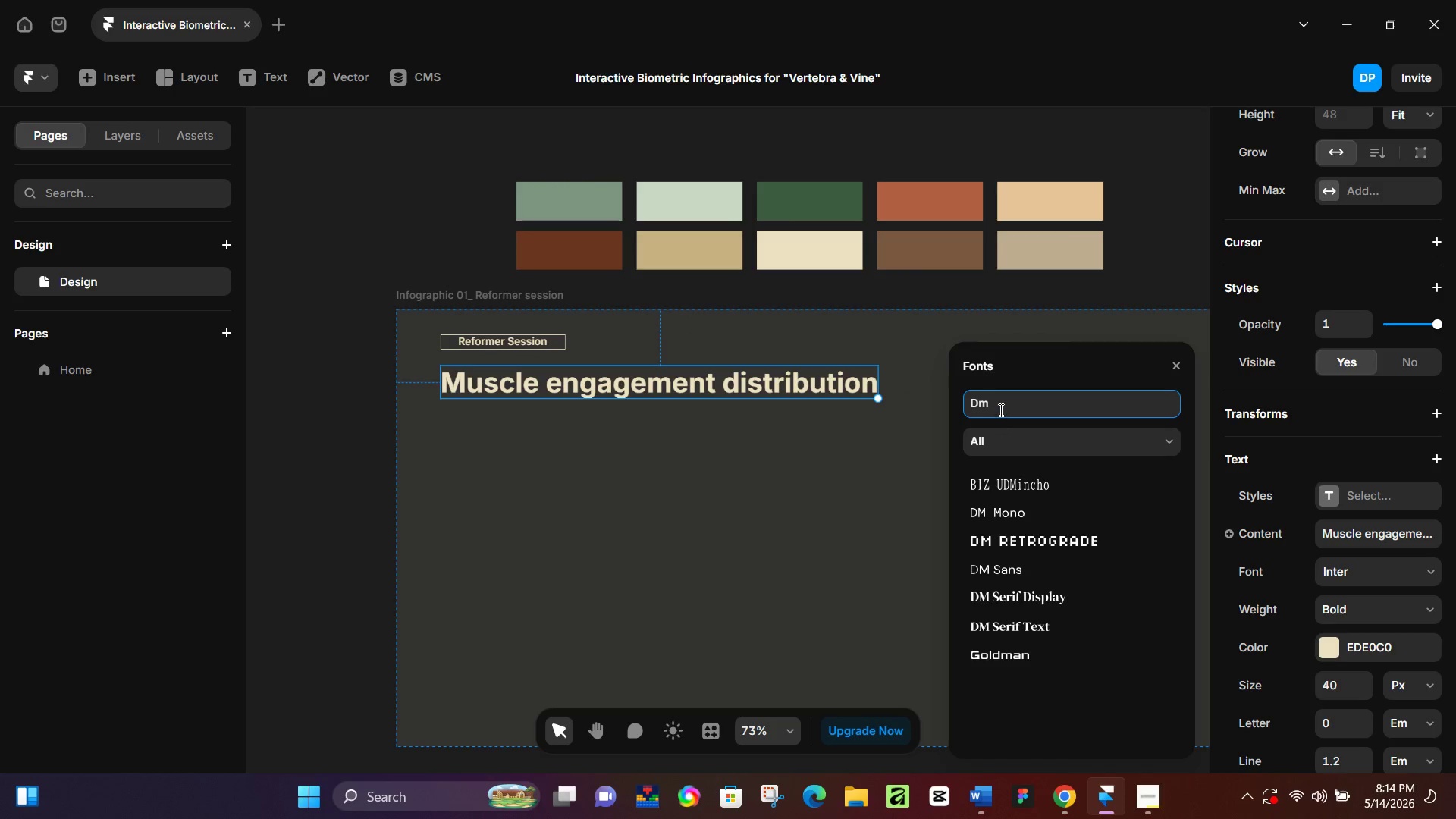 
key(Control+A)
 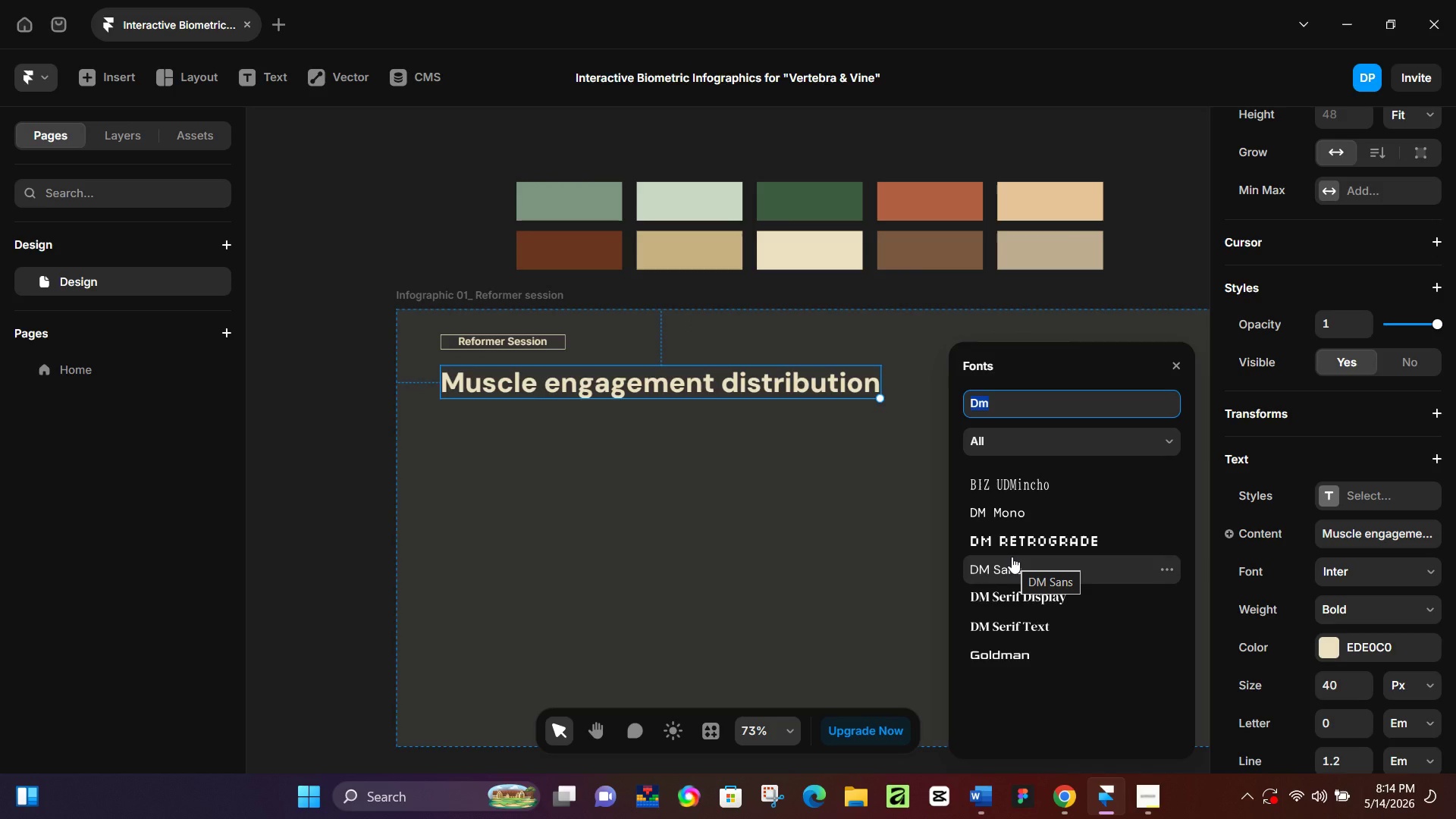 
type(popp)
 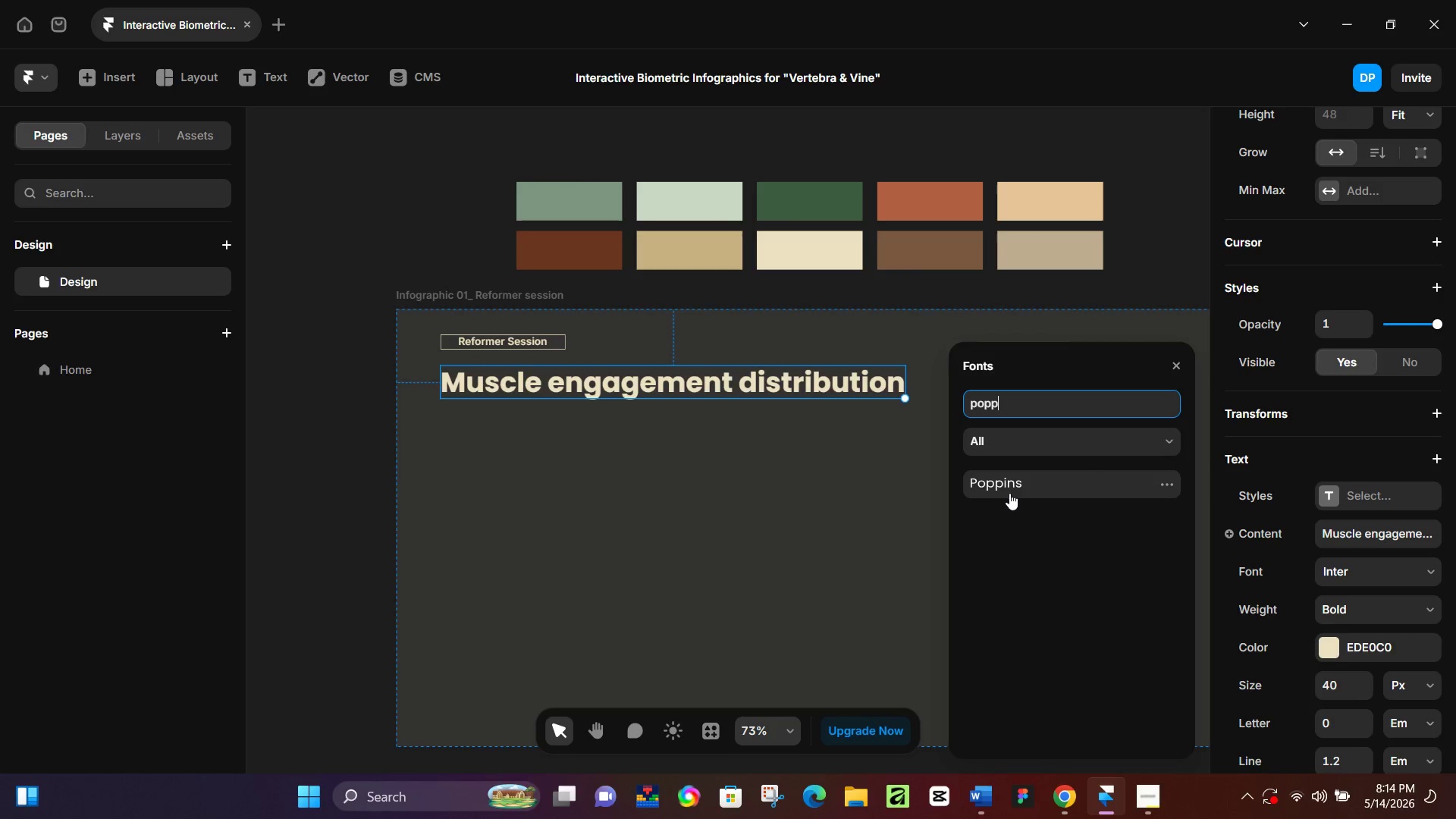 
left_click([1007, 491])
 